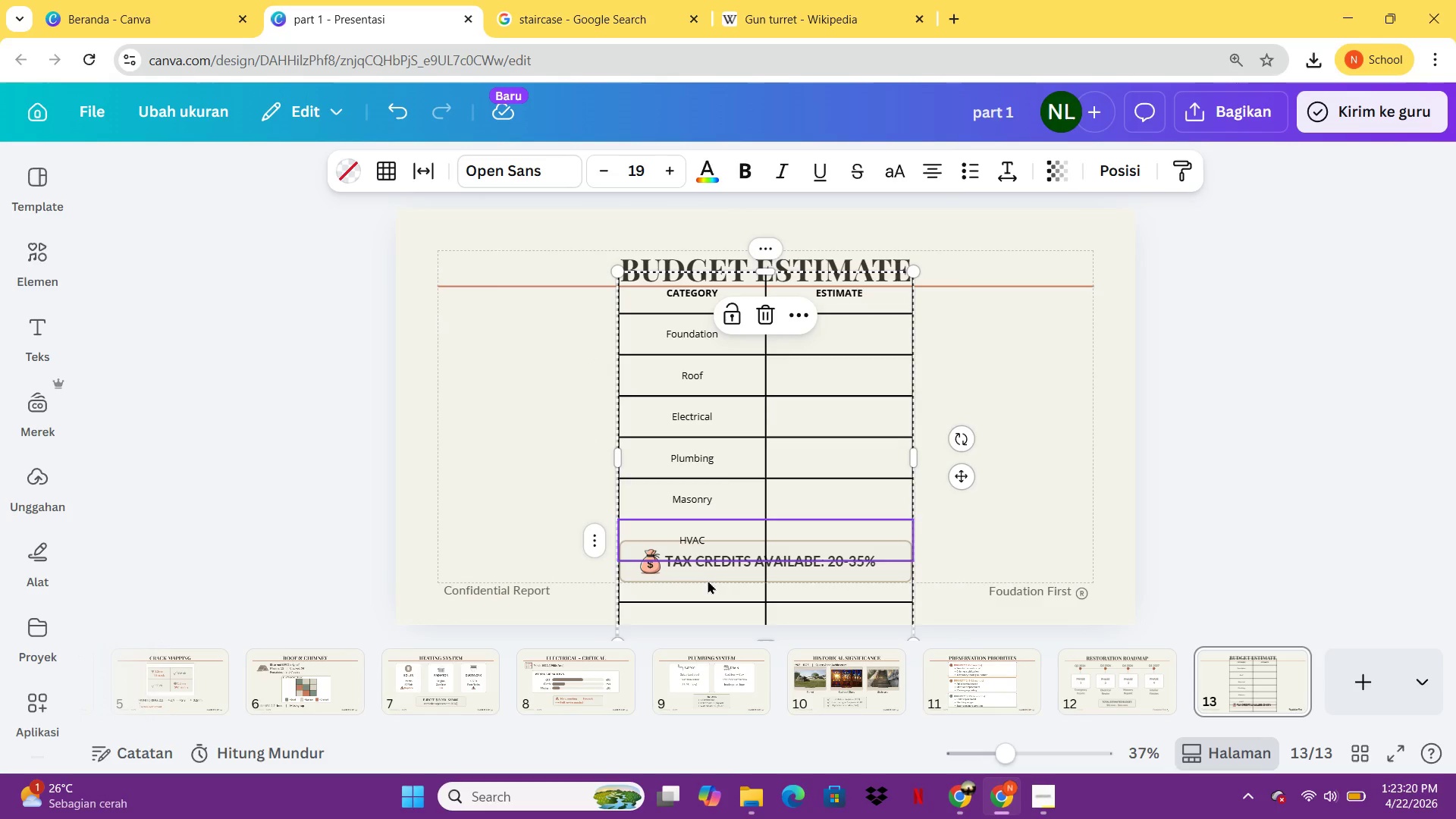 
left_click([705, 585])
 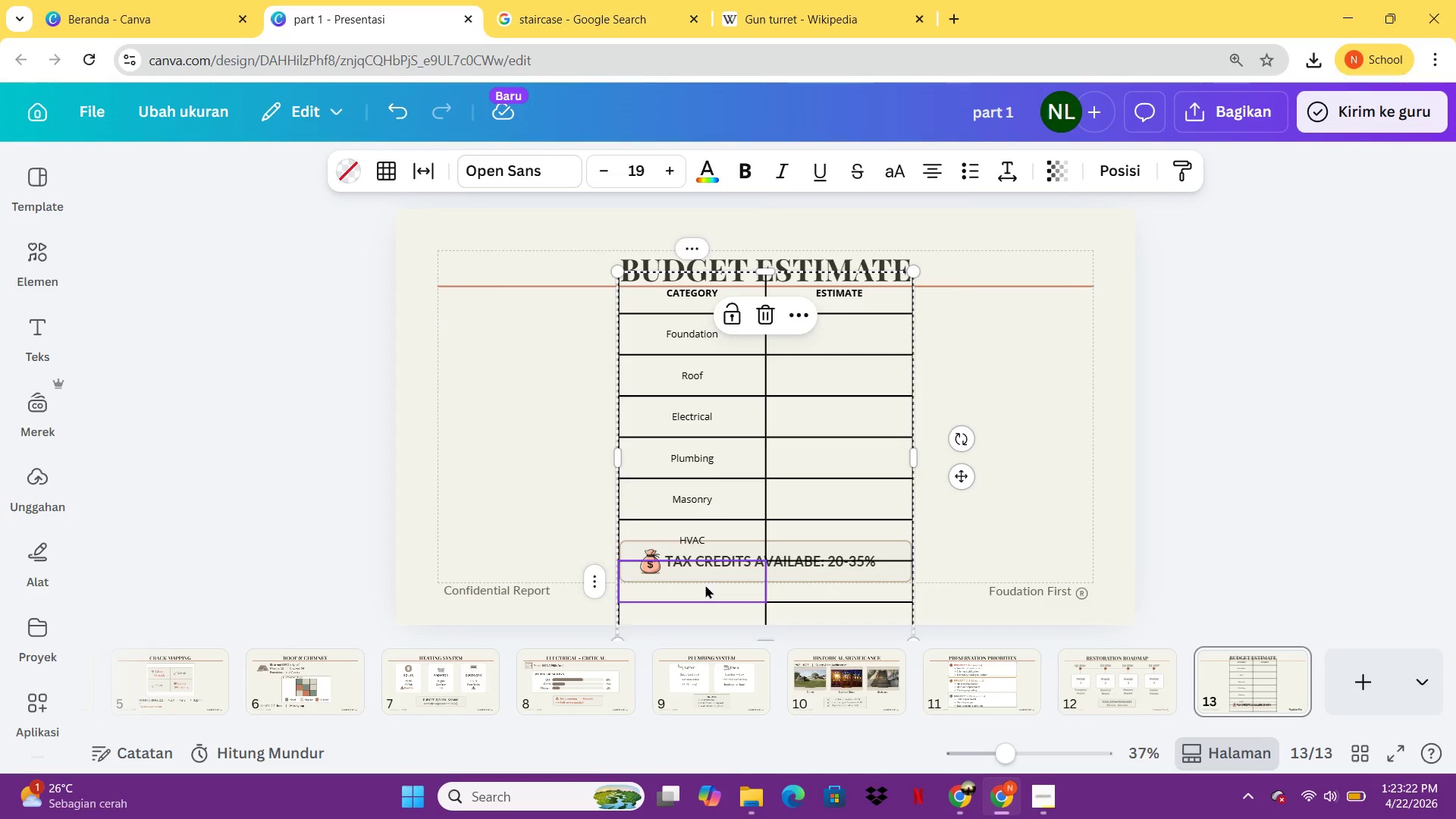 
type(Interior)
 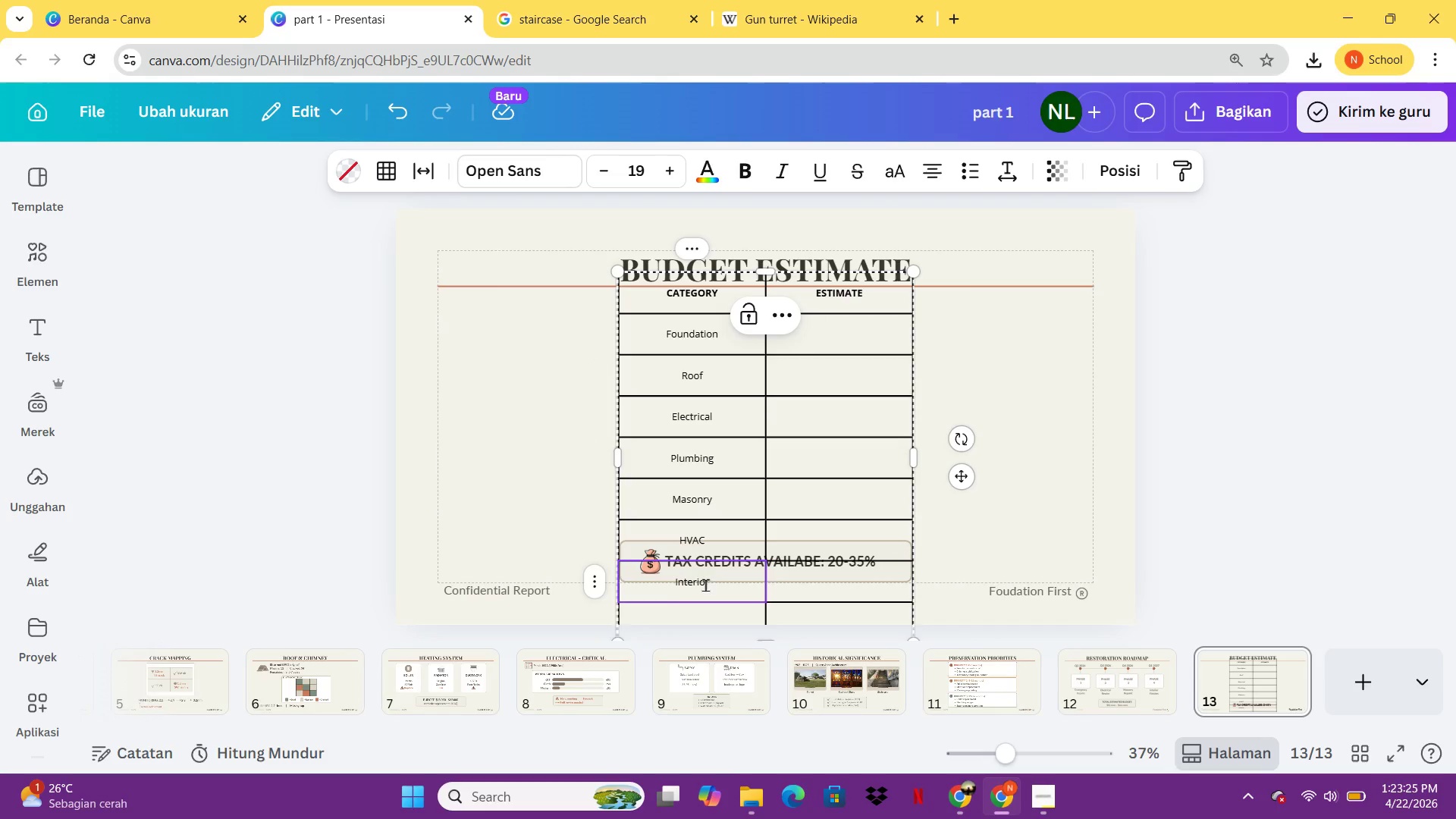 
key(ArrowDown)
 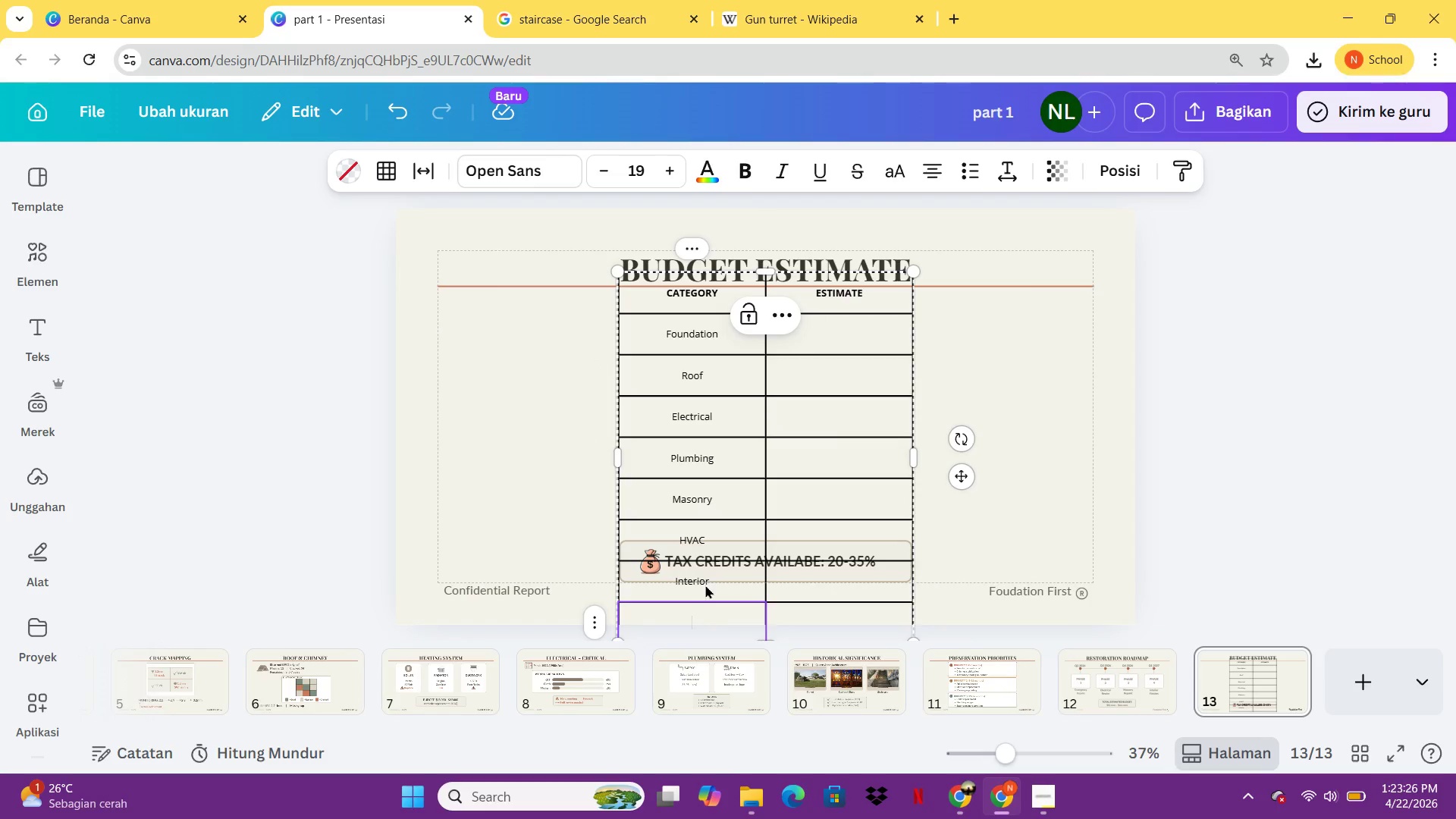 
type(TOTL)
 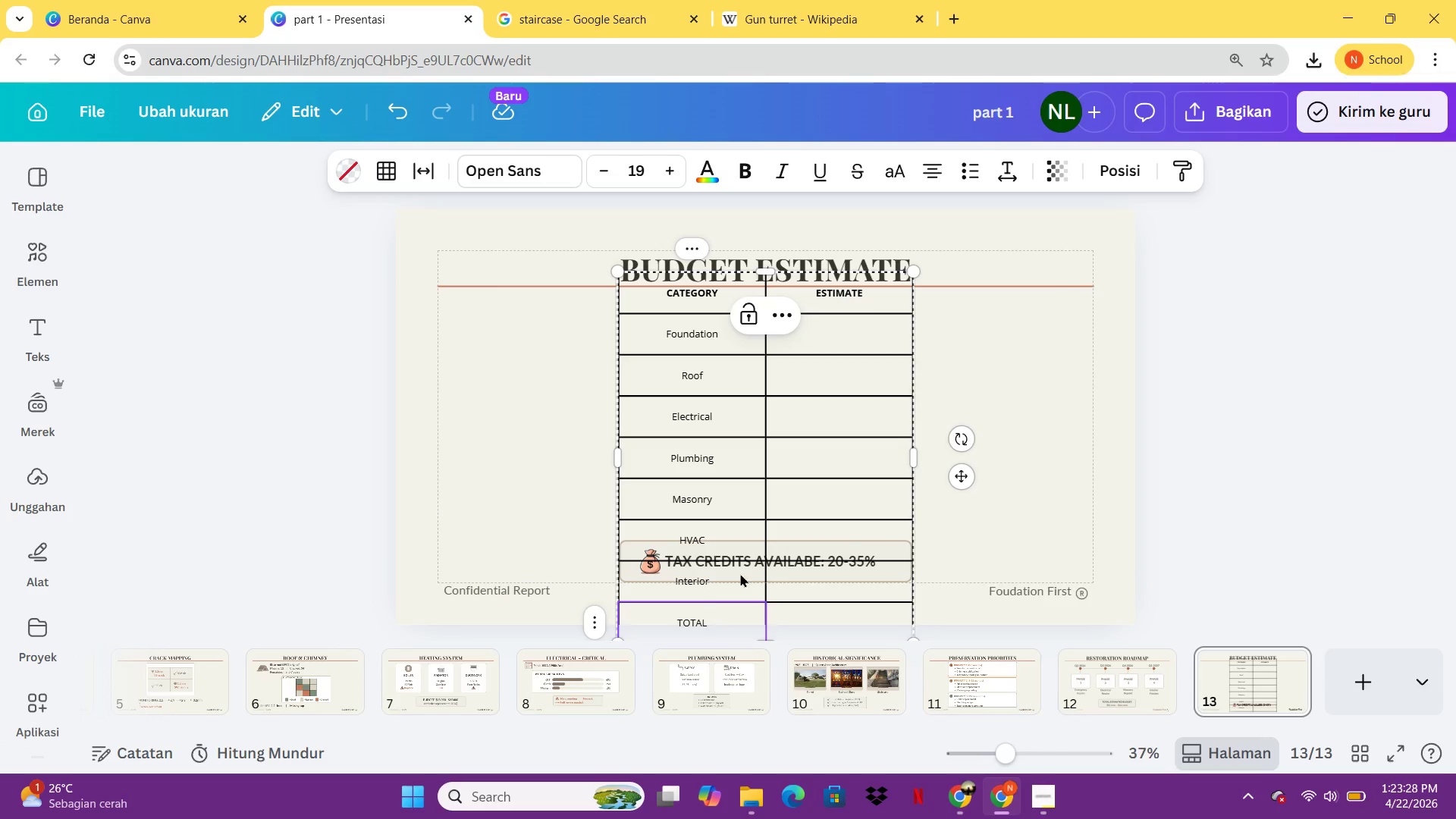 
hold_key(key=A, duration=0.31)
 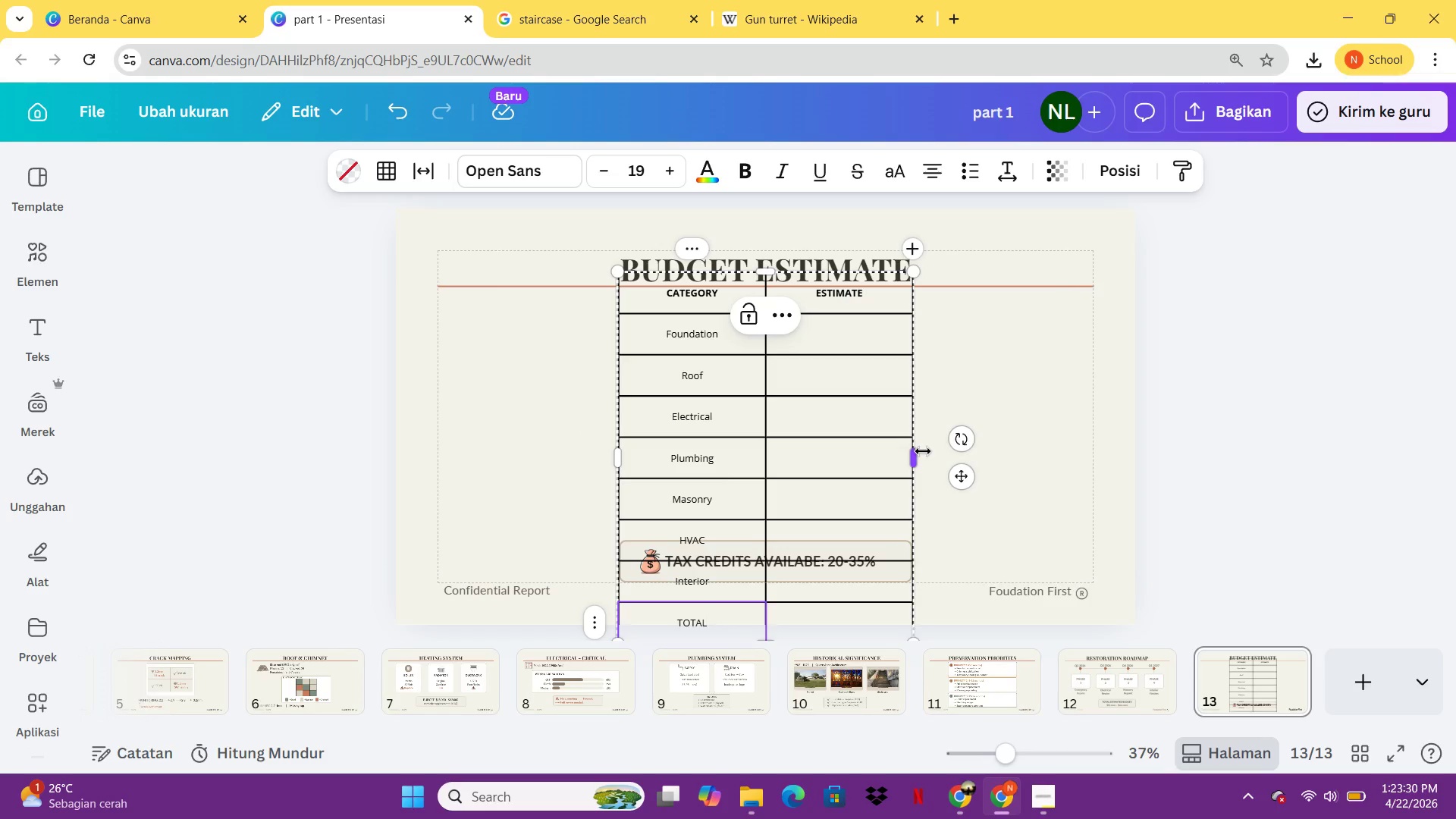 
left_click([1039, 407])
 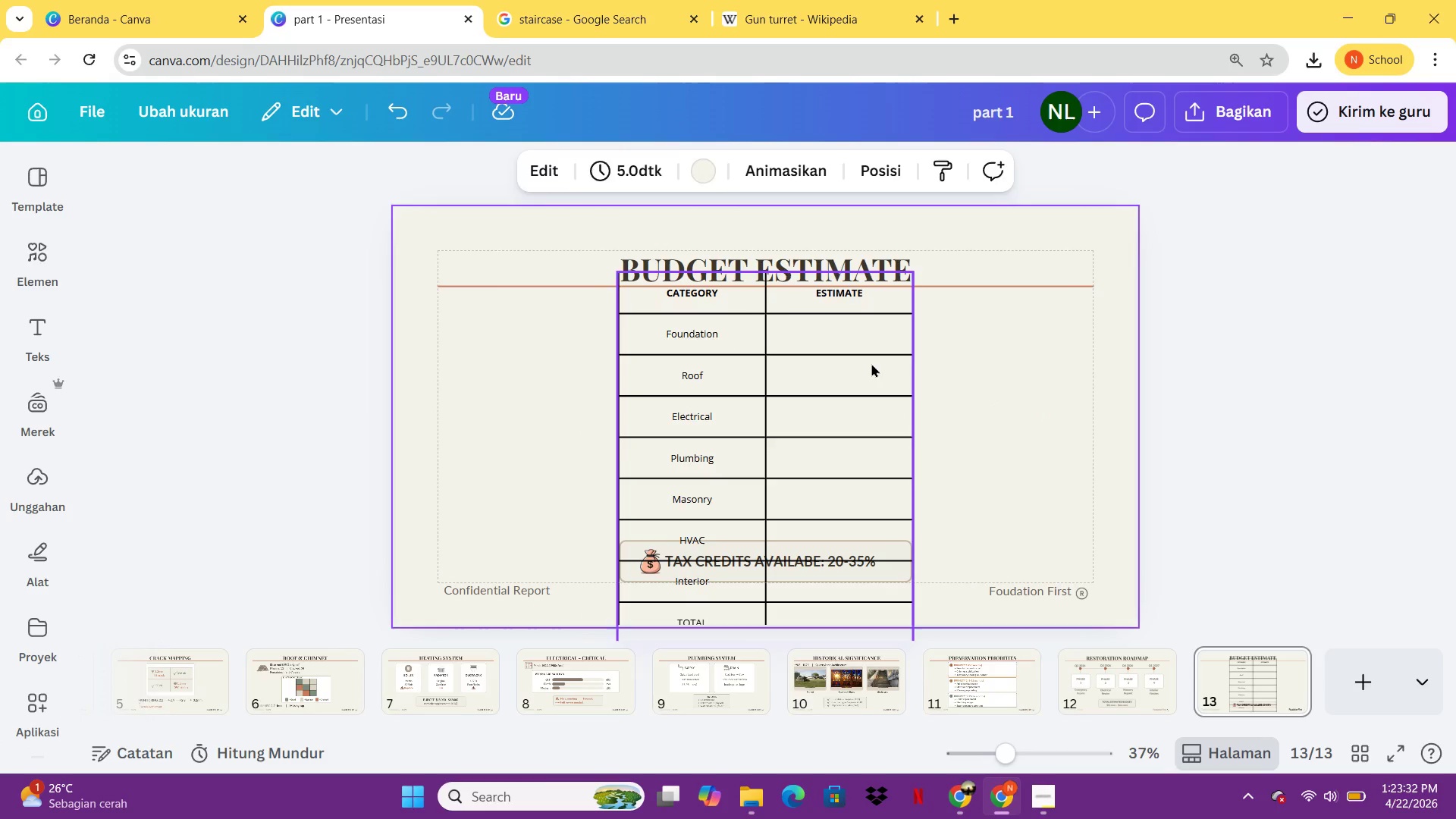 
left_click_drag(start_coordinate=[871, 363], to_coordinate=[851, 312])
 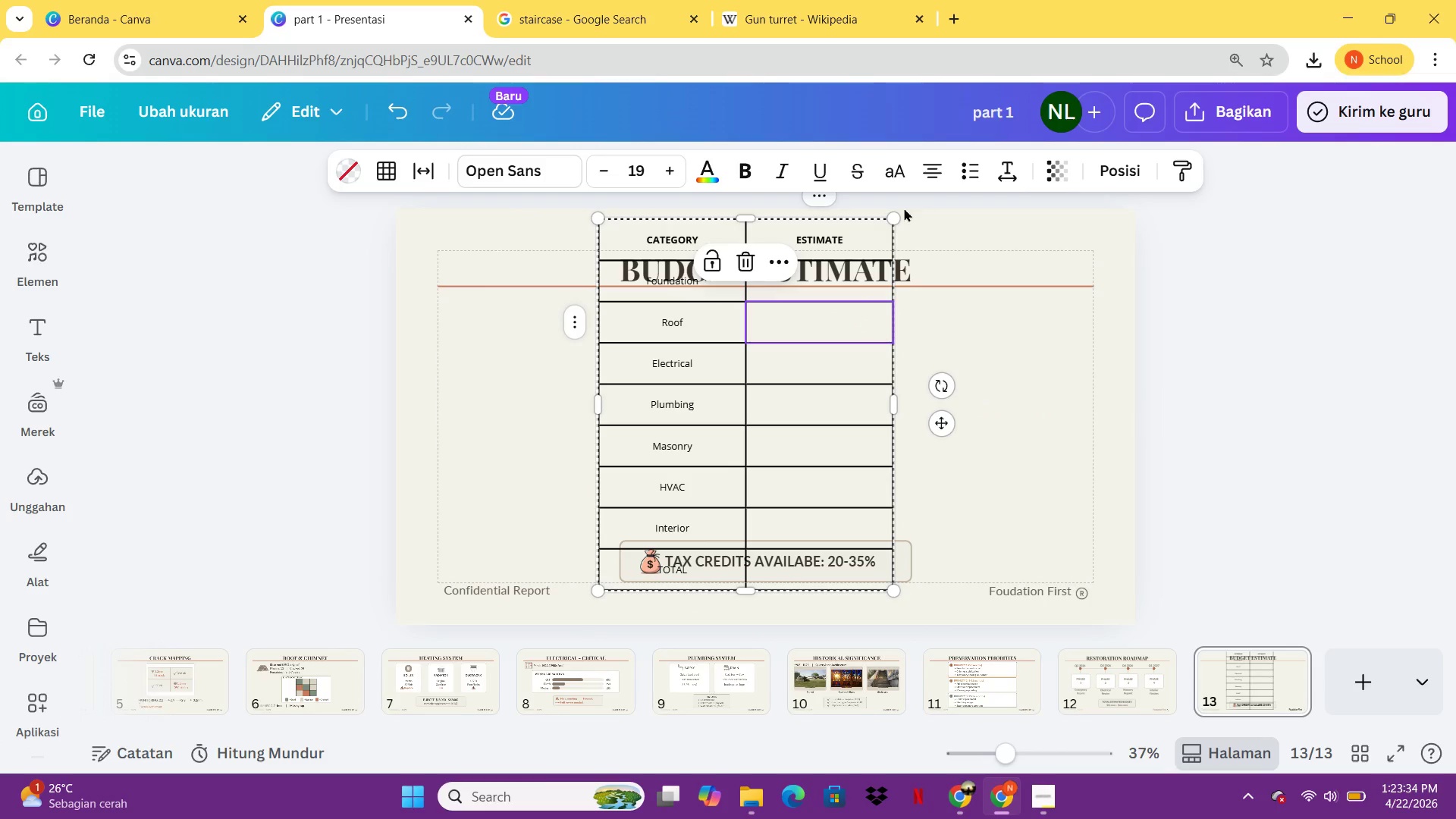 
left_click([897, 212])
 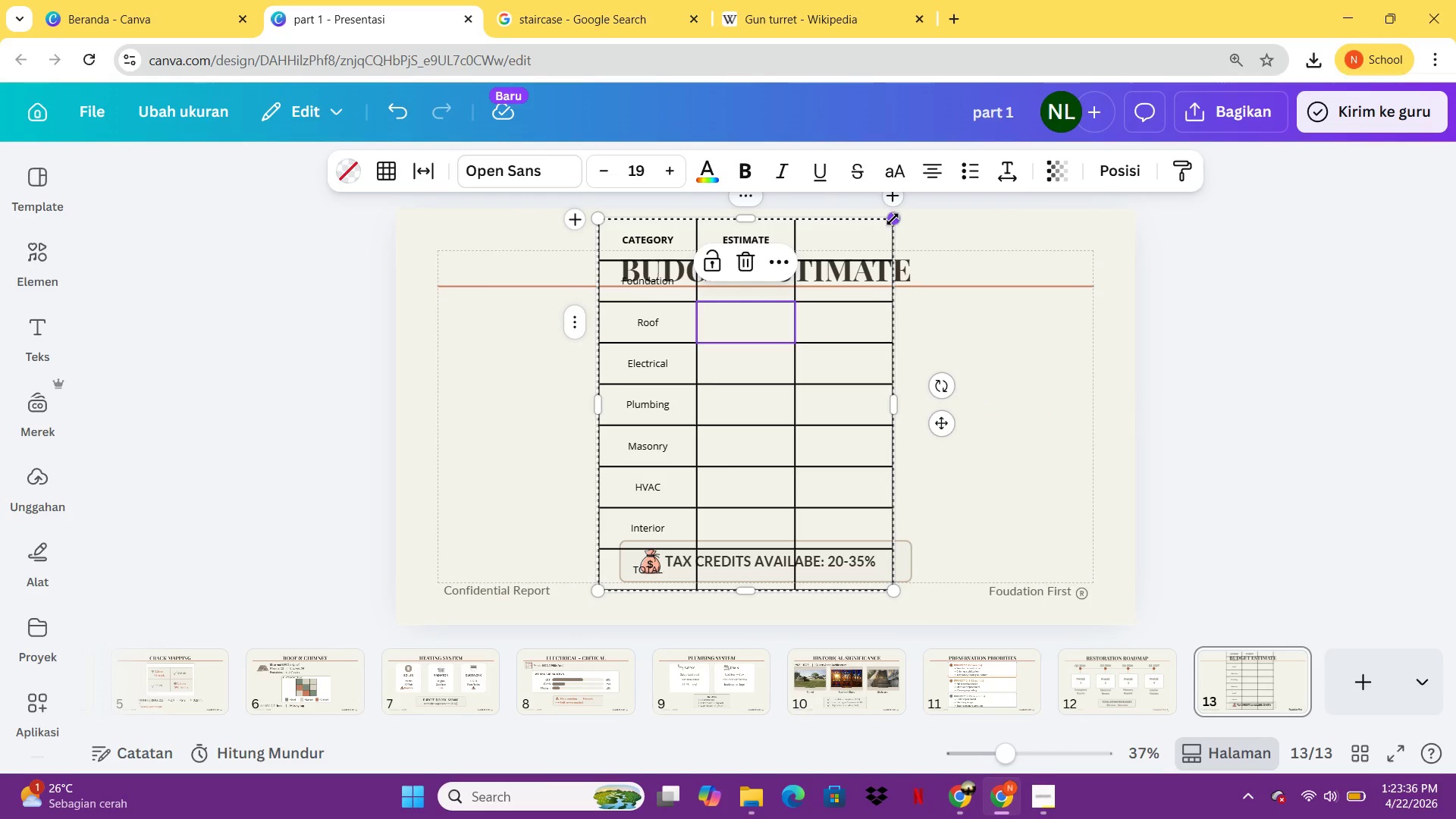 
key(Control+Z)
 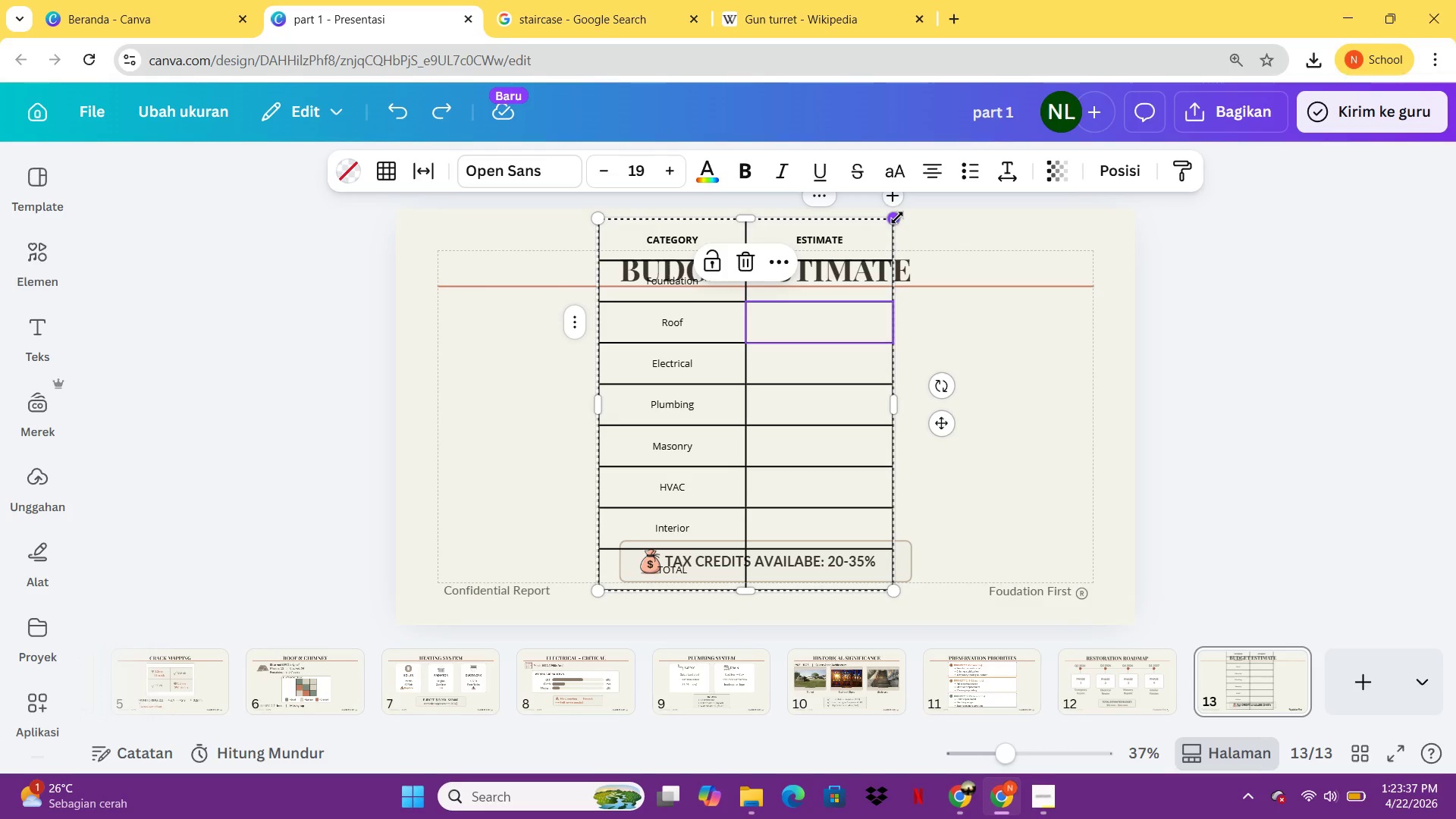 
left_click_drag(start_coordinate=[897, 218], to_coordinate=[802, 335])
 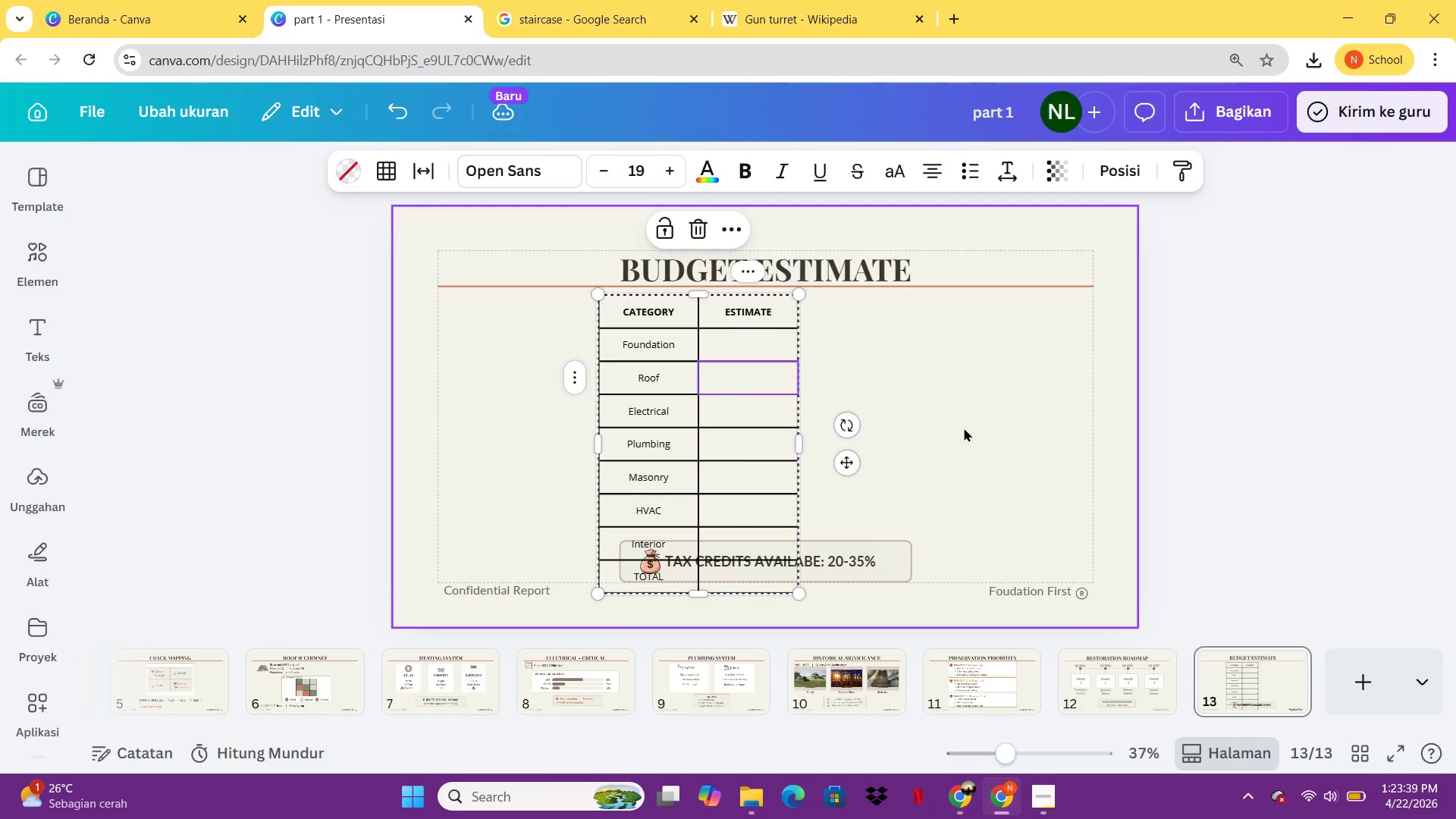 
left_click([964, 428])
 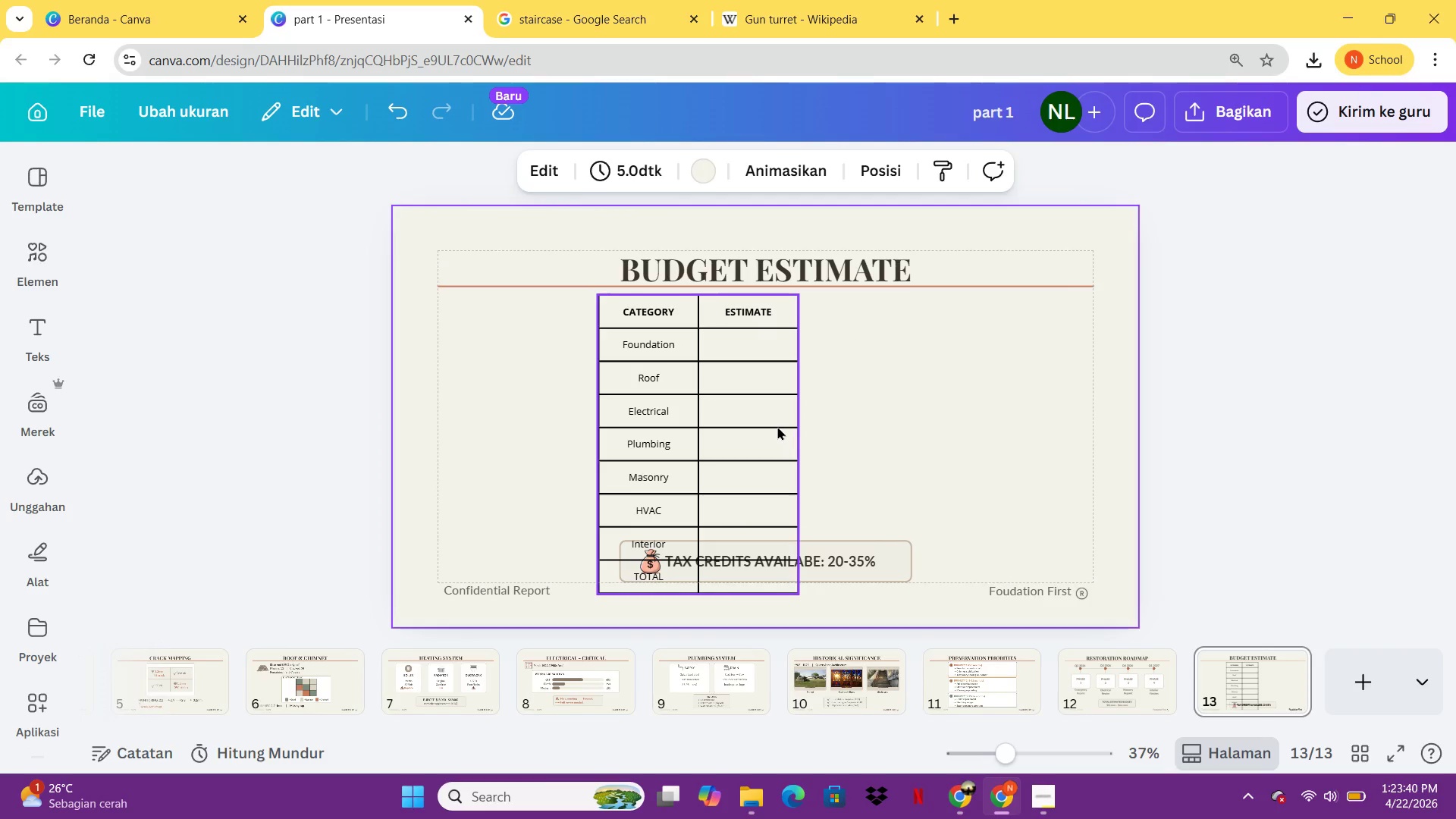 
left_click_drag(start_coordinate=[777, 426], to_coordinate=[855, 425])
 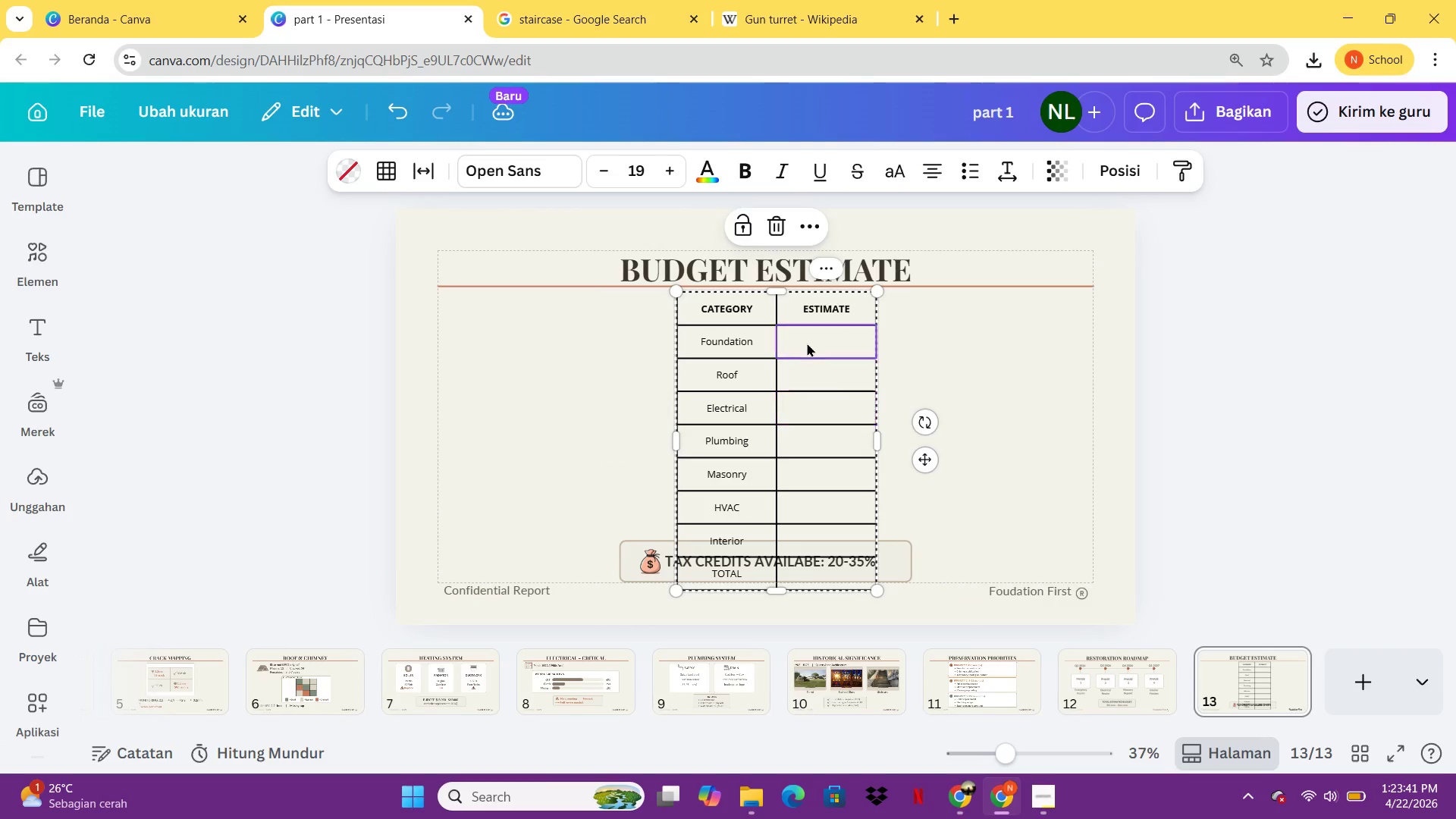 
double_click([807, 343])
 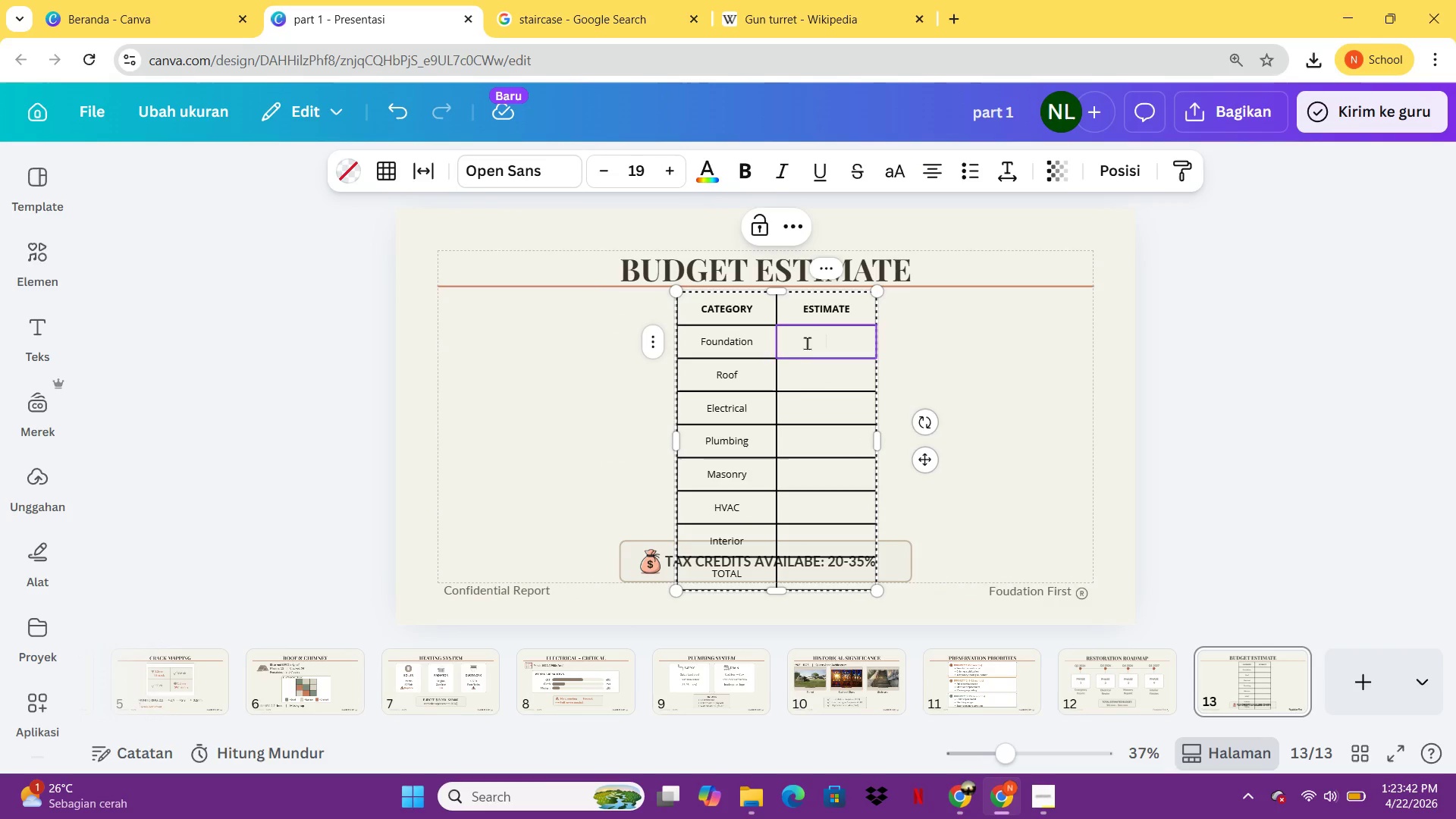 
key(Shift+4)
 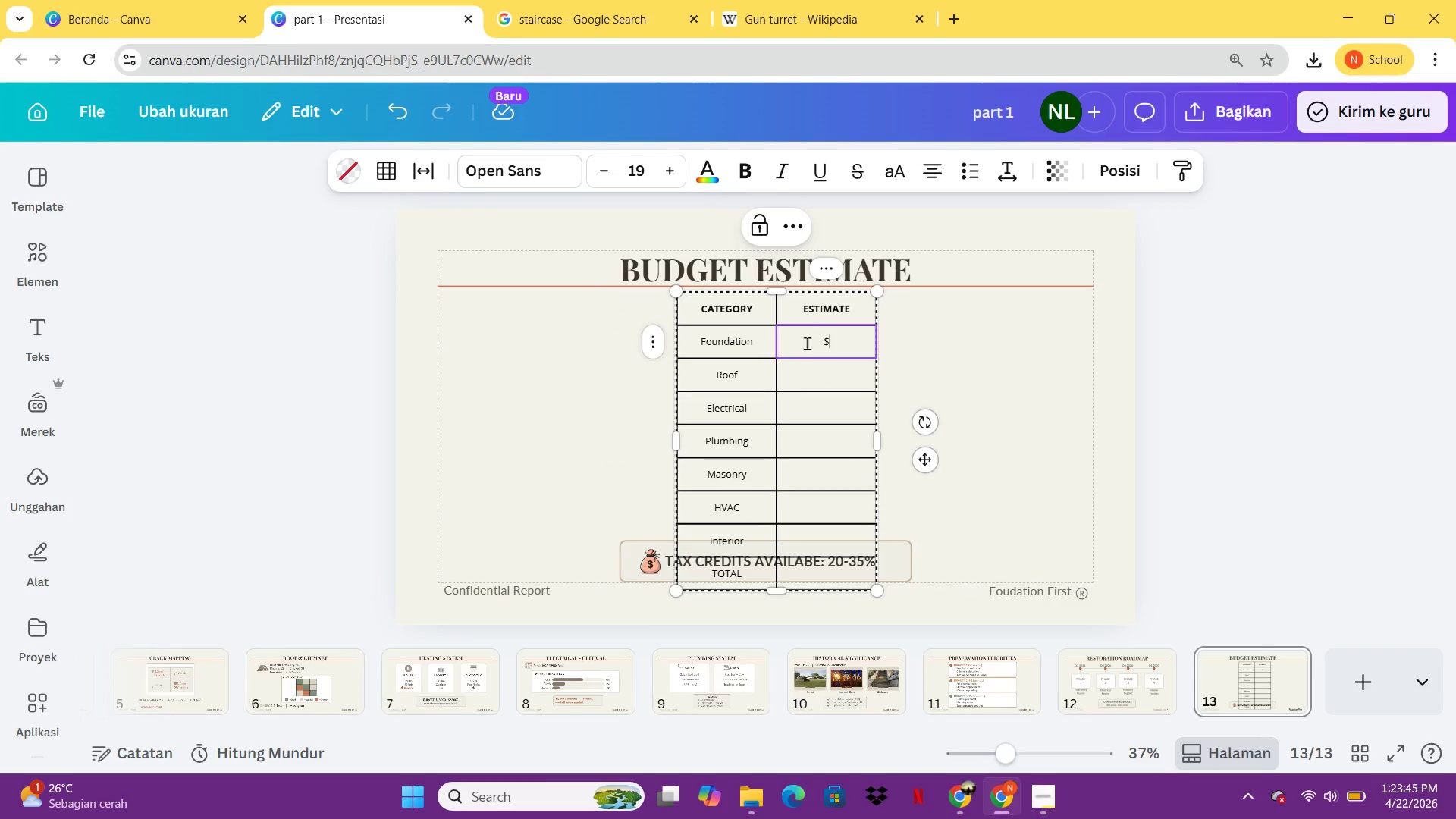 
type(18k)
key(Backspace)
type(k)
key(Backspace)
type(K-)
key(Backspace)
type( - $25L)
key(Backspace)
type(K)
 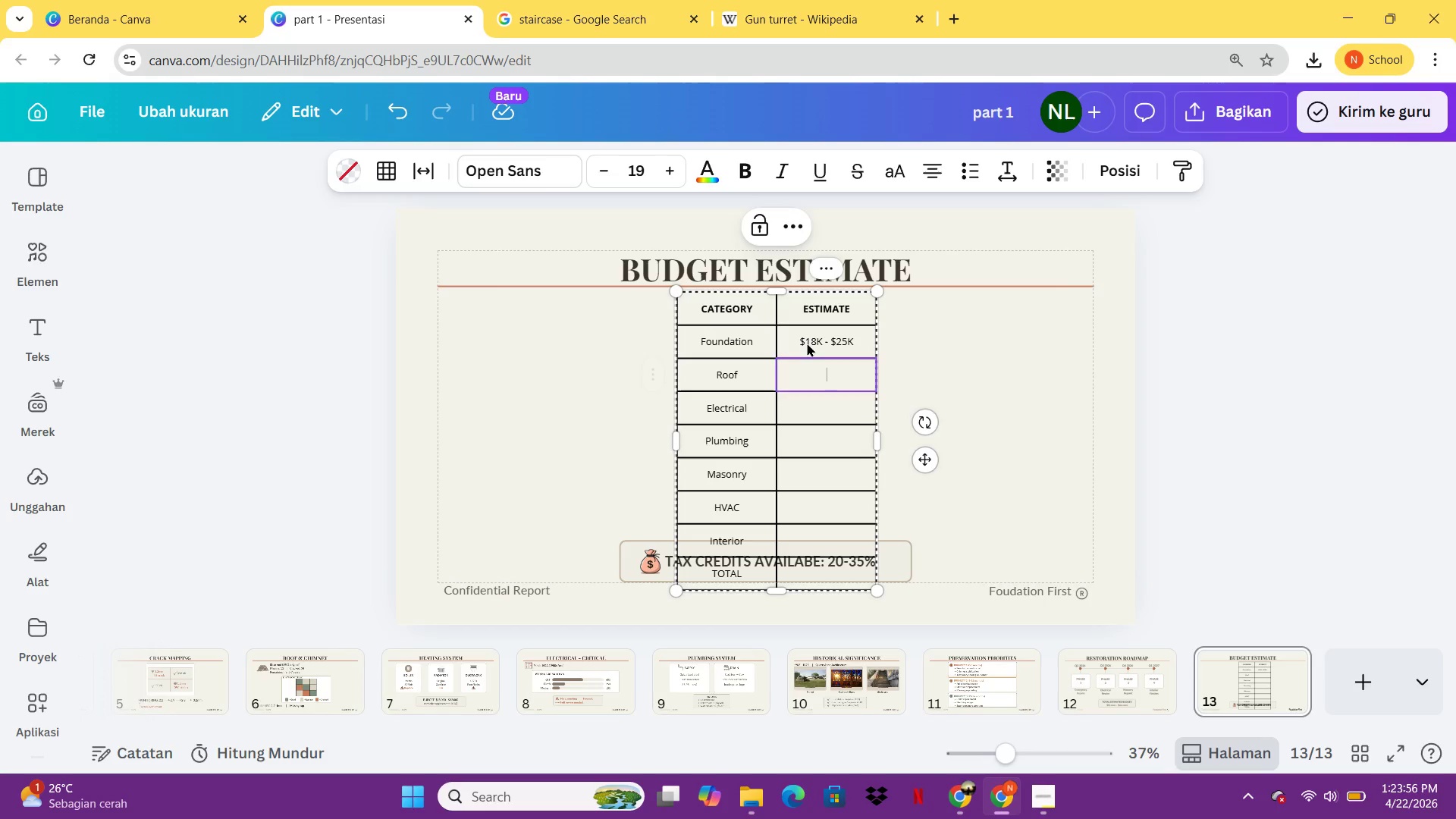 
 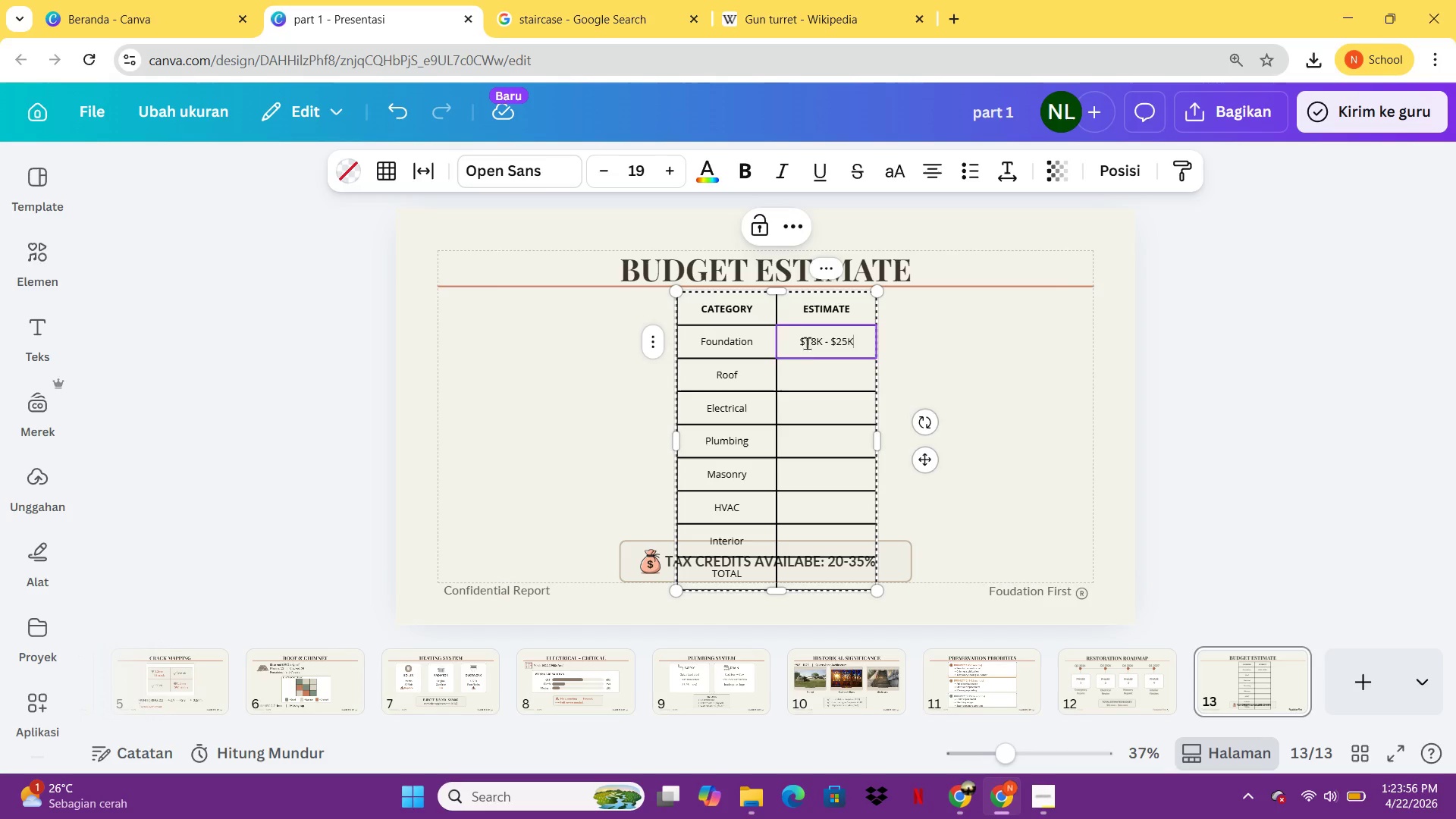 
key(ArrowDown)
 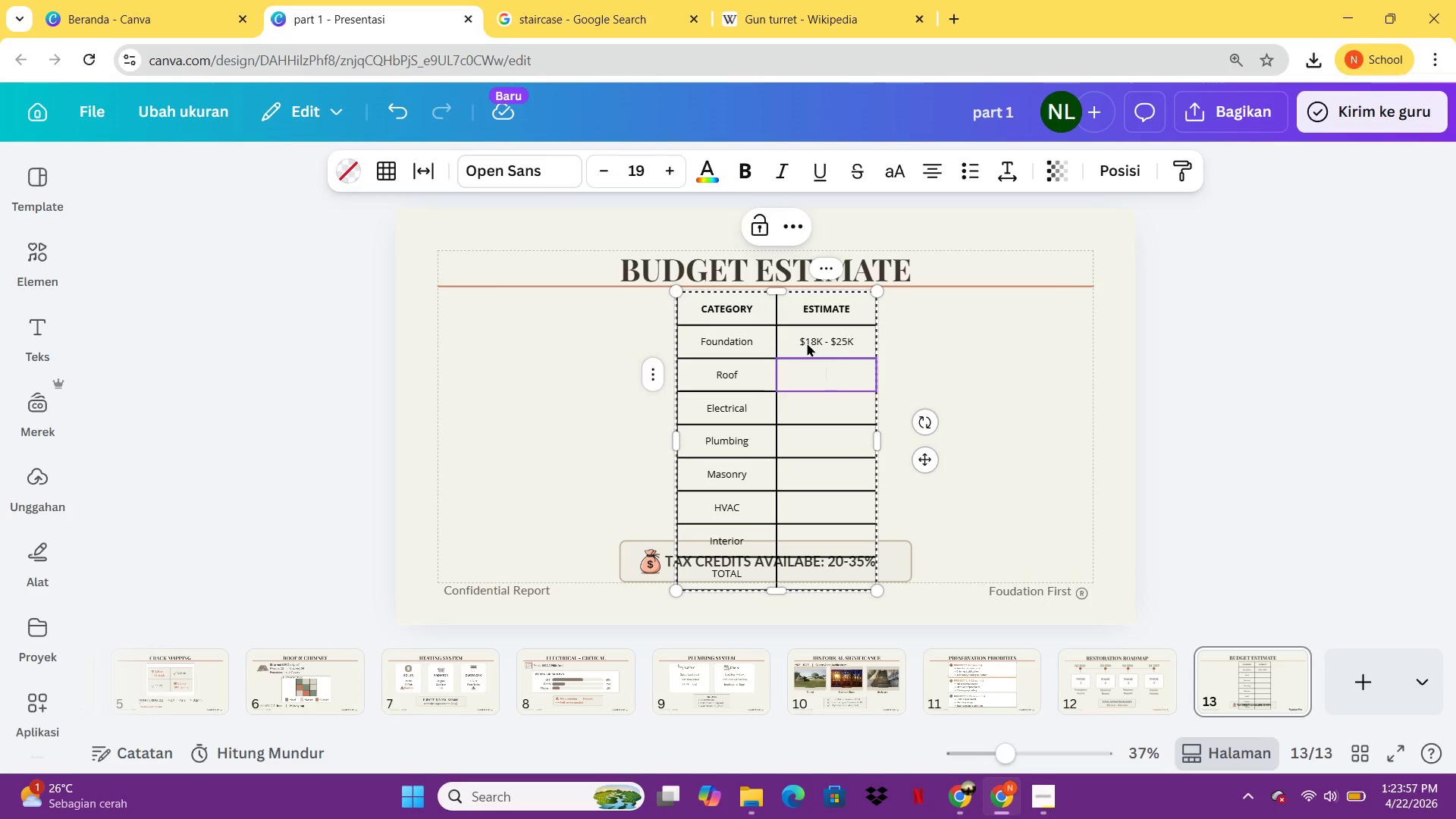 
type($12K - $18K)
 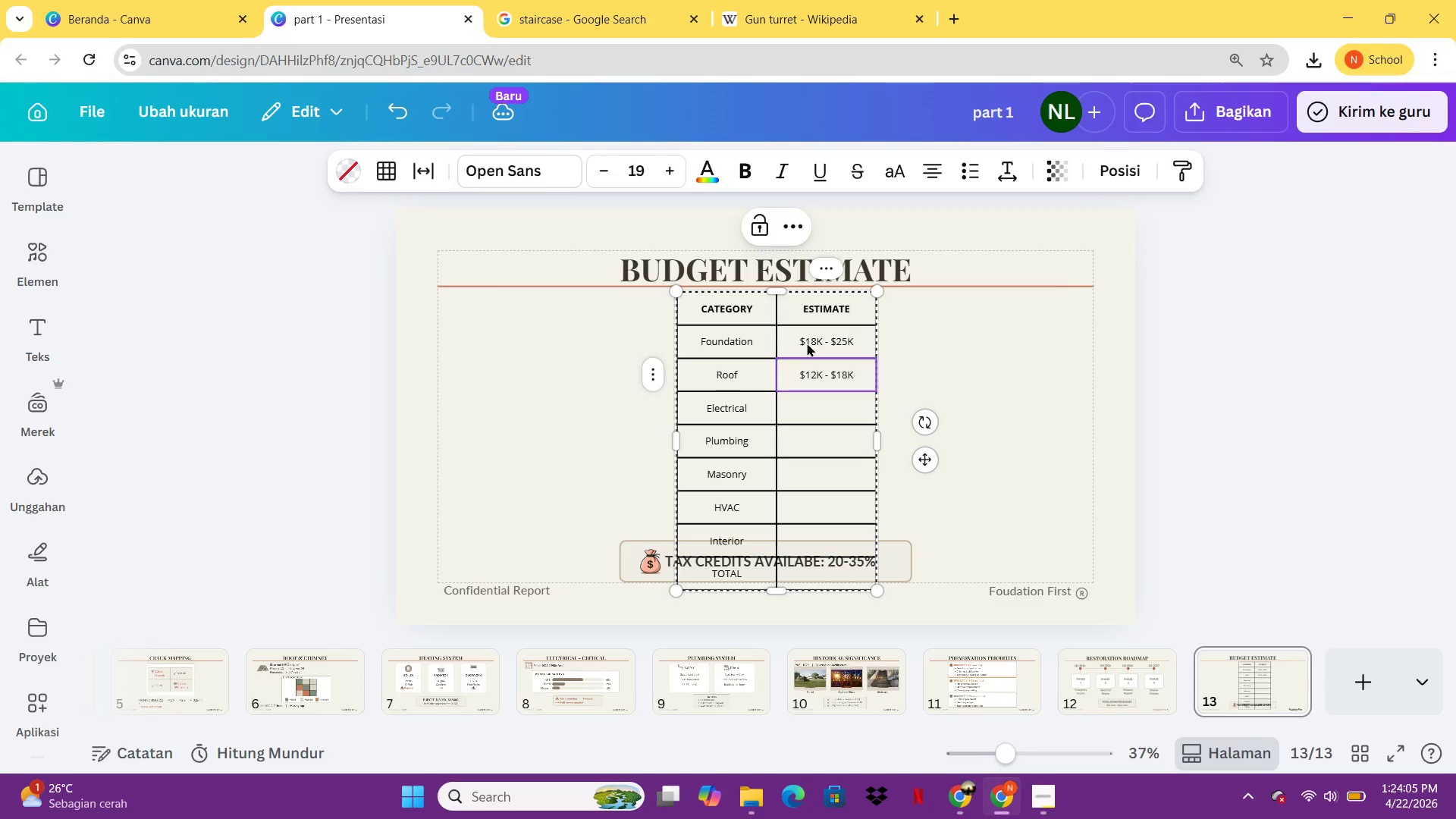 
key(ArrowDown)
 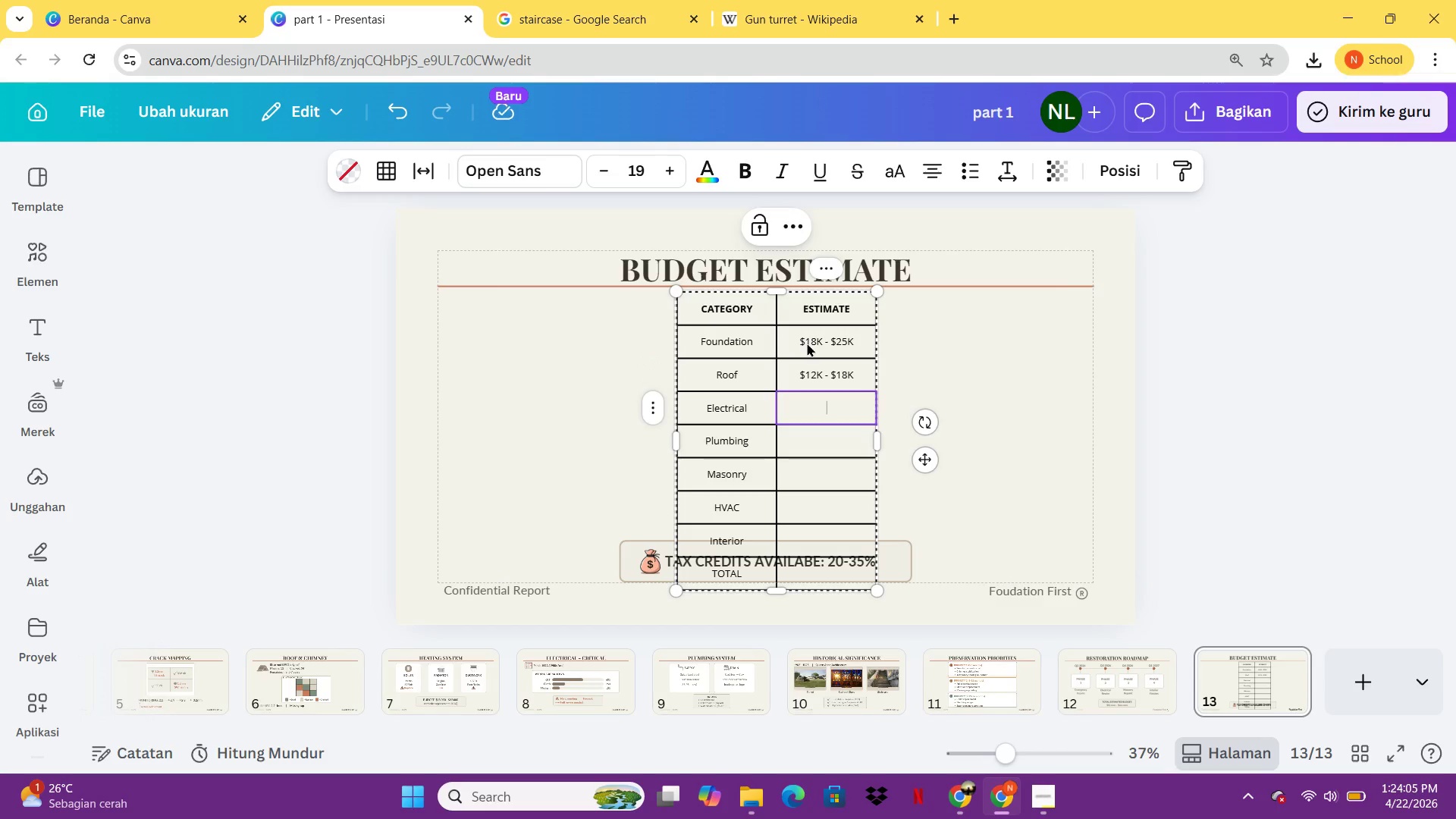 
type($20K - $28k)
key(Backspace)
type(K)
 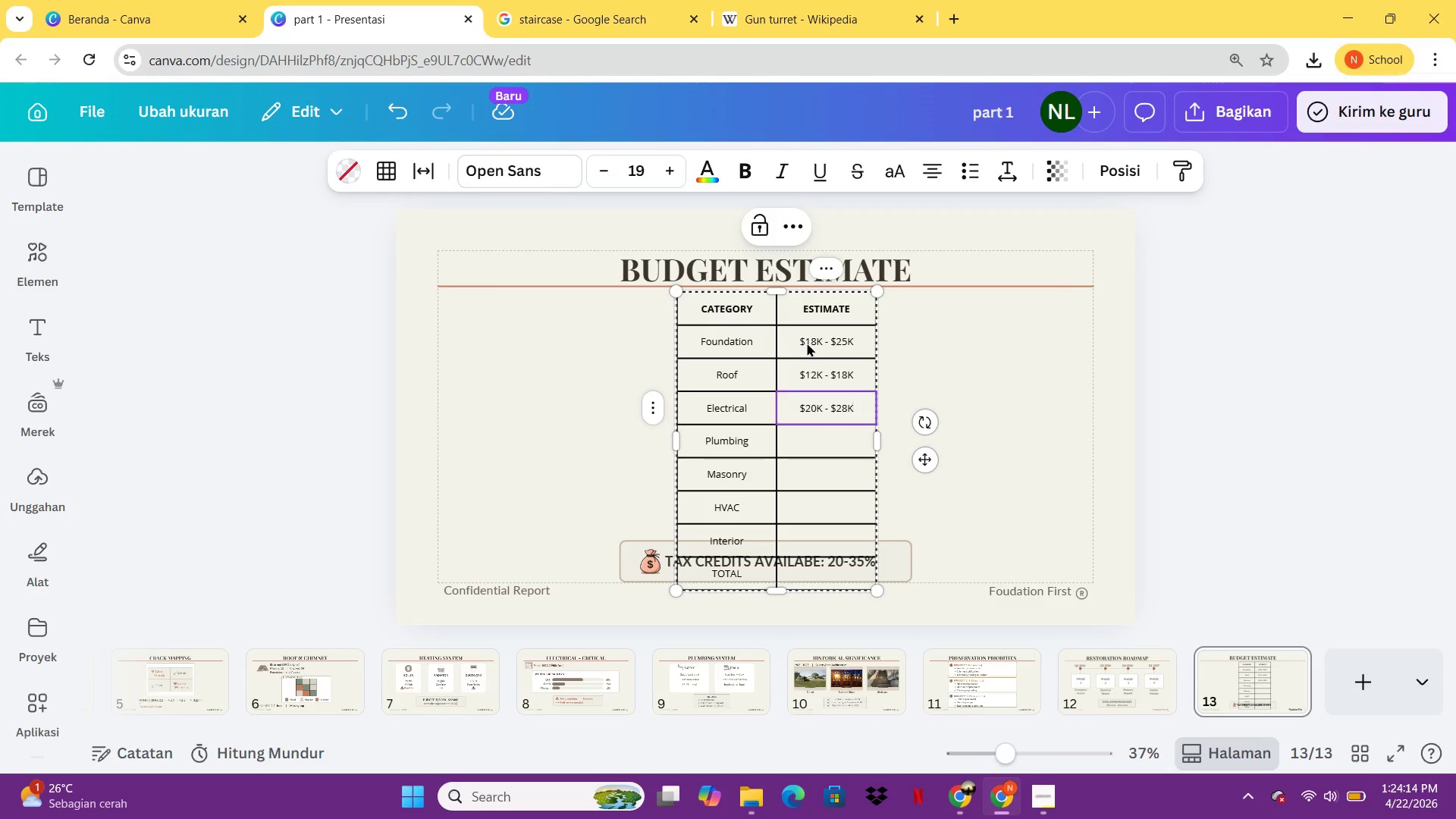 
key(ArrowDown)
 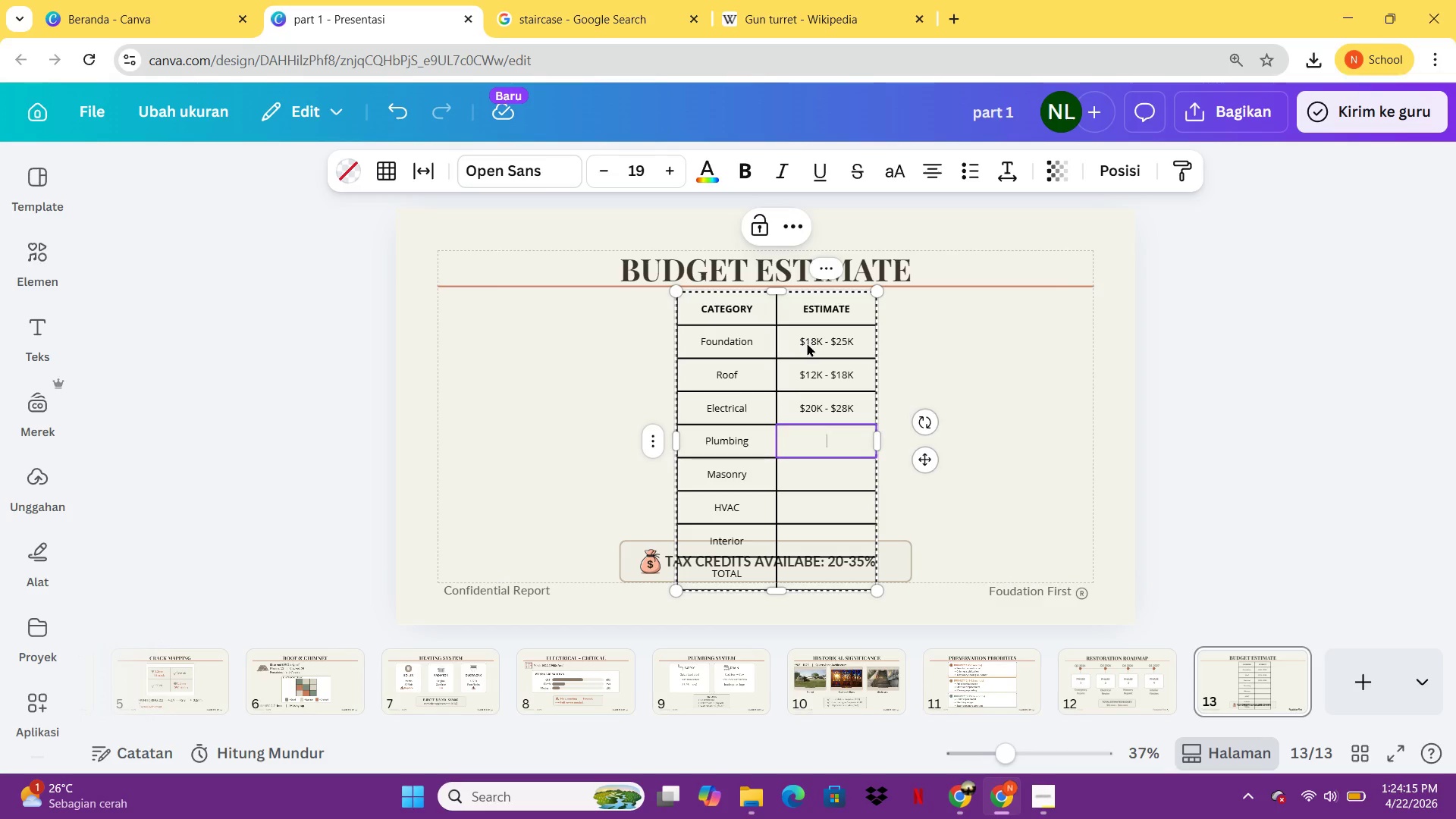 
type($10K - $ 1)
key(Backspace)
key(Backspace)
type(15K)
 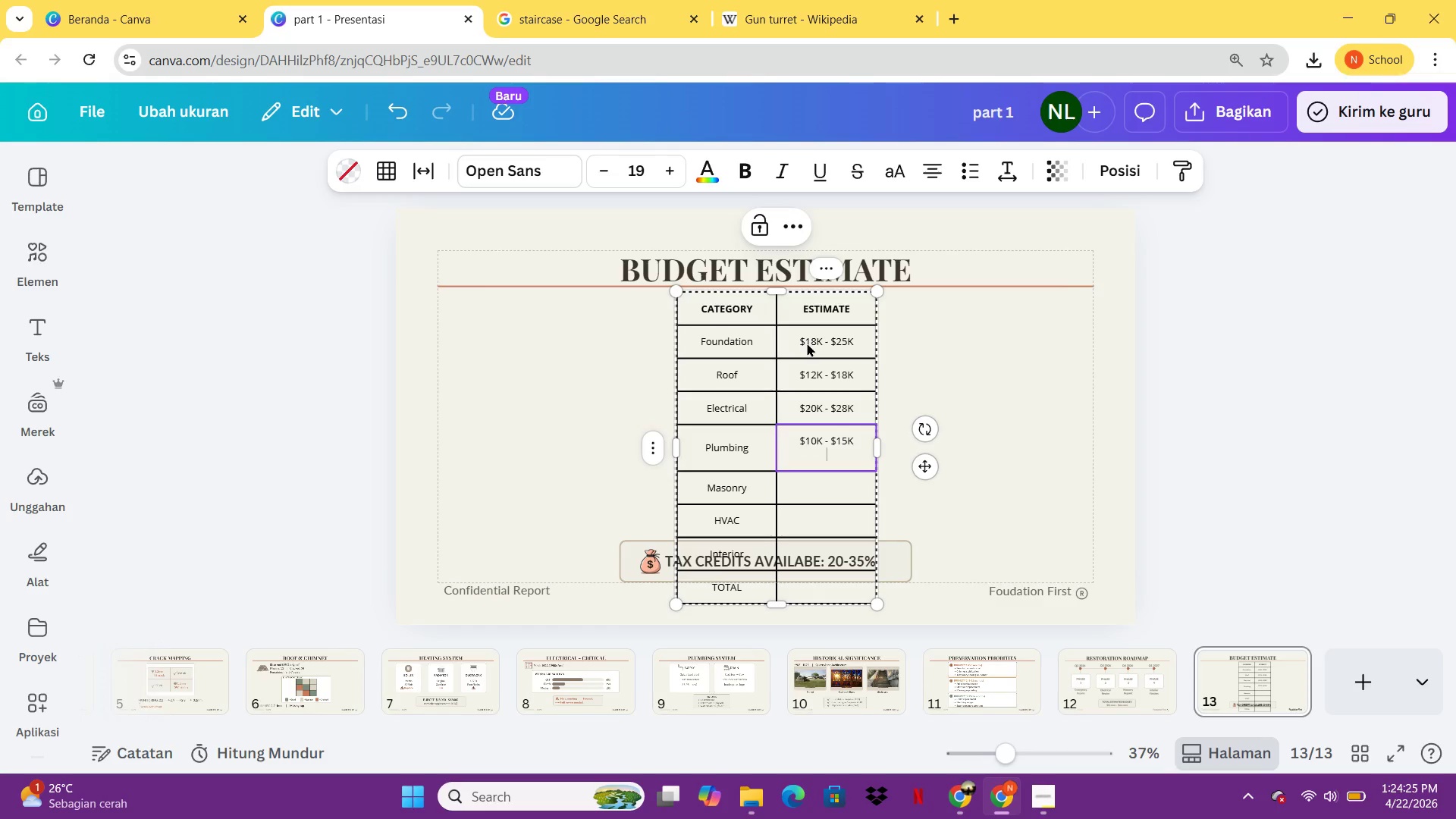 
 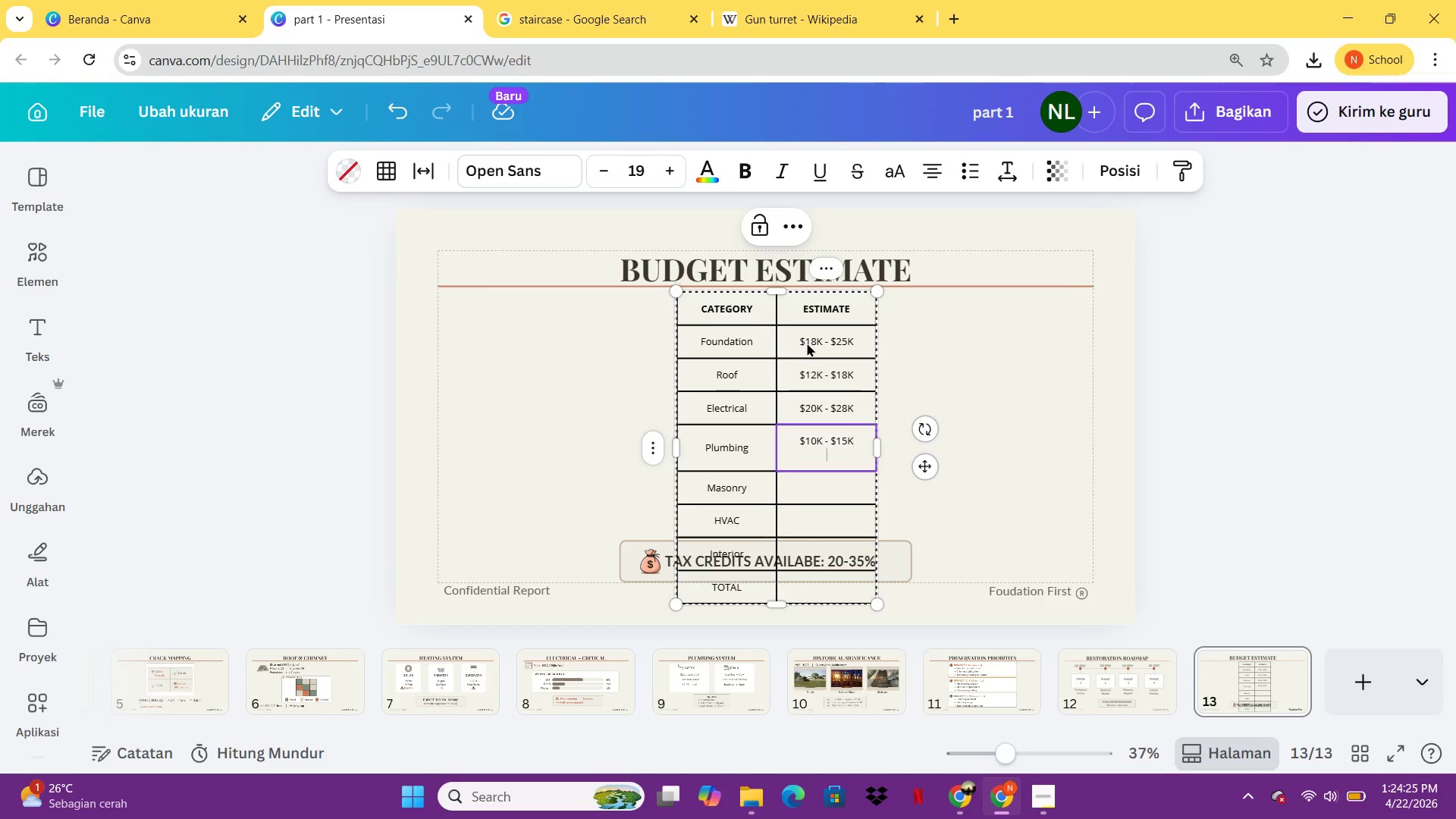 
key(Enter)
 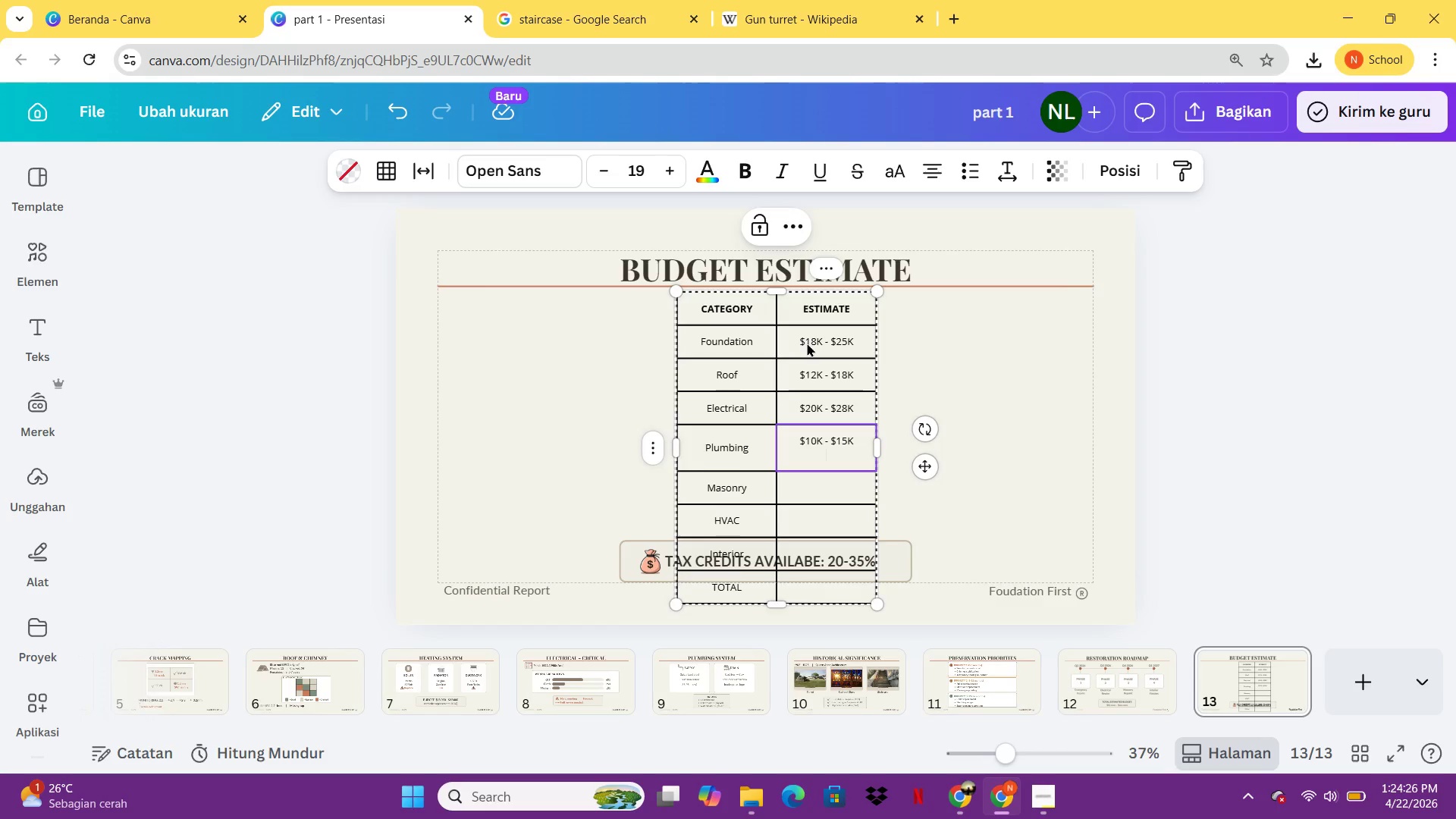 
key(Backspace)
 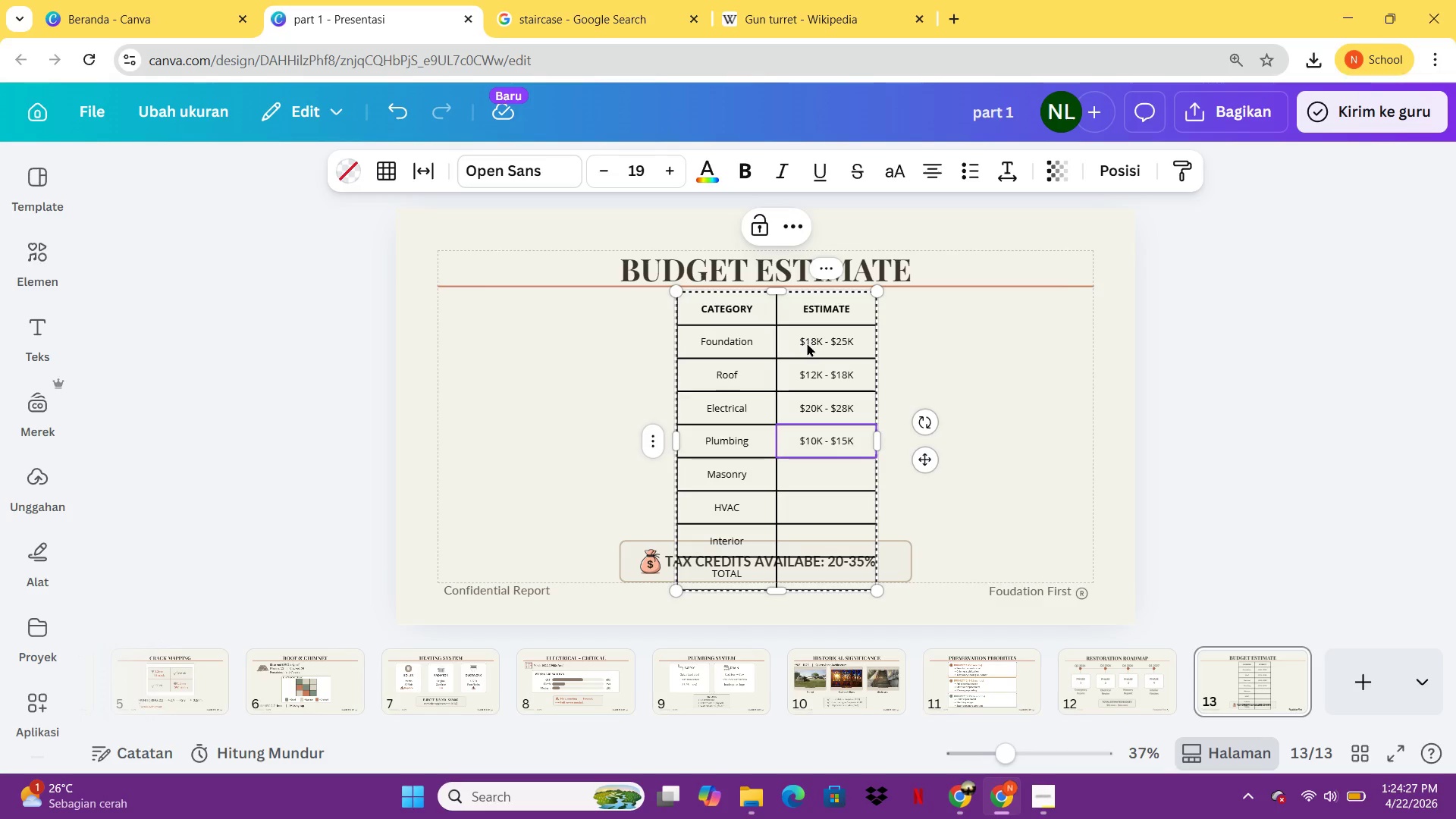 
key(ArrowDown)
 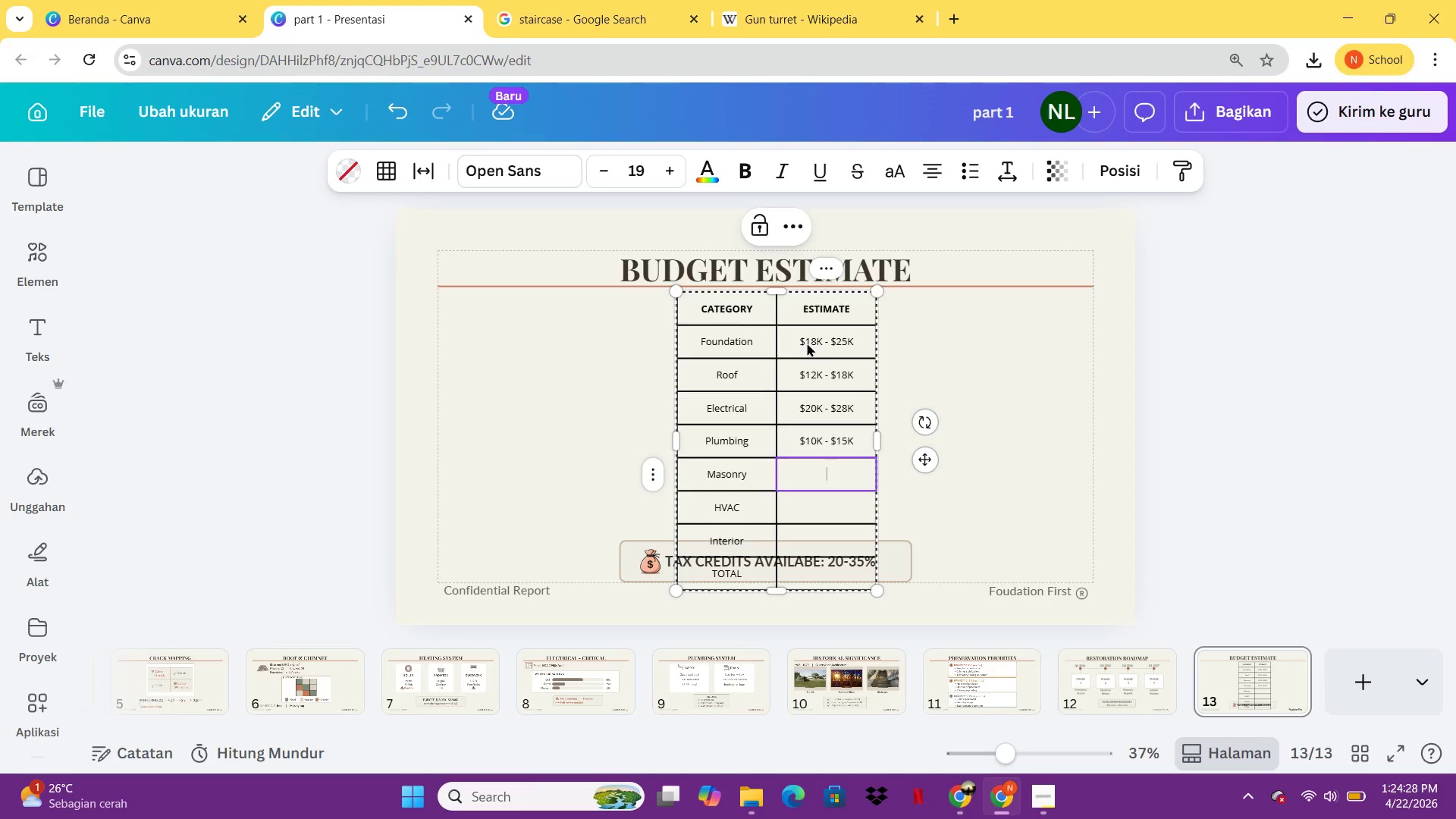 
type($8K - !2)
key(Backspace)
key(Backspace)
type(12K)
 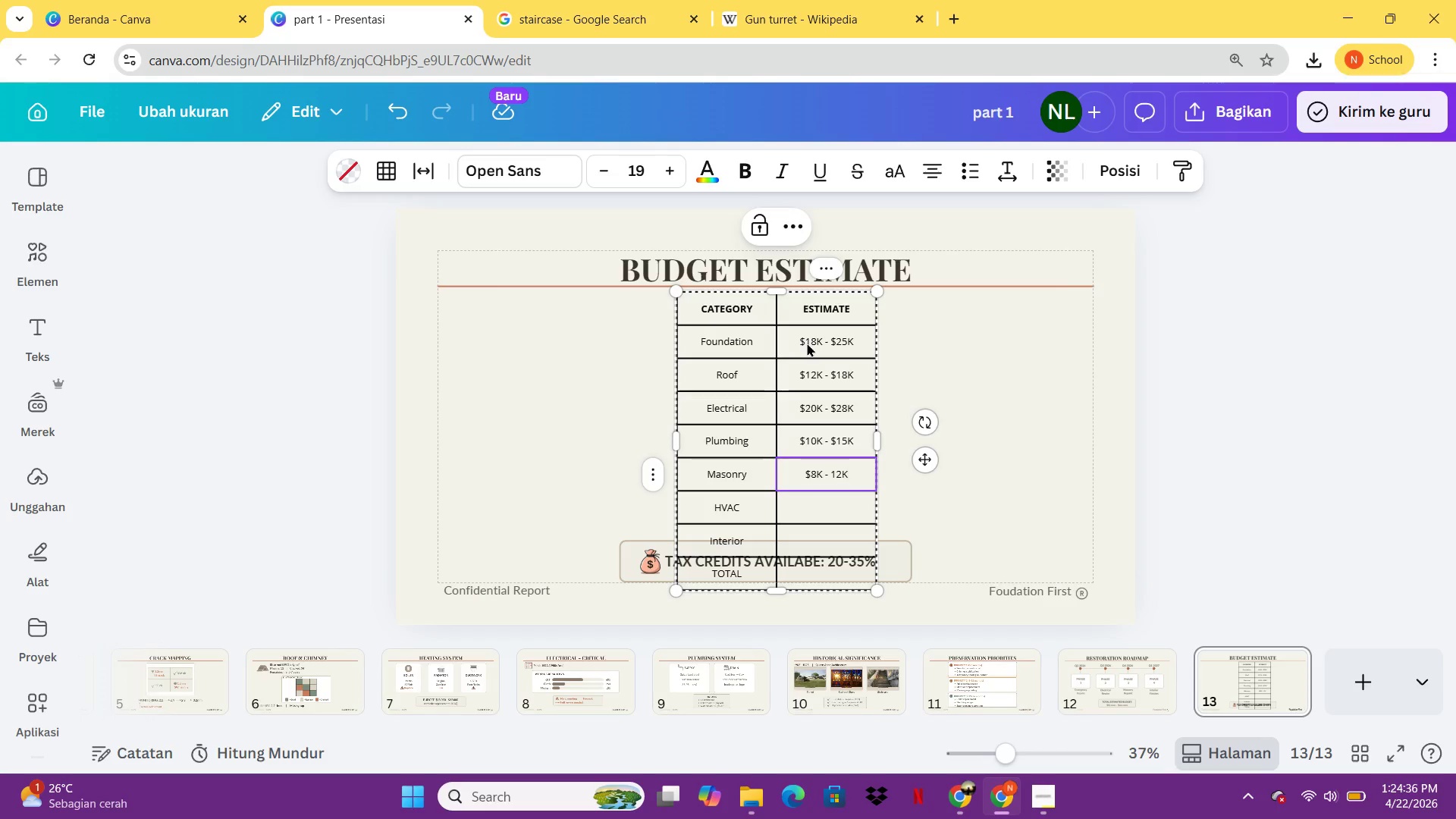 
key(ArrowDown)
 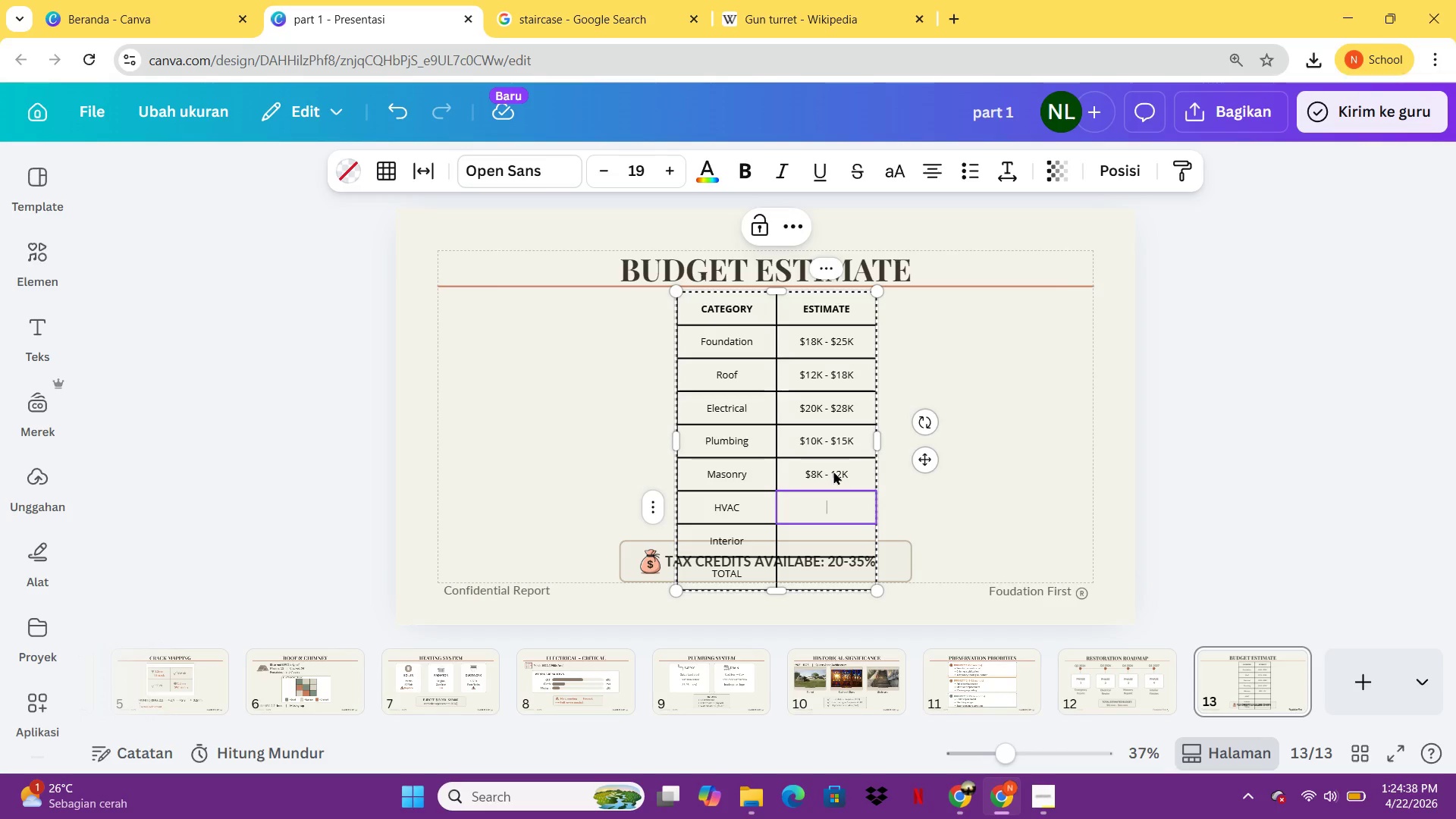 
double_click([833, 471])
 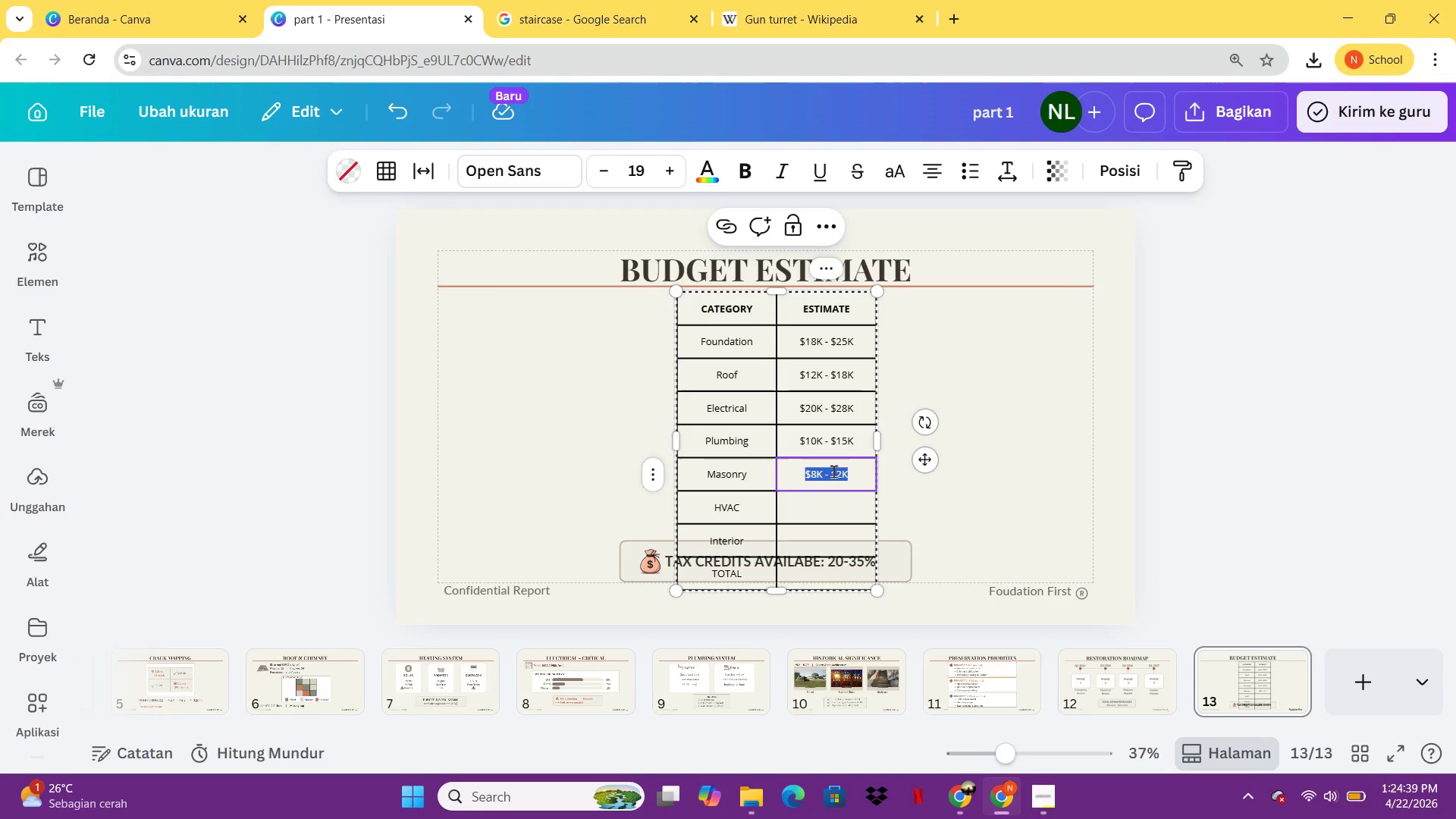 
left_click([833, 471])
 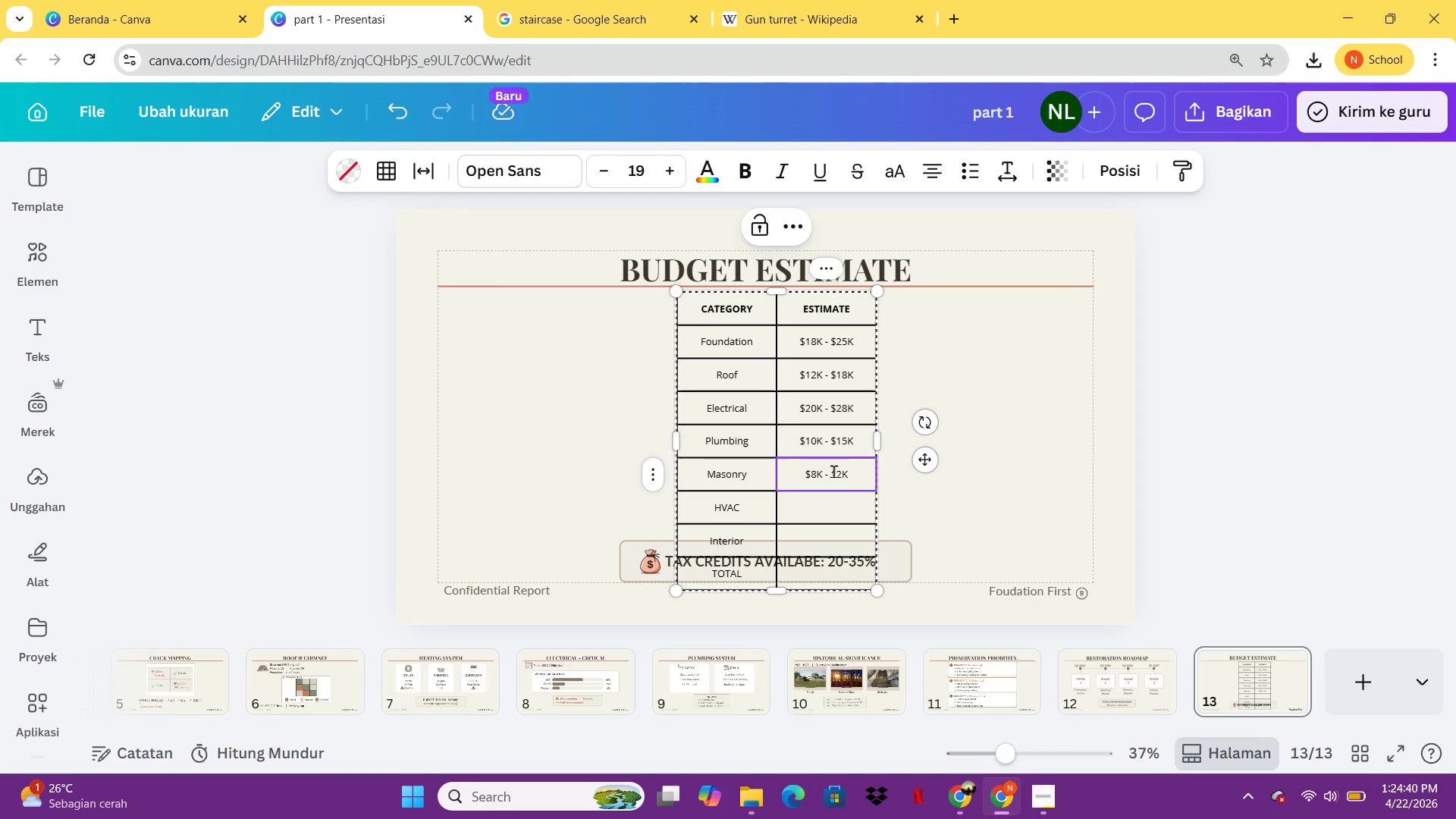 
key(ArrowLeft)
 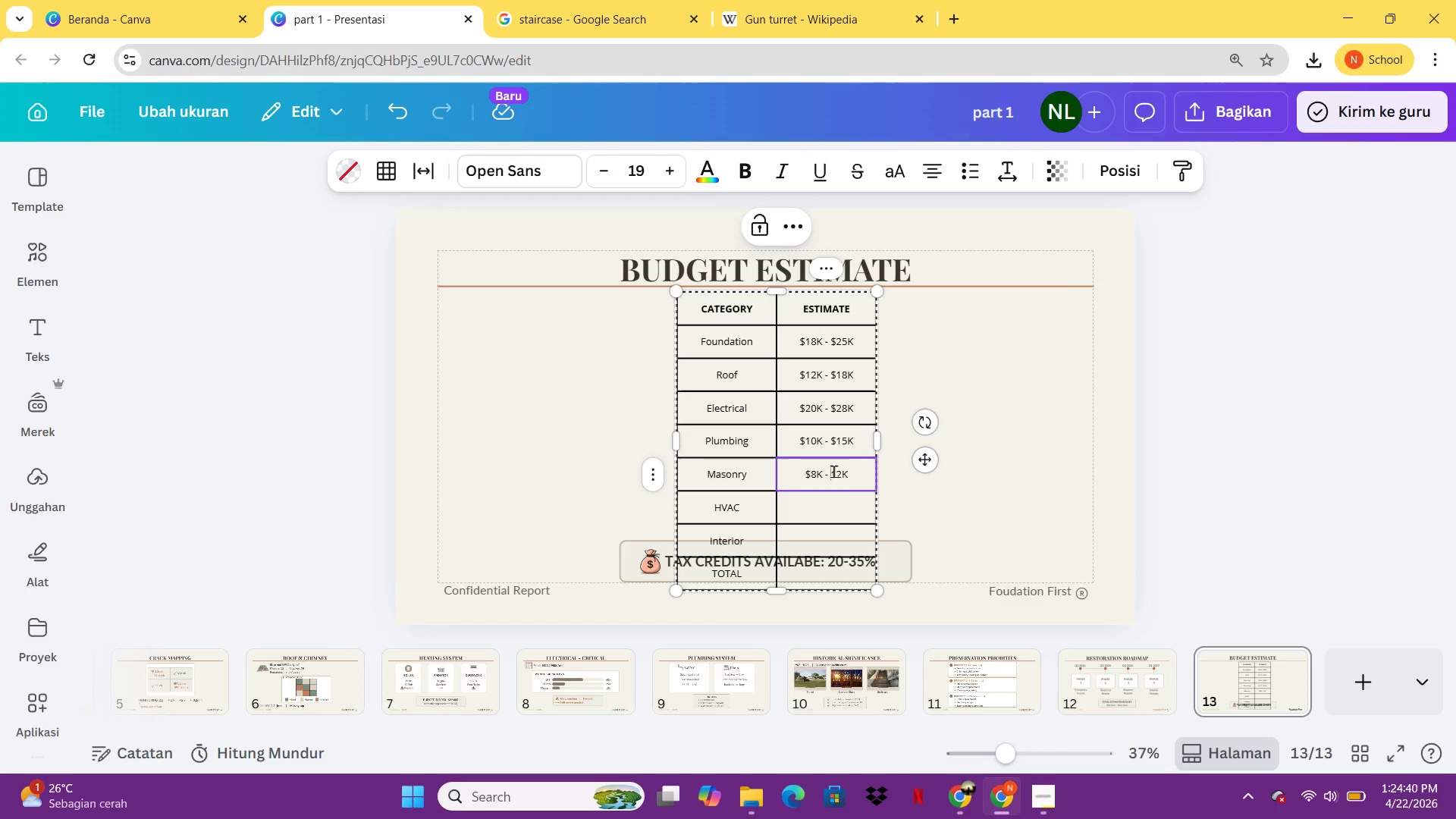 
key(Shift+4)
 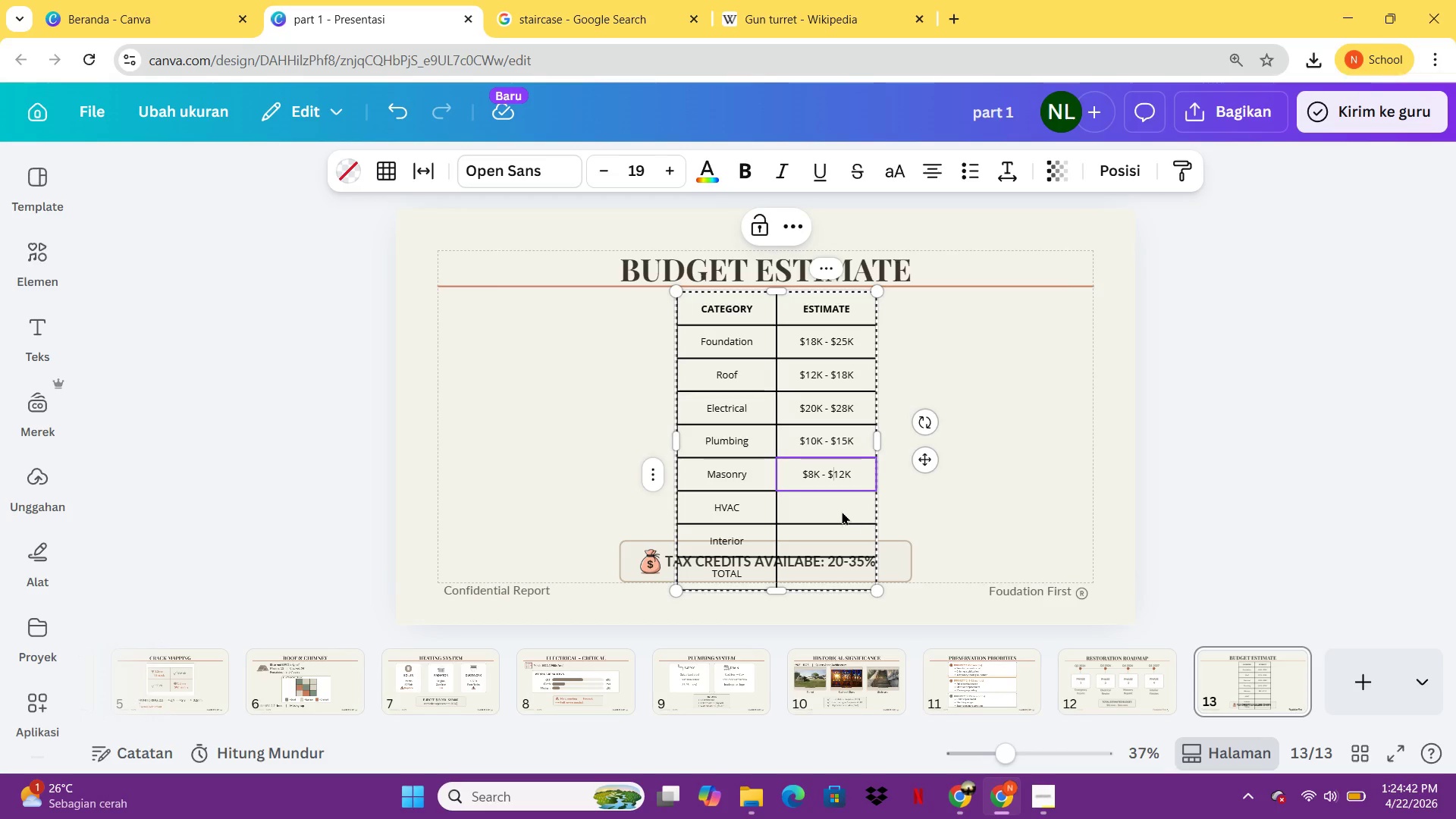 
left_click([841, 510])
 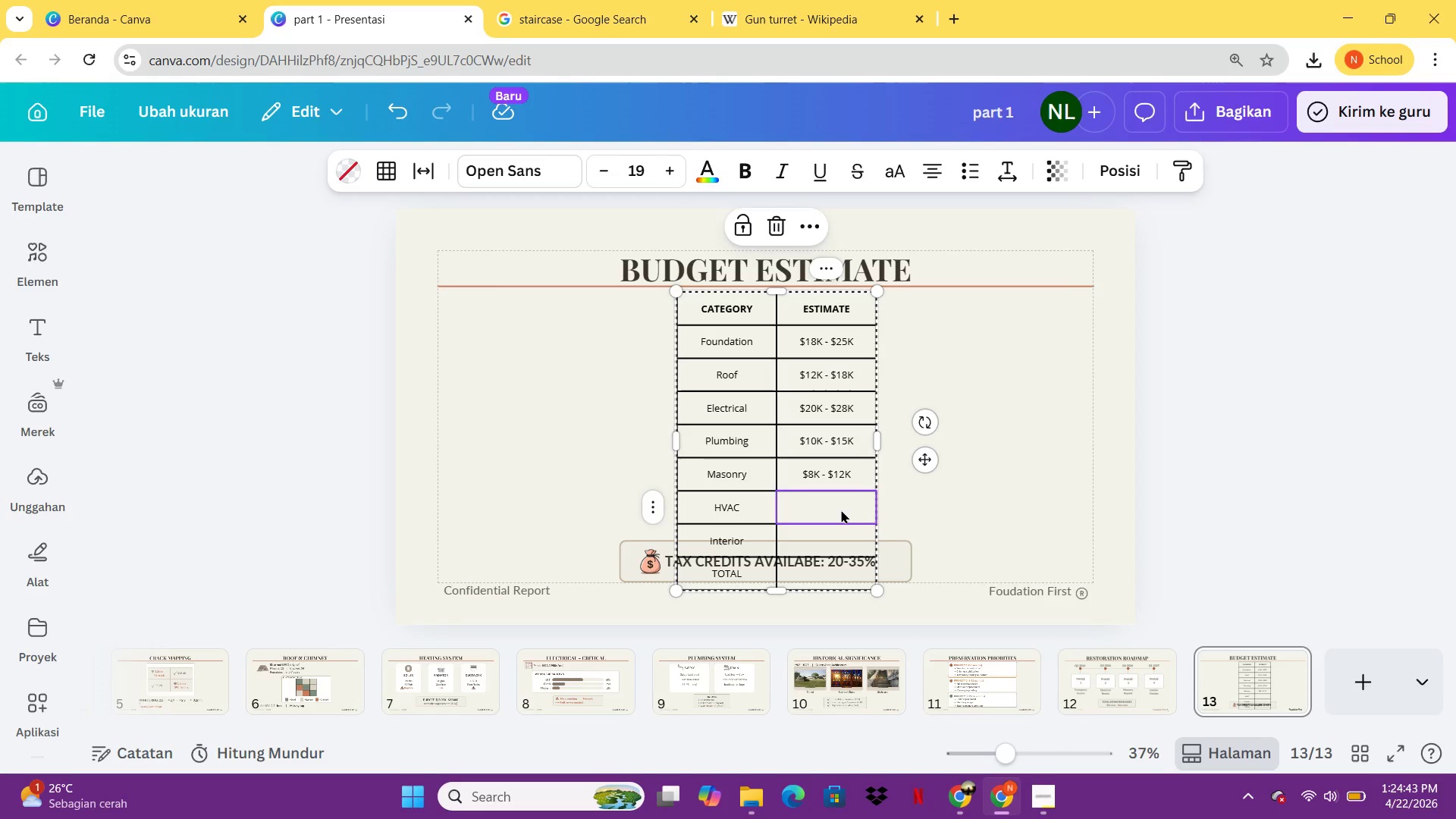 
type($18K - 22)
key(Backspace)
key(Backspace)
type($22k)
key(Backspace)
type(K)
 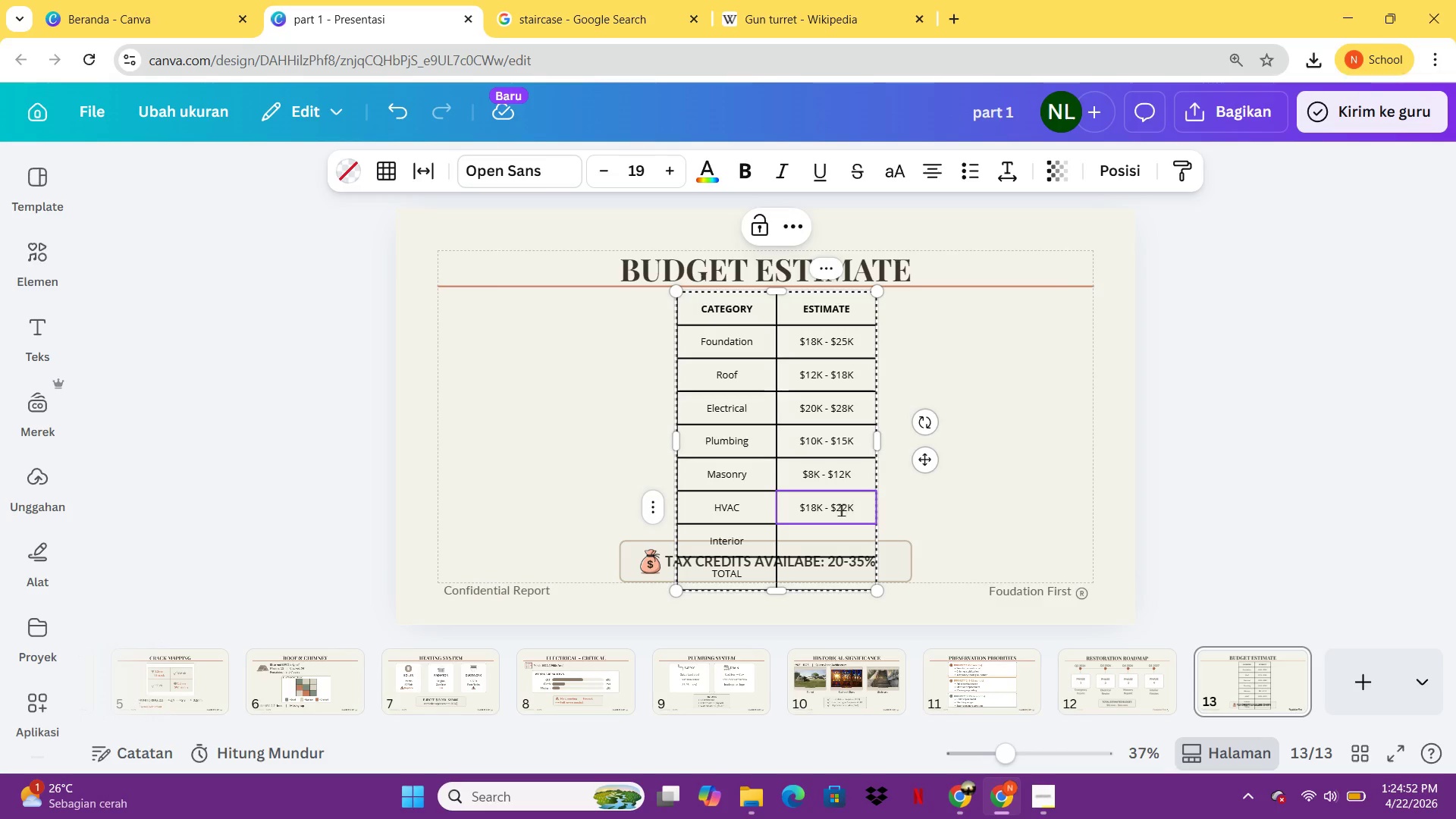 
key(ArrowDown)
 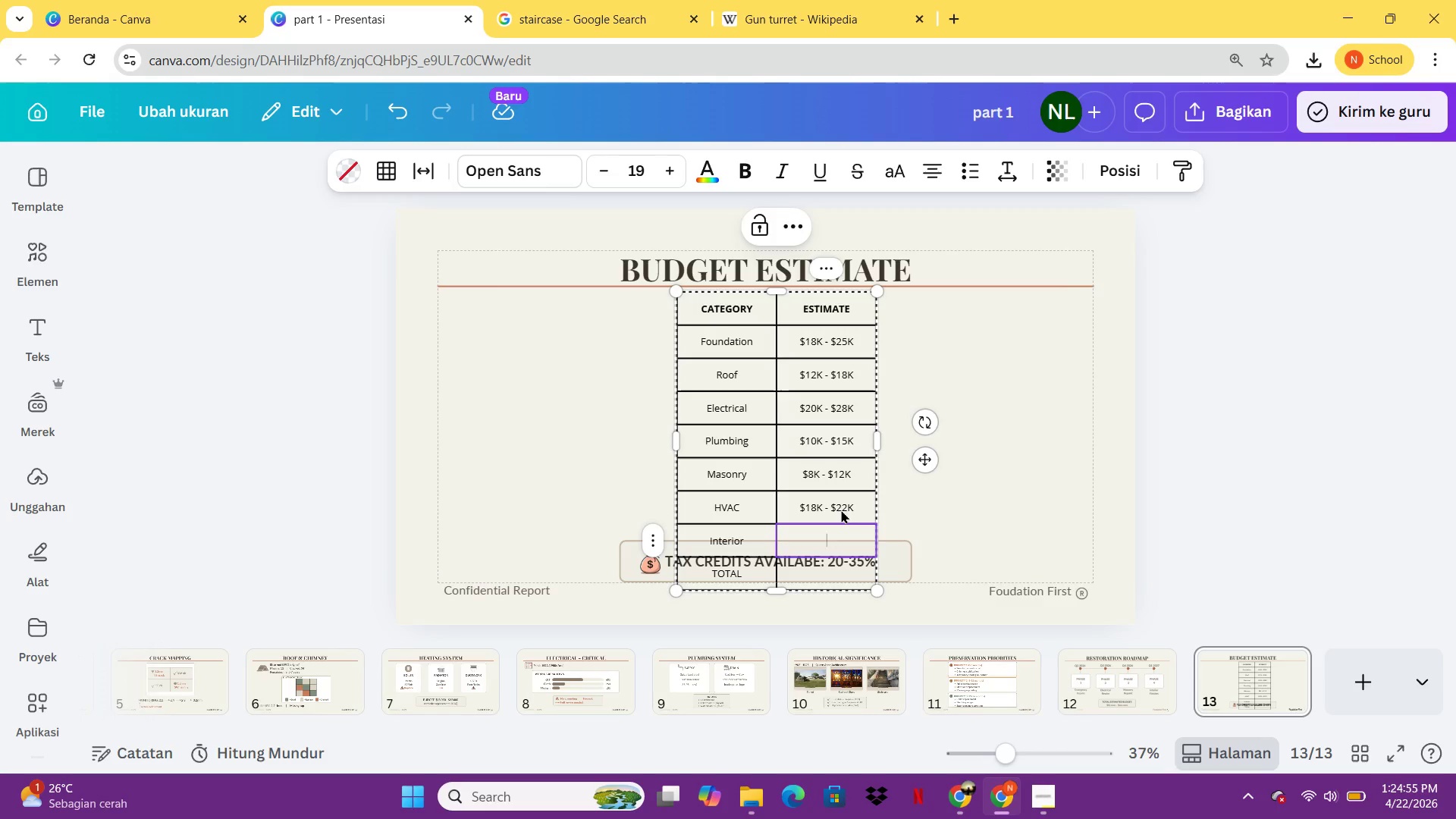 
type($12K - $18K)
 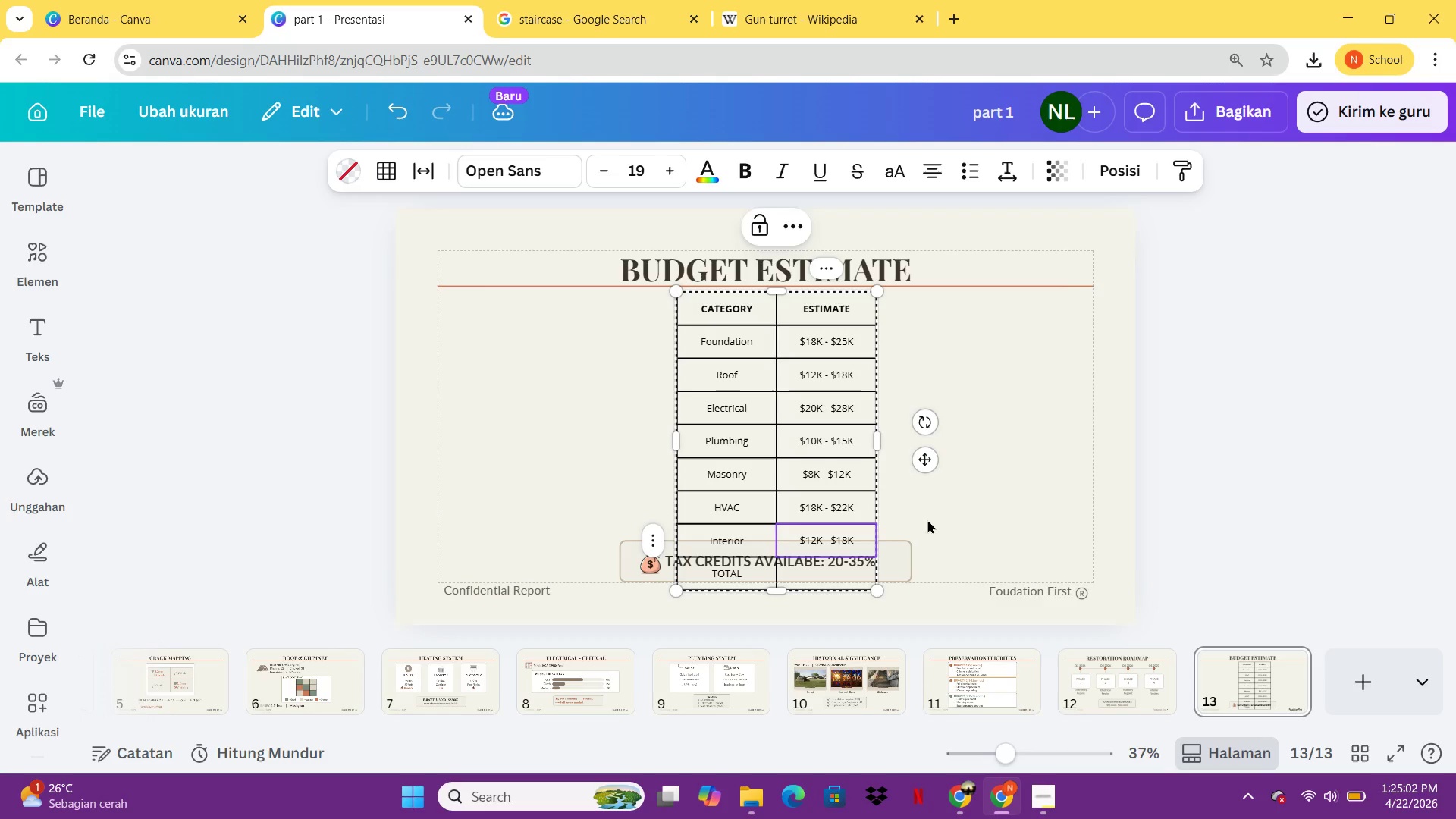 
left_click([1050, 499])
 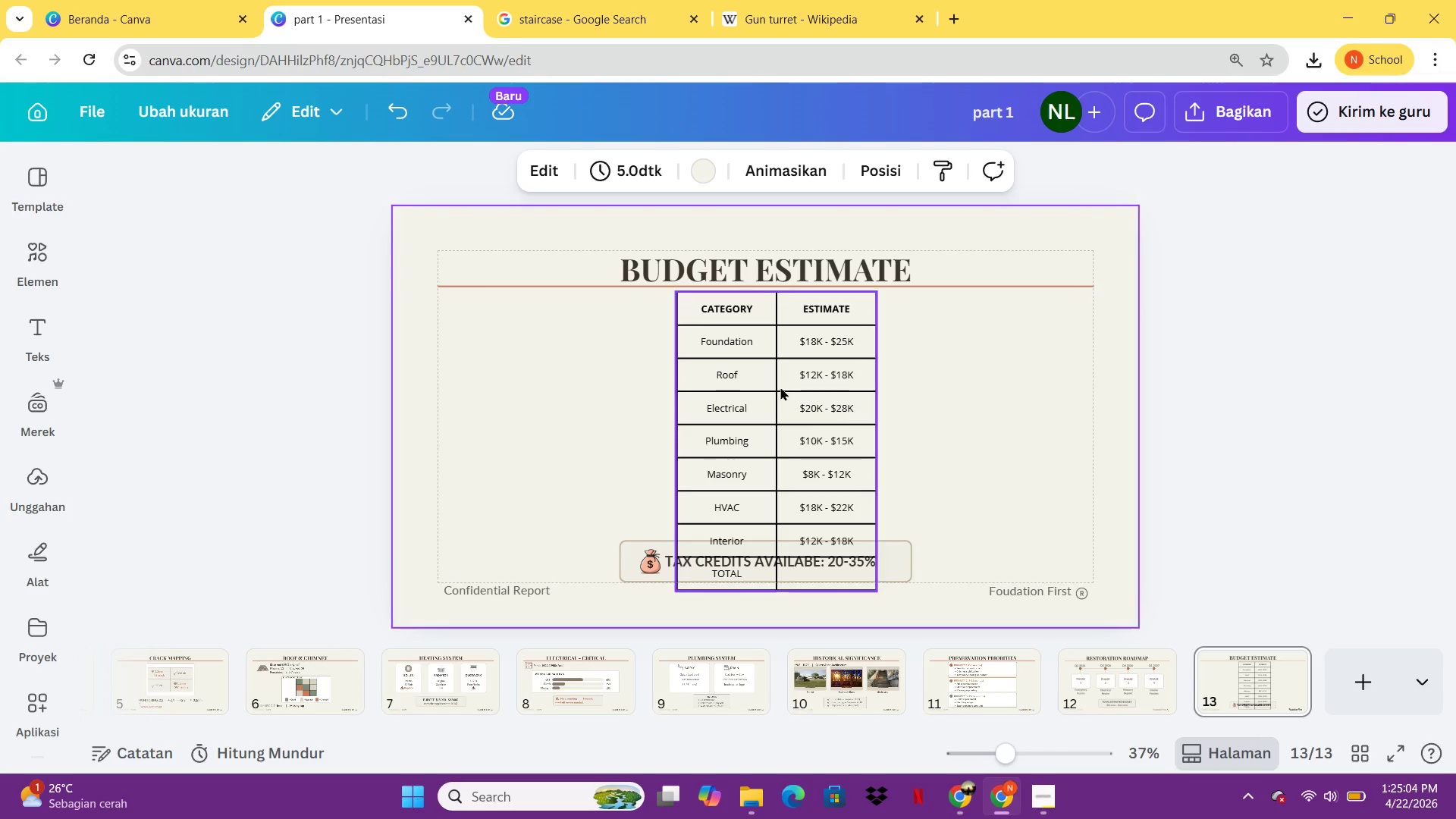 
left_click([778, 385])
 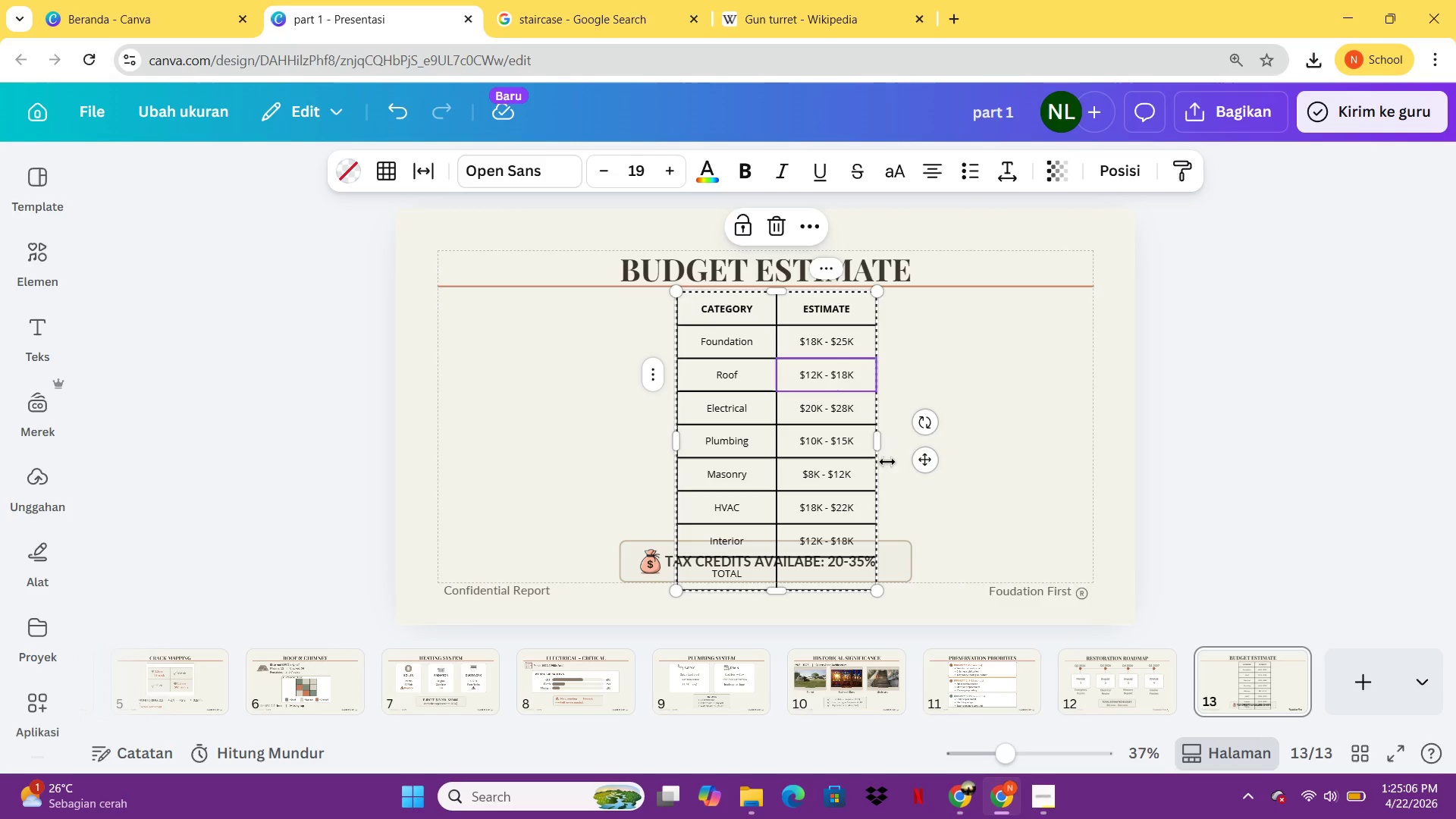 
left_click([936, 450])
 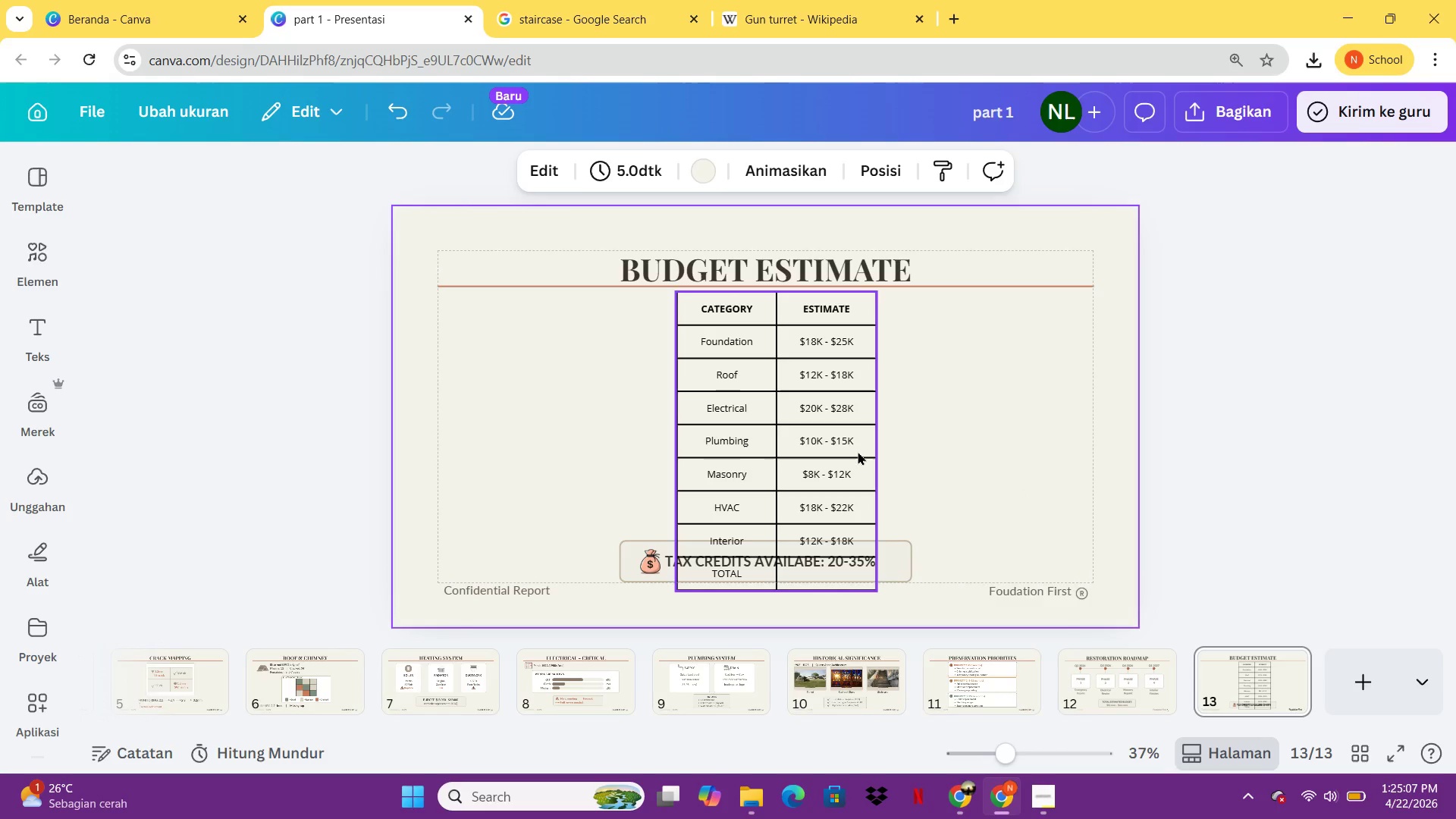 
left_click([834, 451])
 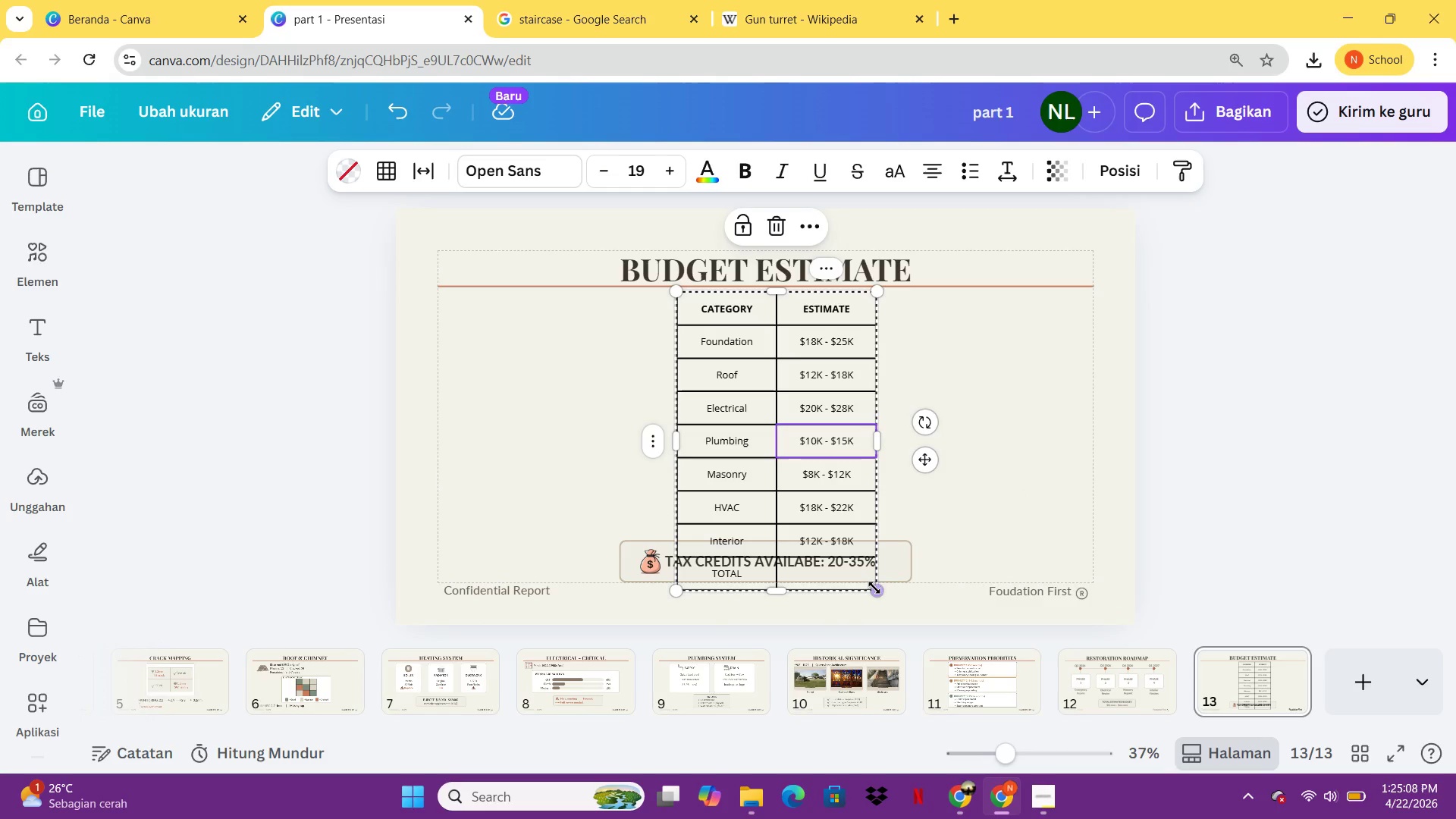 
left_click_drag(start_coordinate=[874, 587], to_coordinate=[1060, 520])
 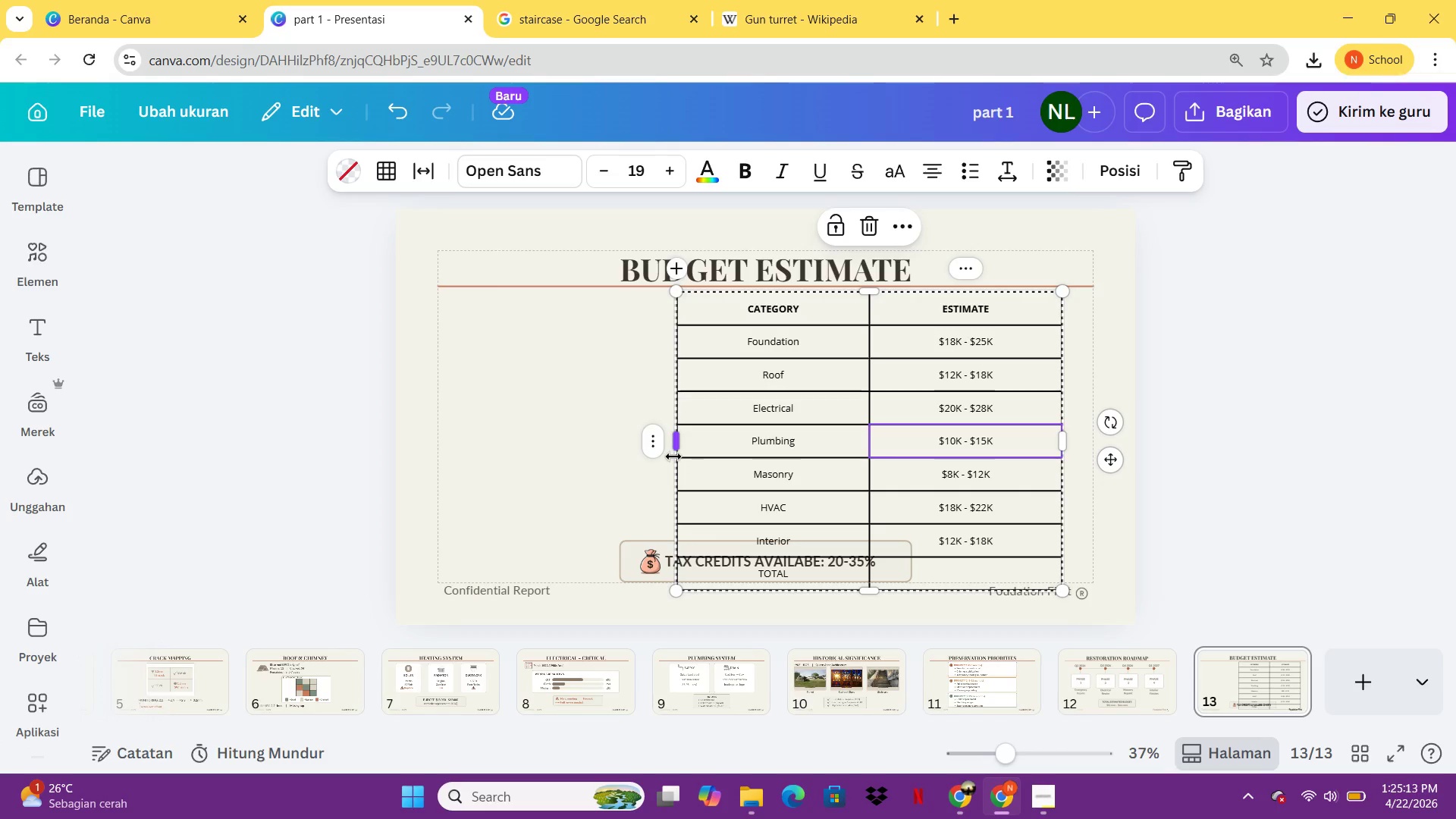 
left_click_drag(start_coordinate=[673, 457], to_coordinate=[585, 441])
 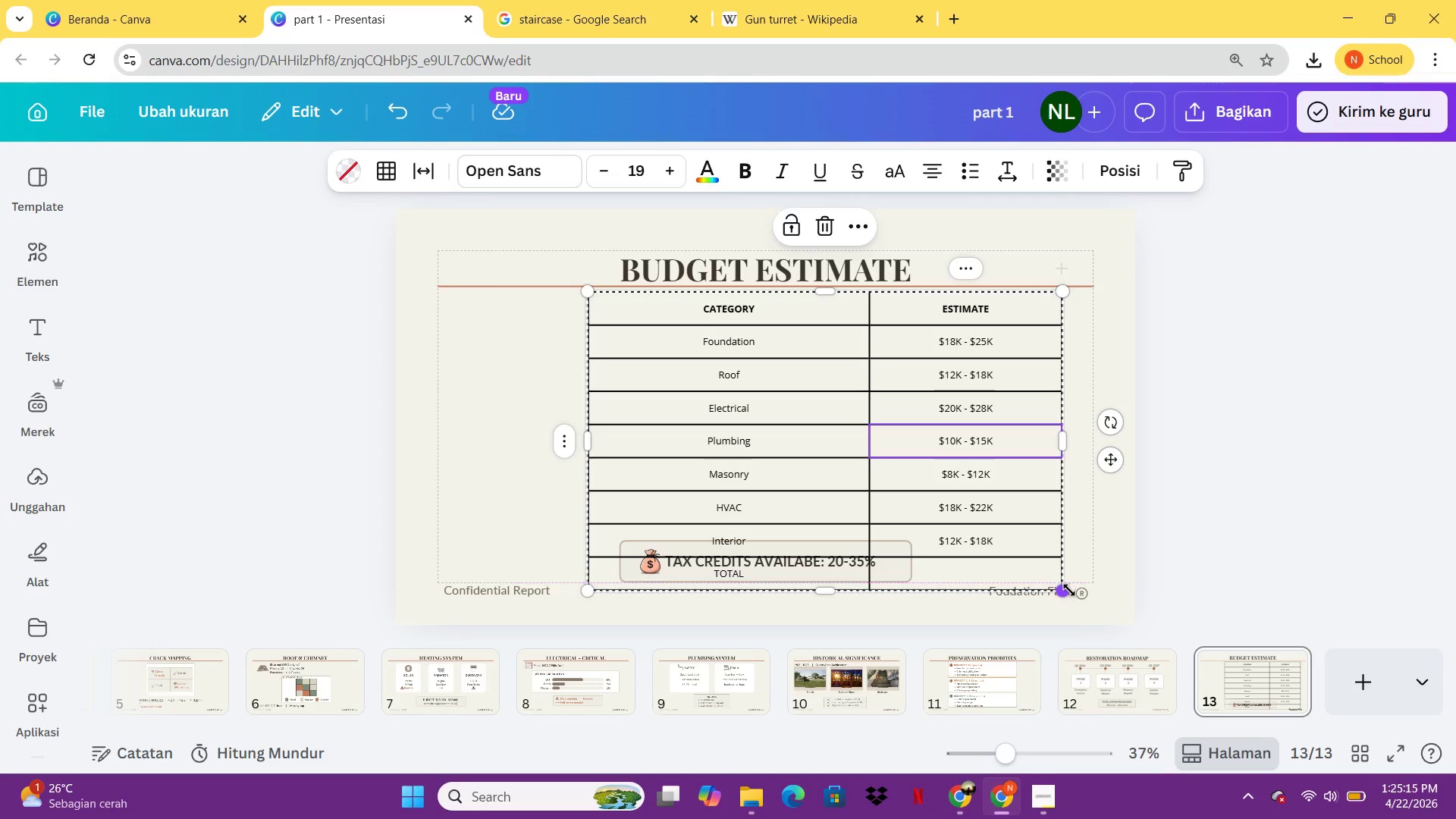 
left_click_drag(start_coordinate=[1069, 590], to_coordinate=[989, 520])
 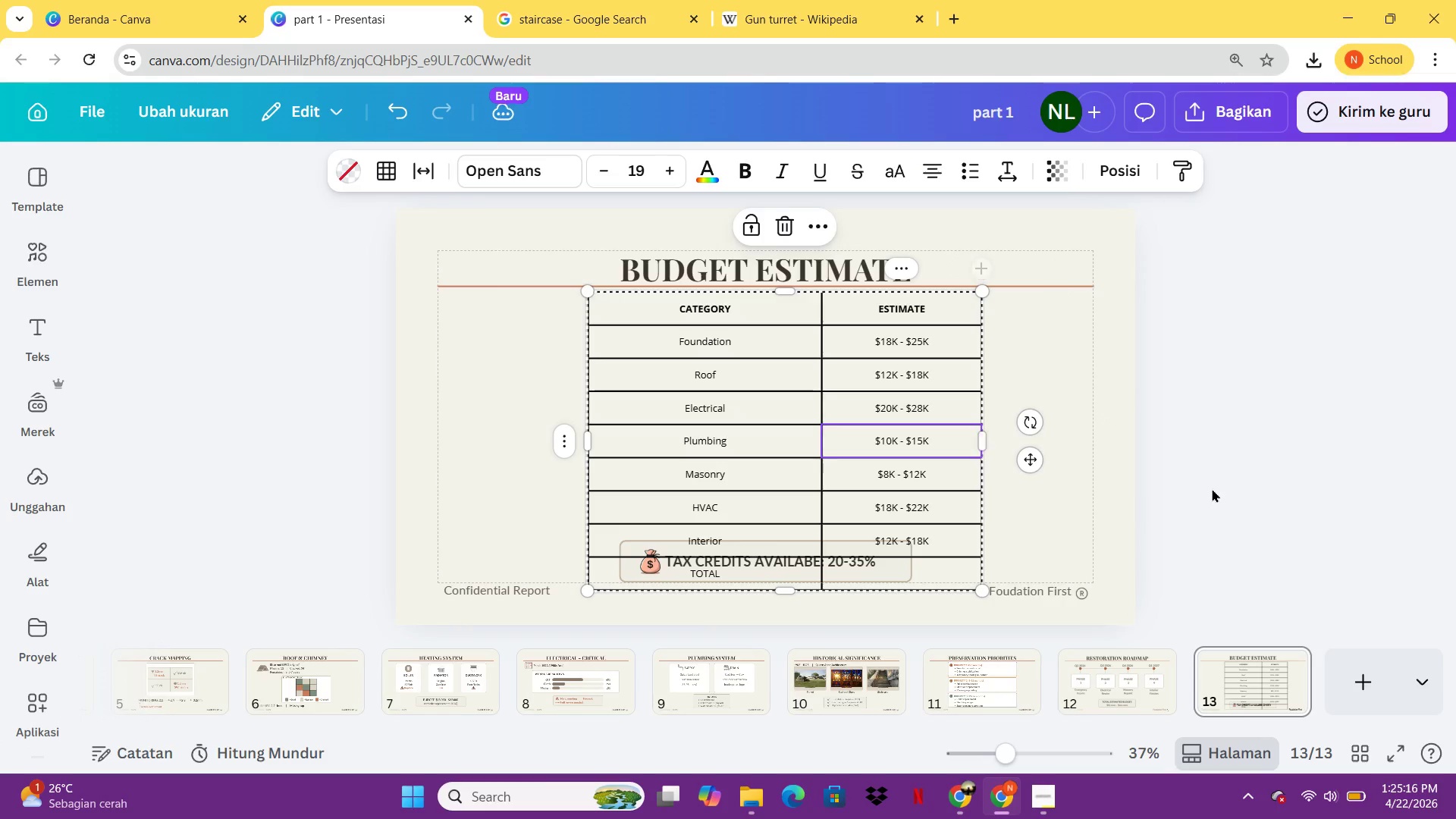 
left_click([1212, 488])
 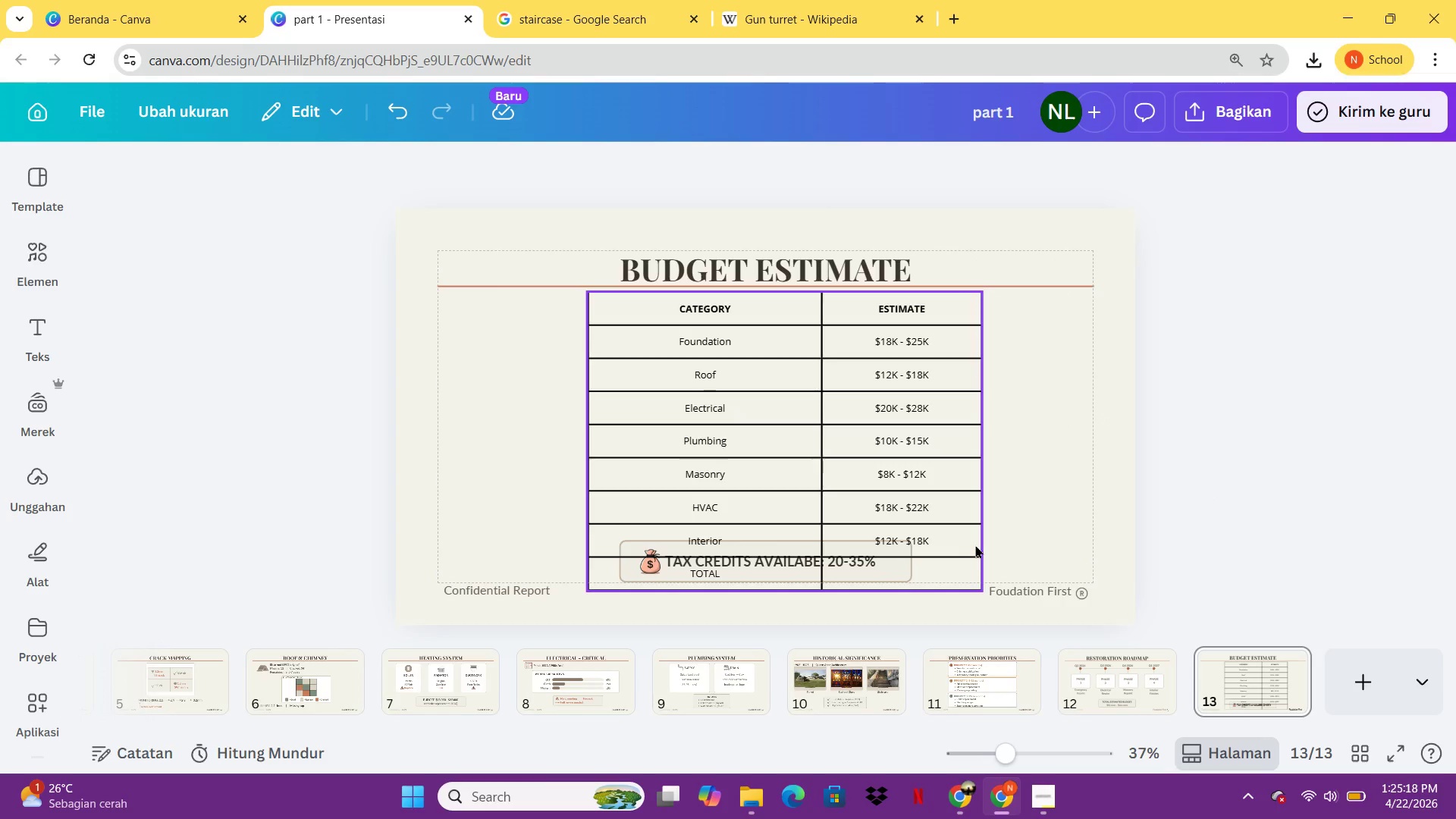 
left_click([1072, 535])
 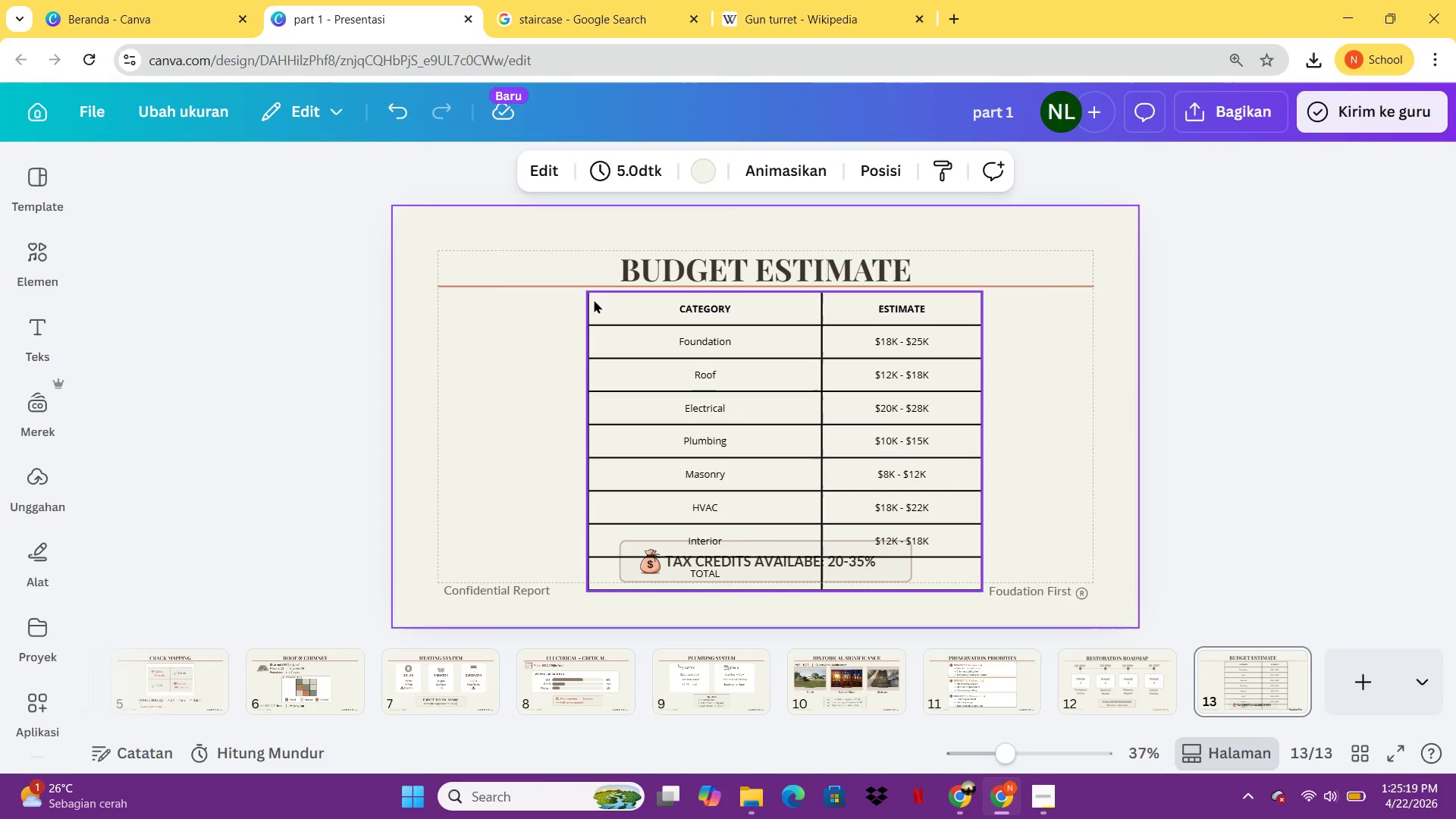 
left_click([595, 293])
 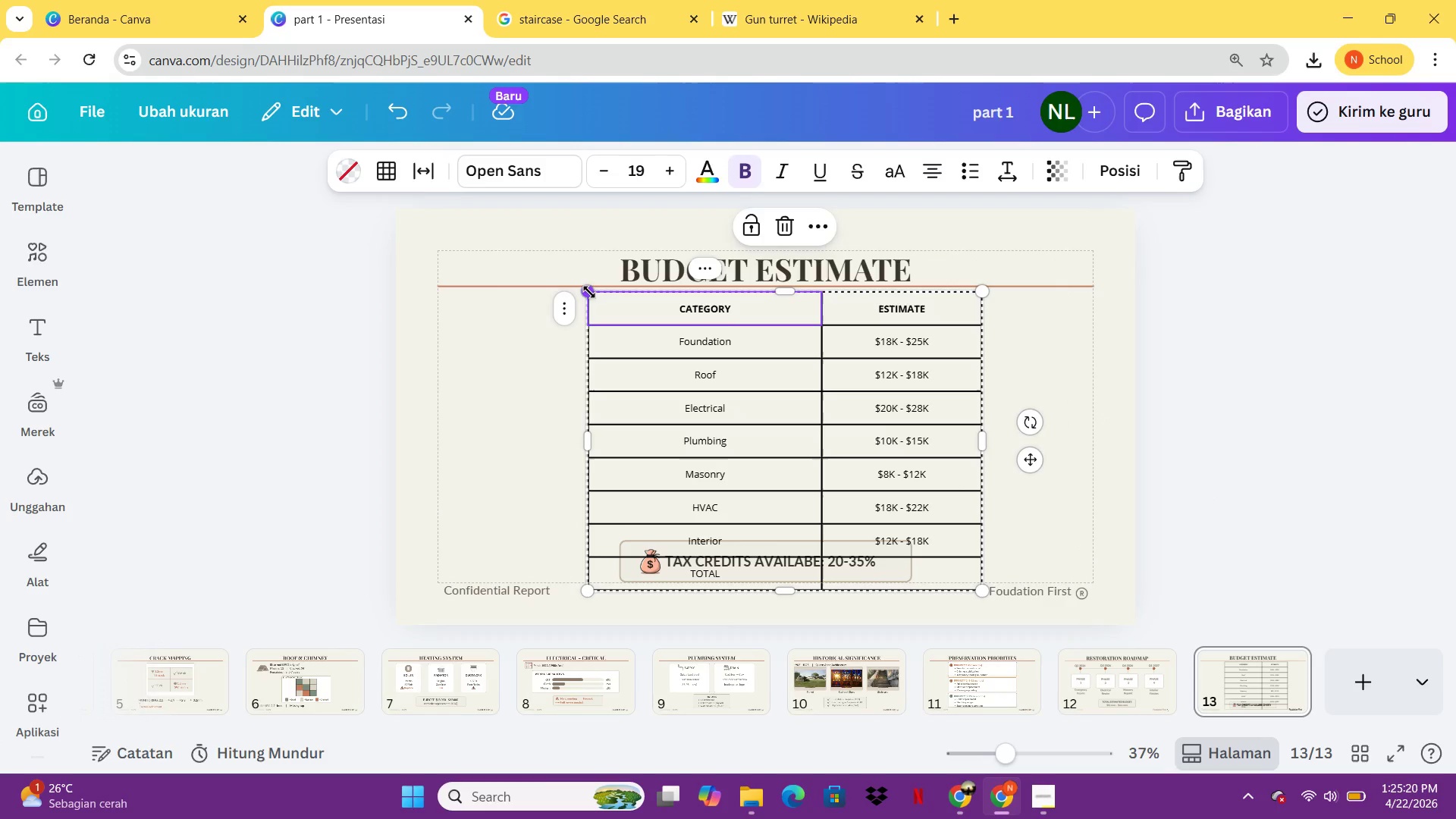 
left_click_drag(start_coordinate=[589, 292], to_coordinate=[644, 386])
 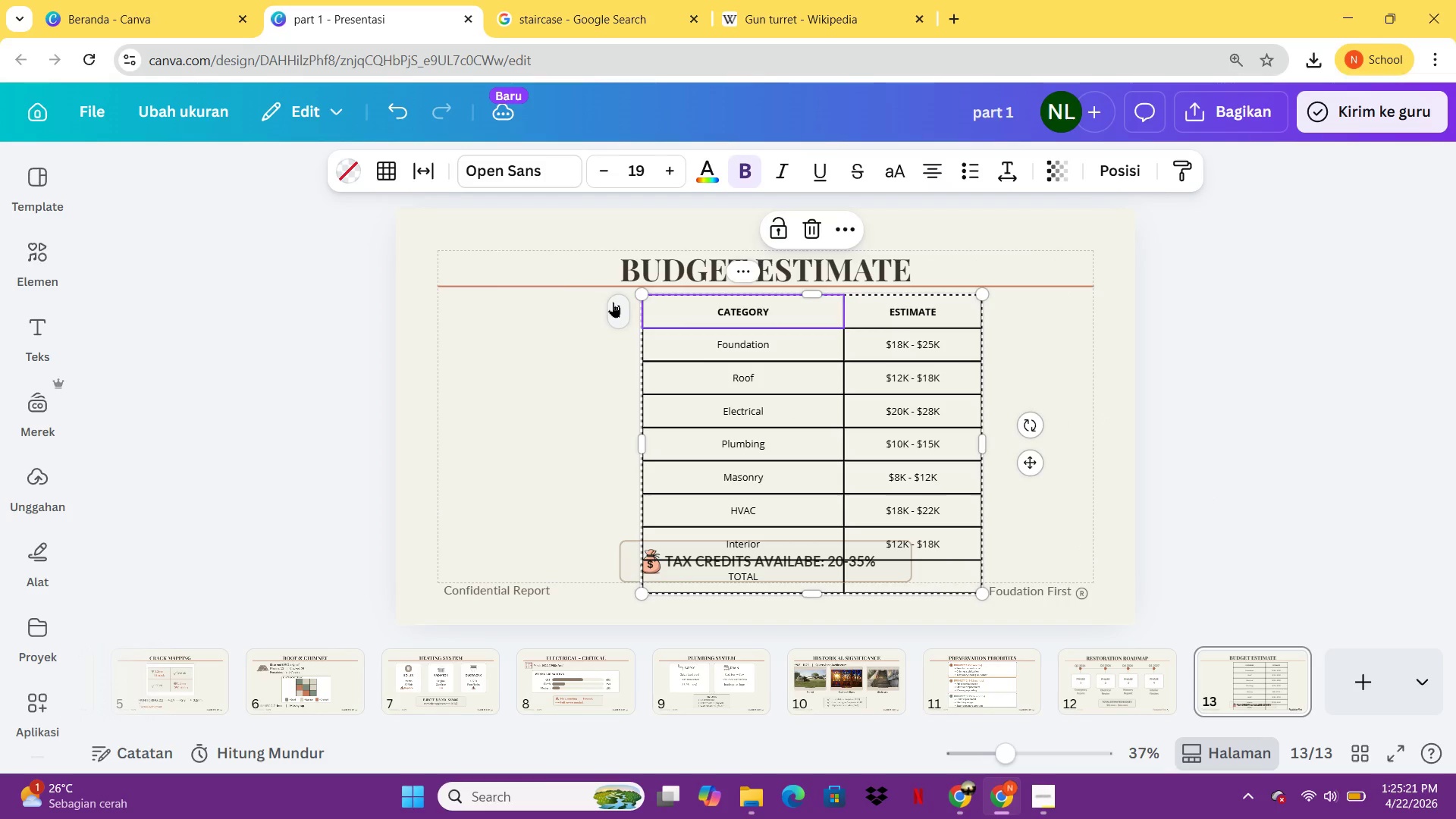 
left_click([613, 302])
 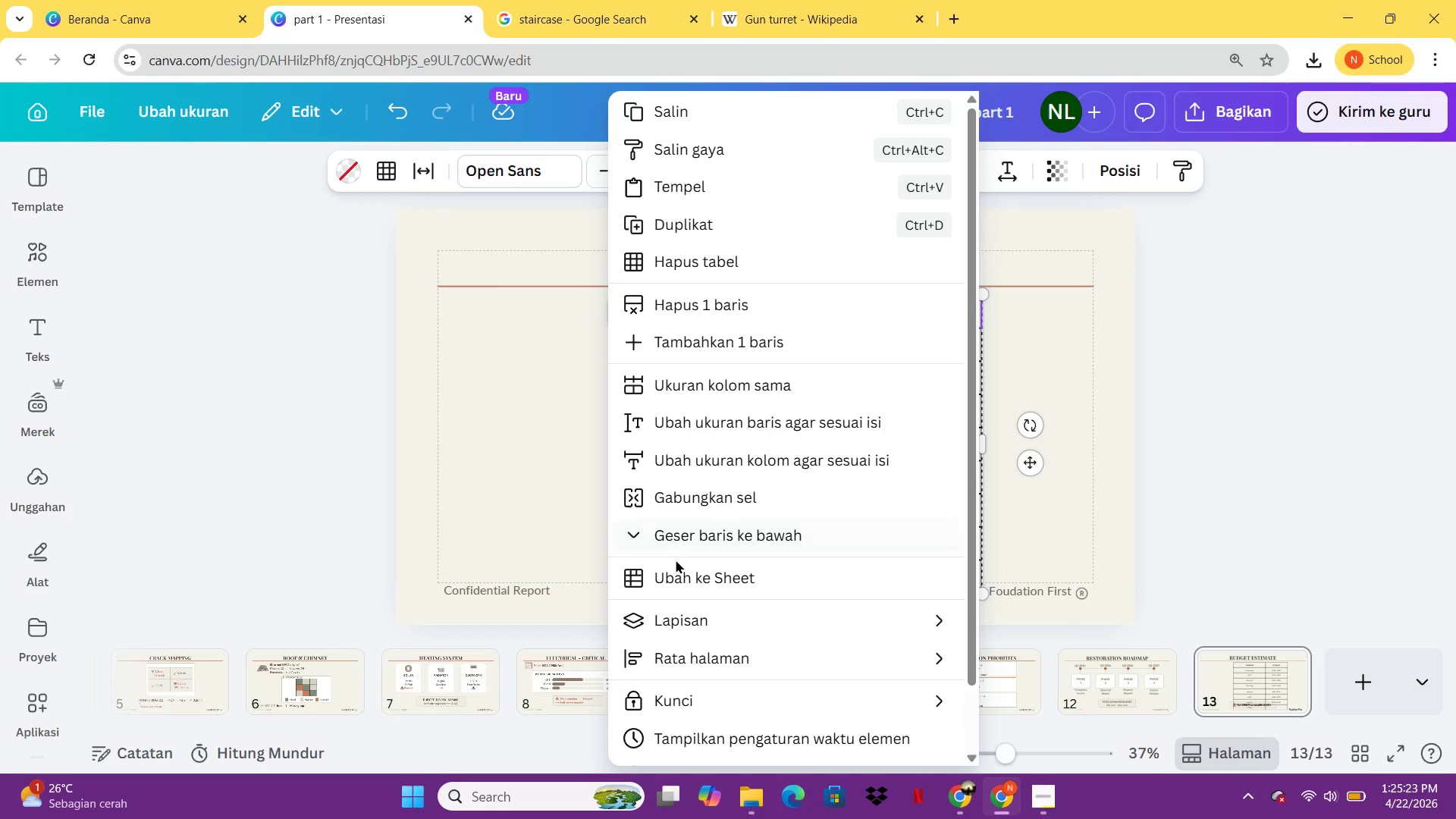 
left_click([674, 566])
 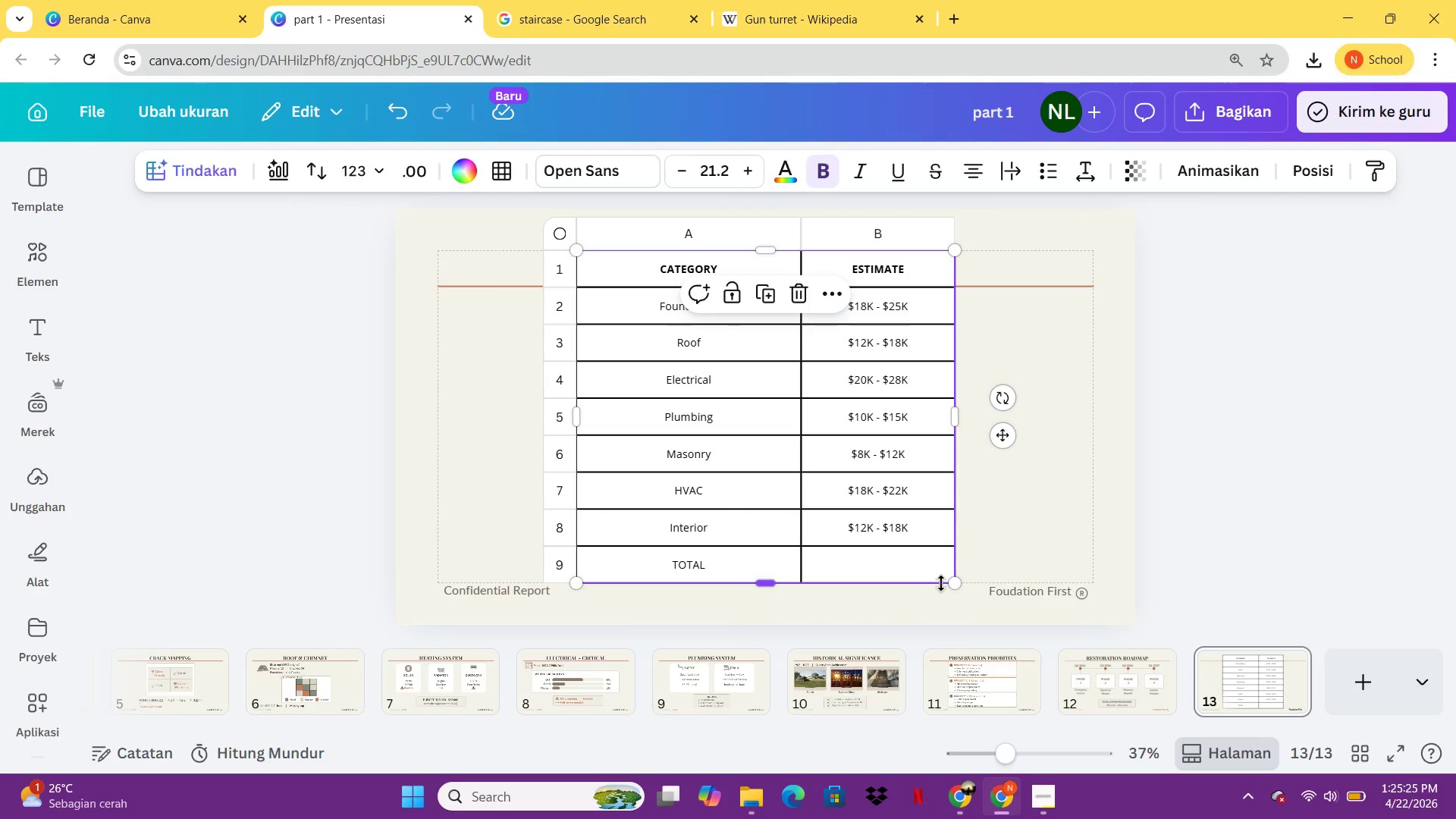 
left_click_drag(start_coordinate=[951, 585], to_coordinate=[905, 455])
 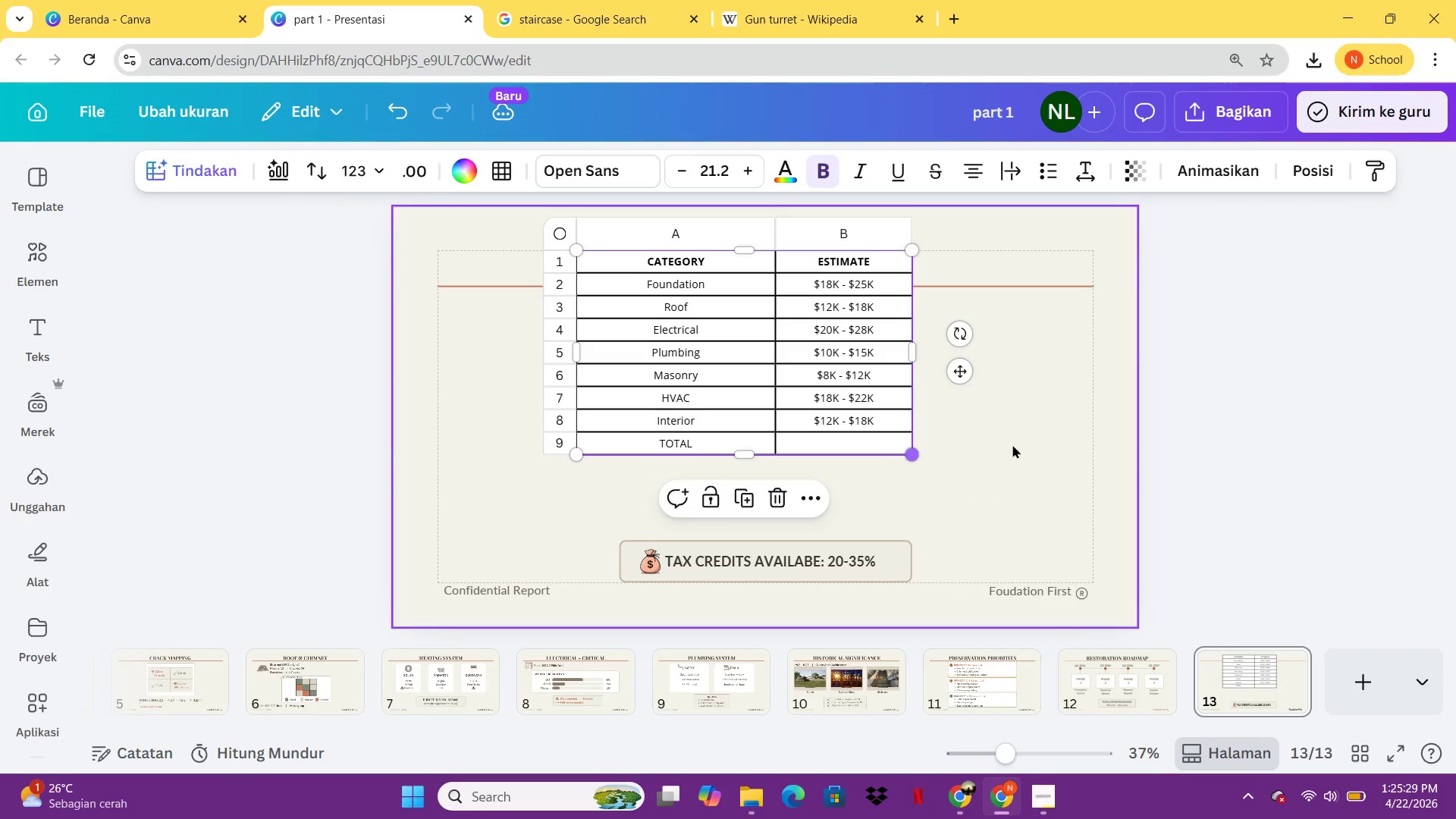 
left_click([1015, 444])
 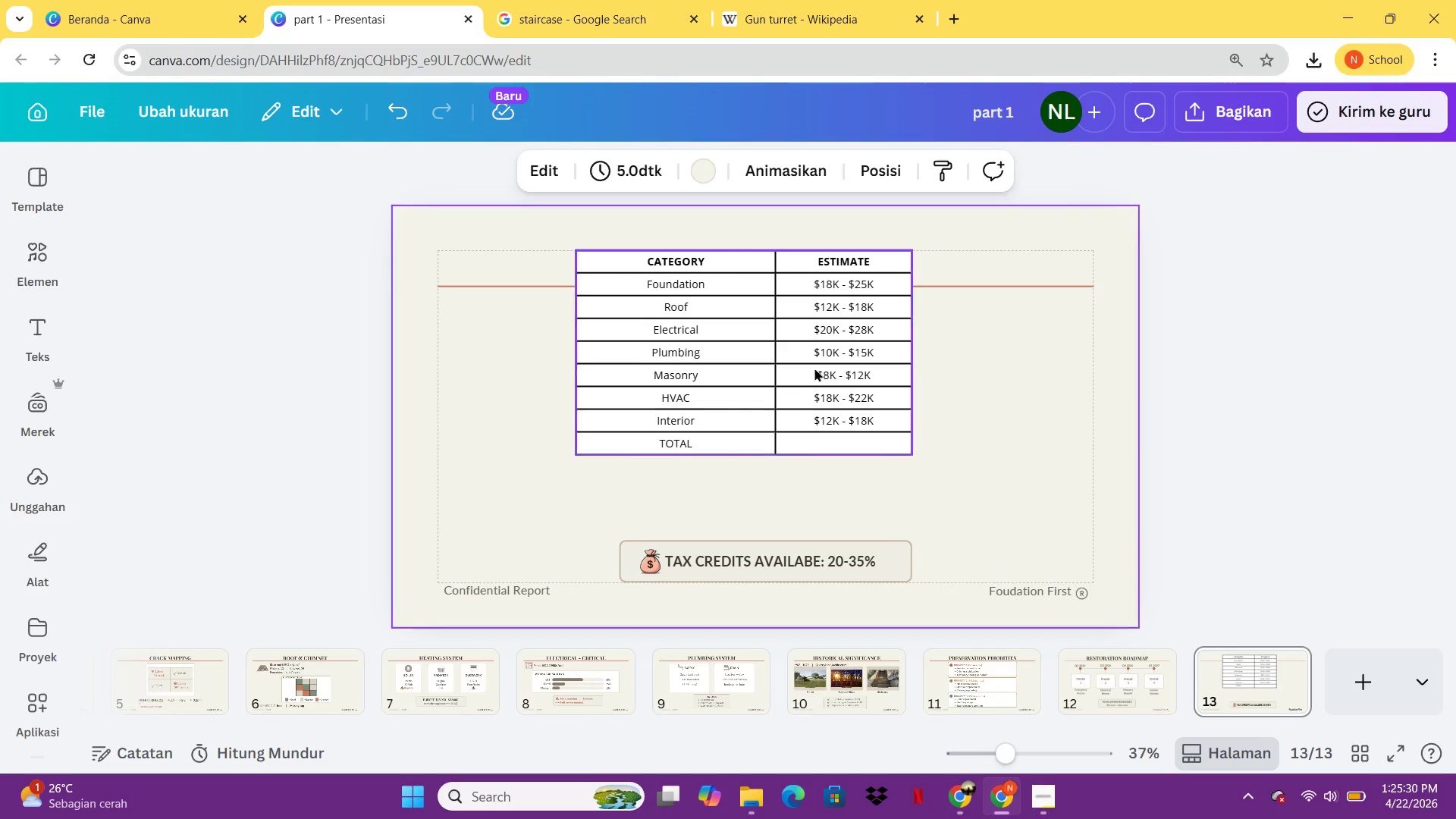 
left_click_drag(start_coordinate=[814, 368], to_coordinate=[833, 446])
 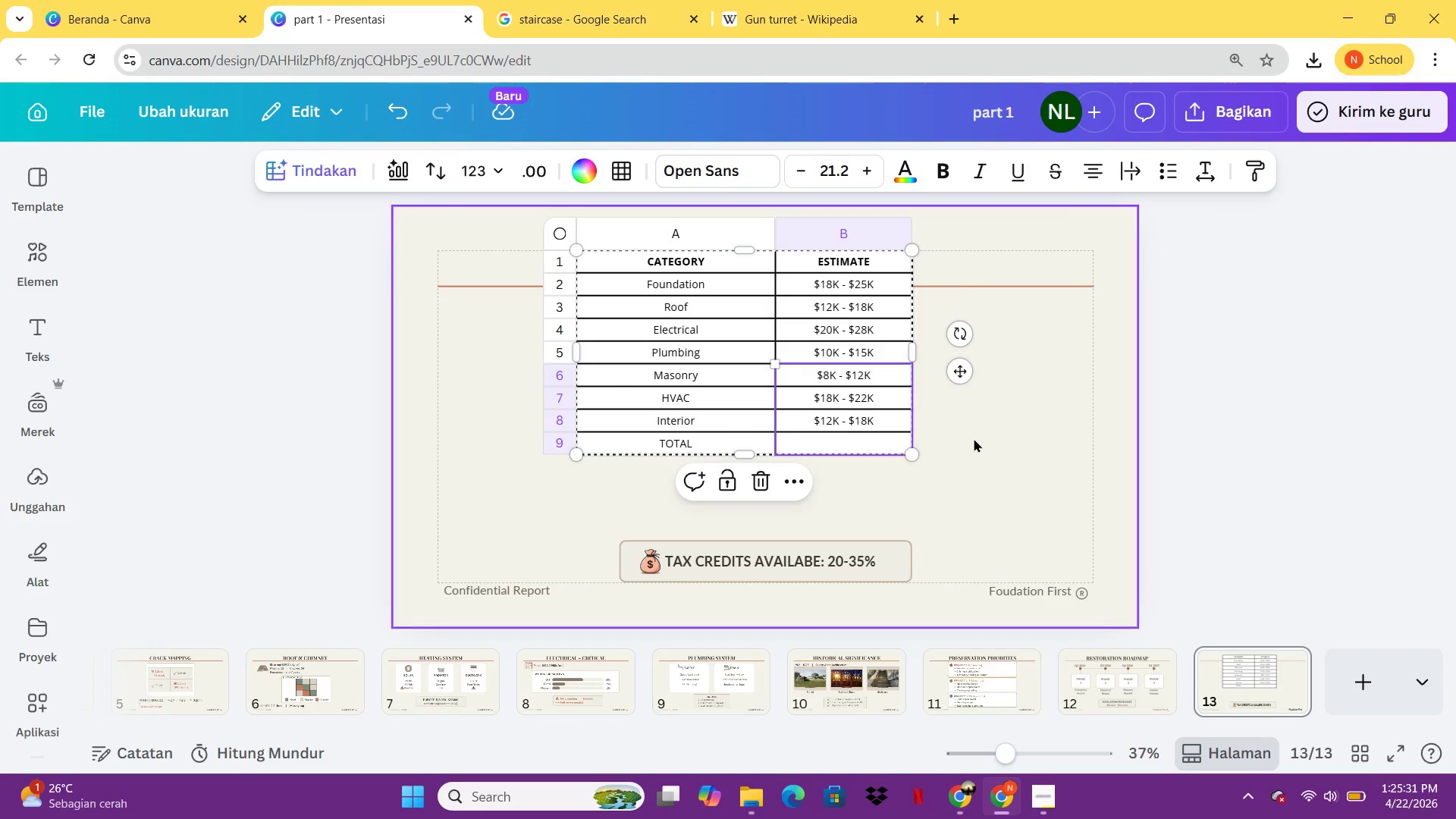 
left_click([974, 438])
 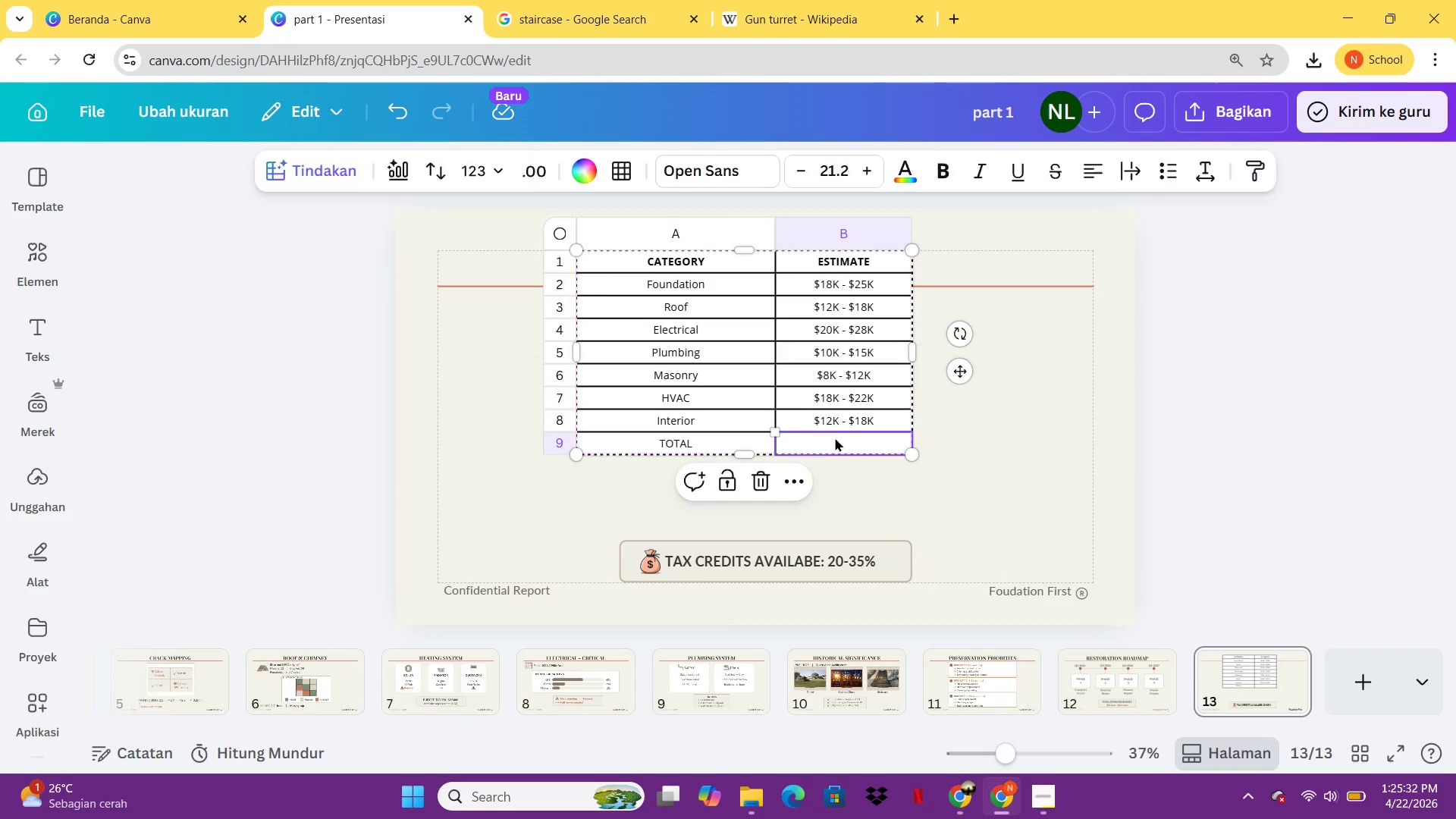 
double_click([835, 438])
 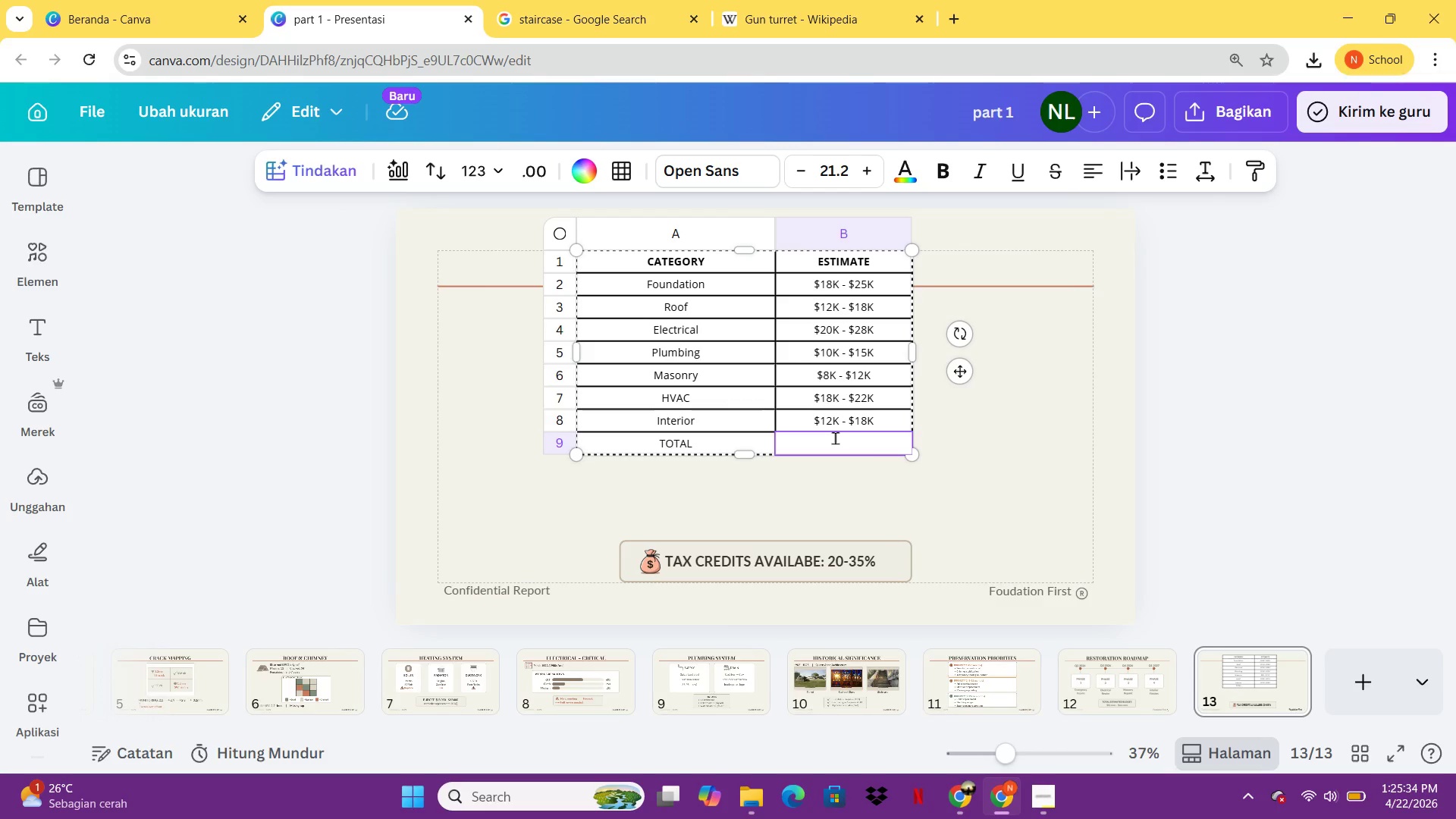 
type(%)
key(Backspace)
type($111K - $158K)
 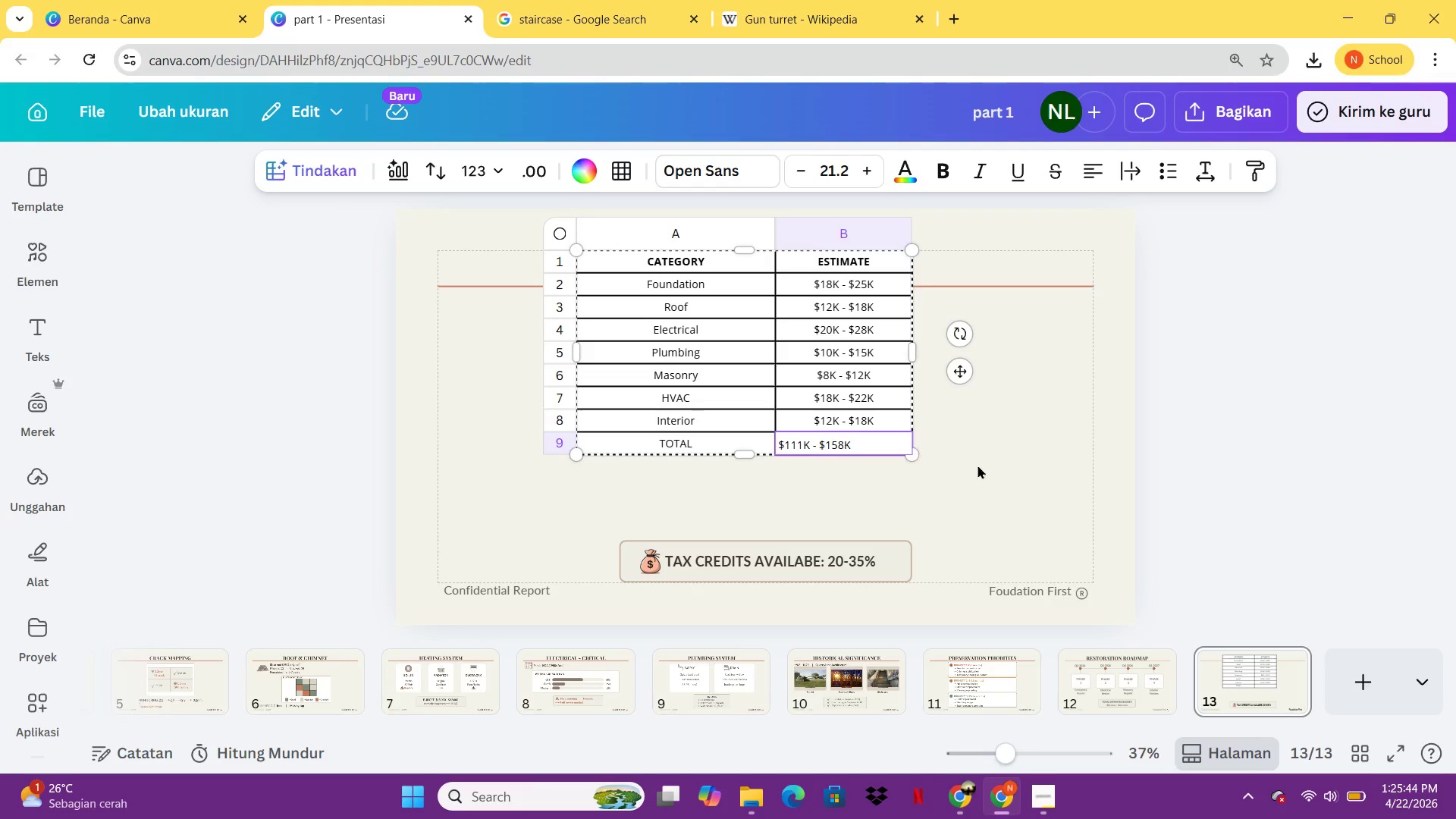 
left_click([1010, 475])
 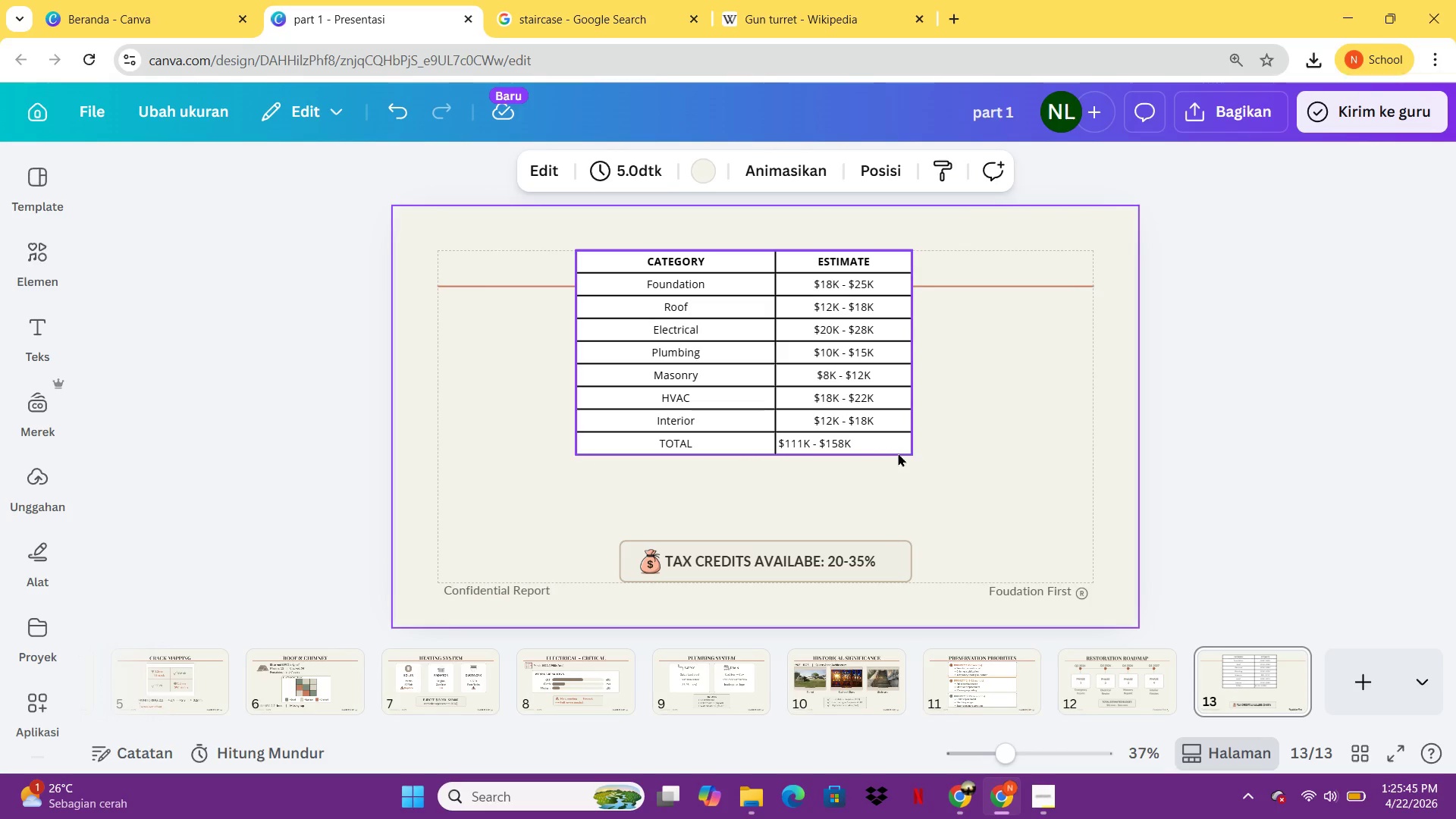 
left_click([898, 453])
 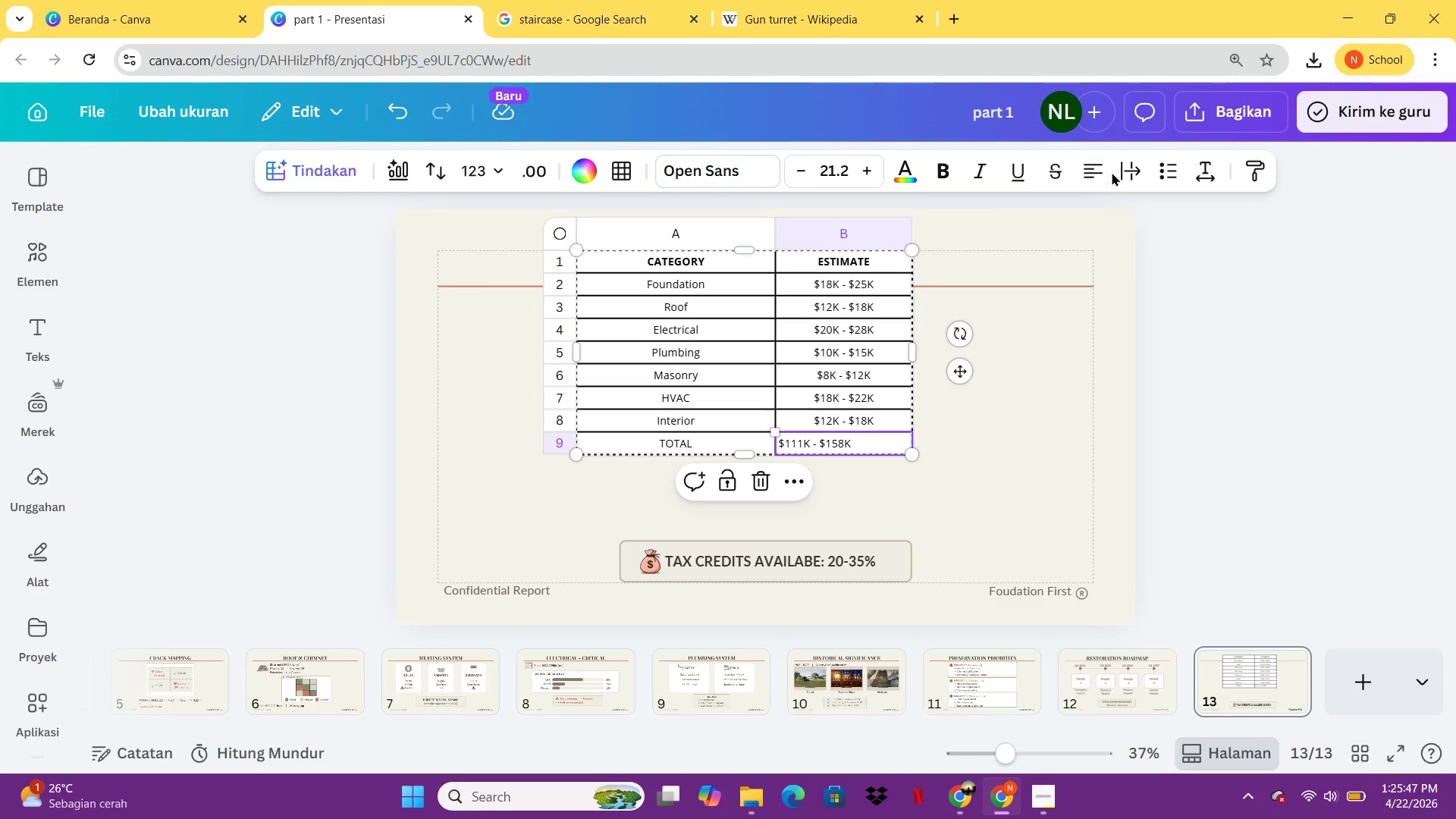 
double_click([1097, 172])
 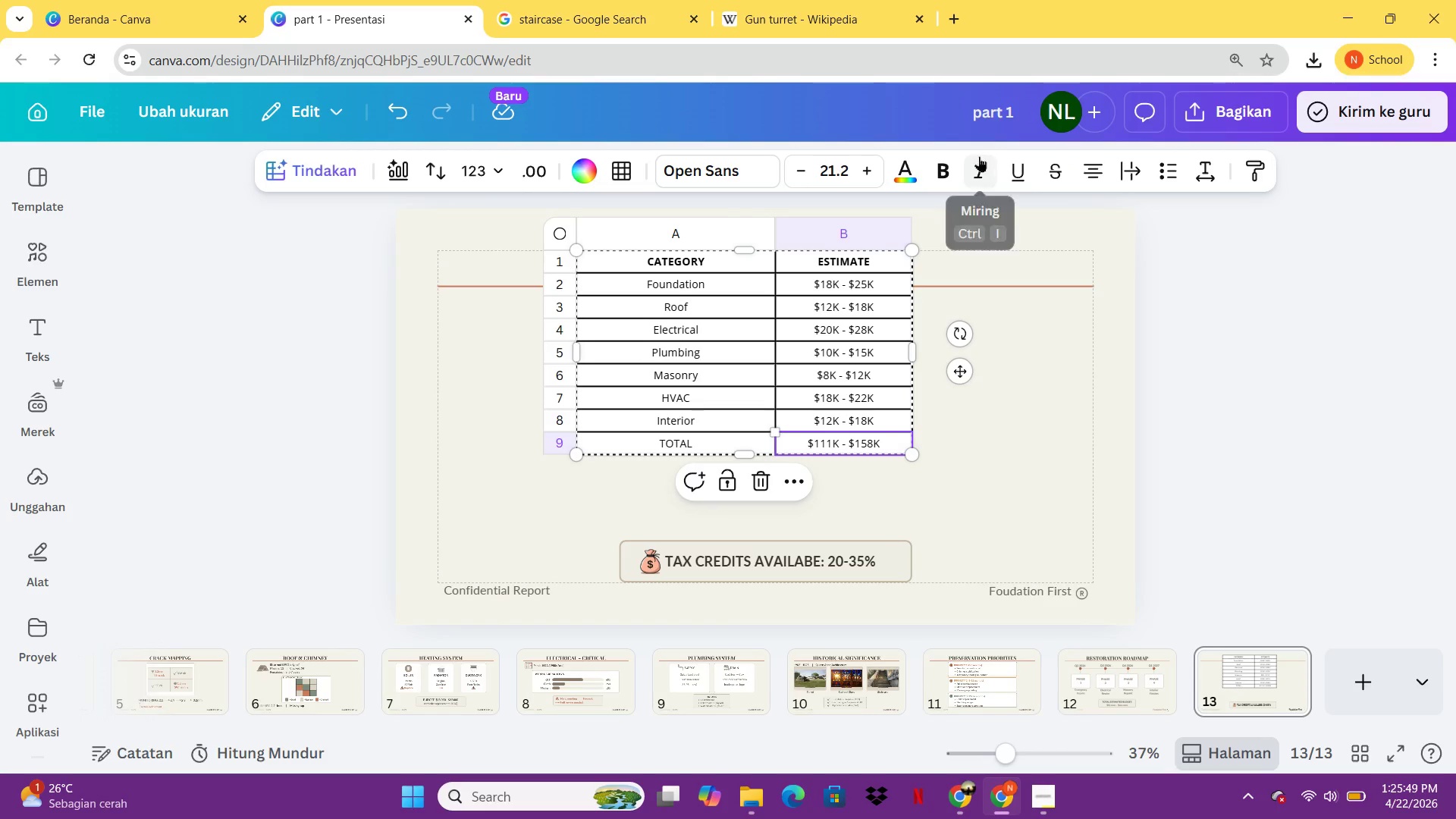 
left_click([951, 169])
 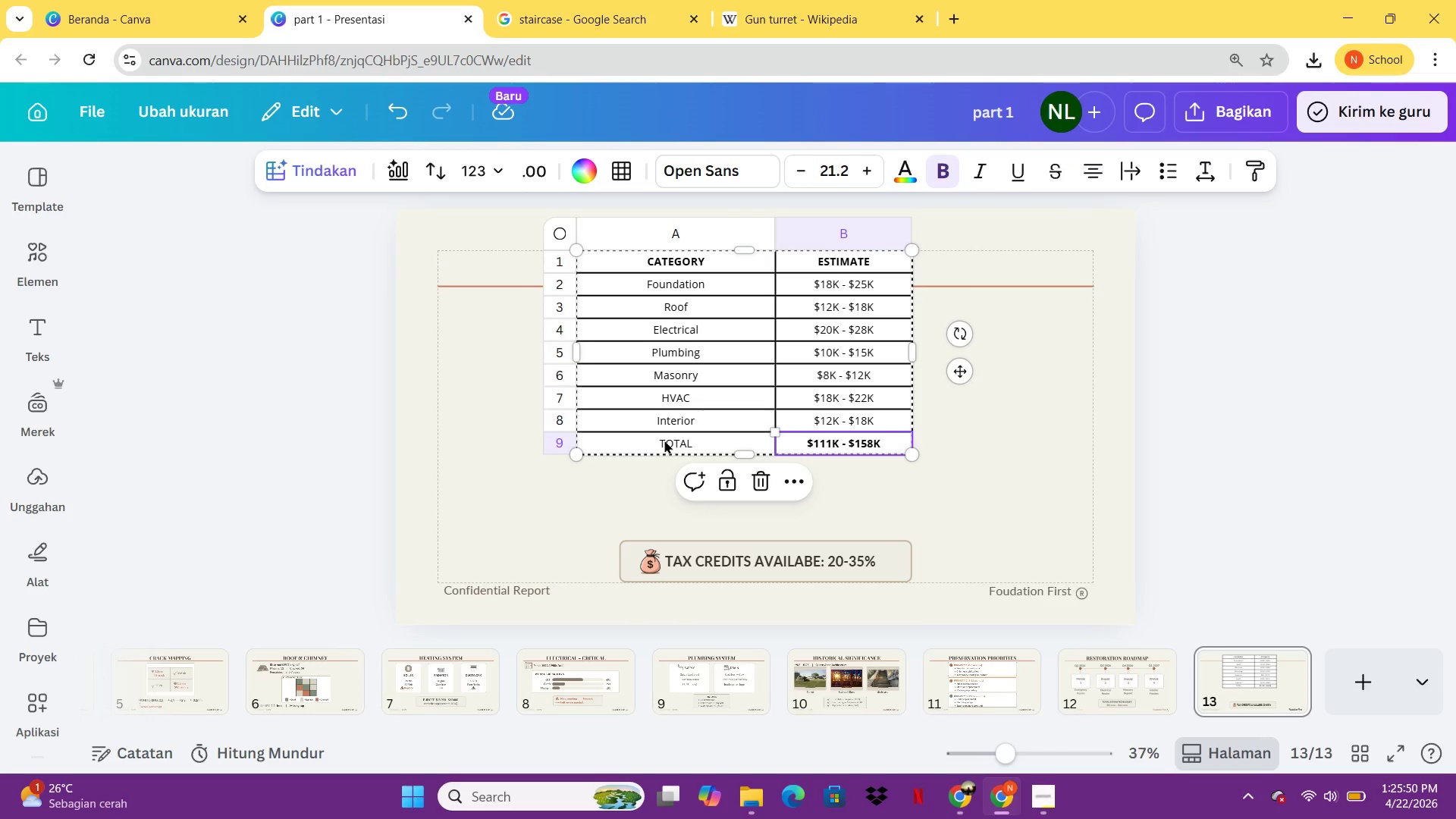 
left_click([664, 441])
 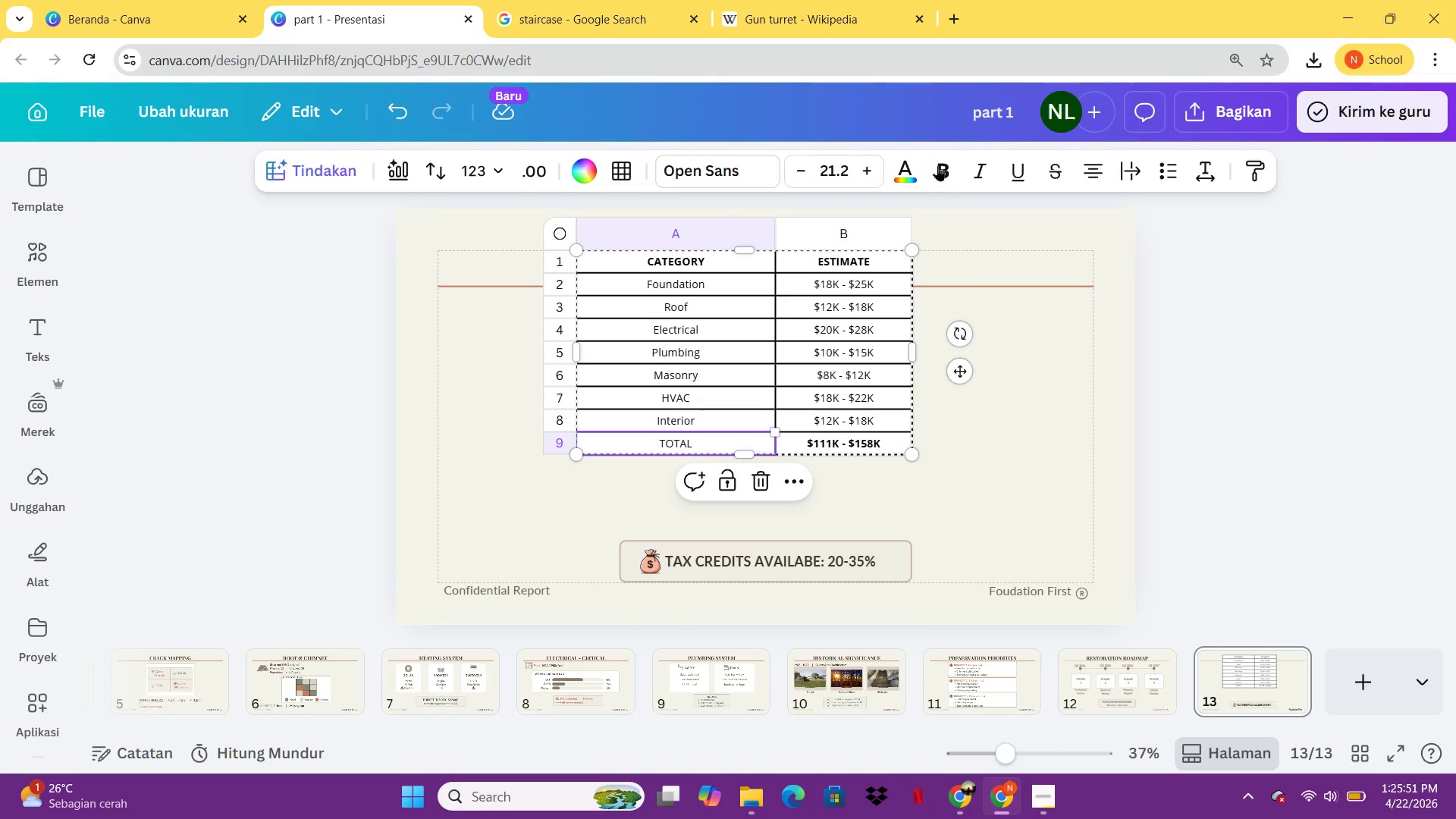 
left_click([941, 160])
 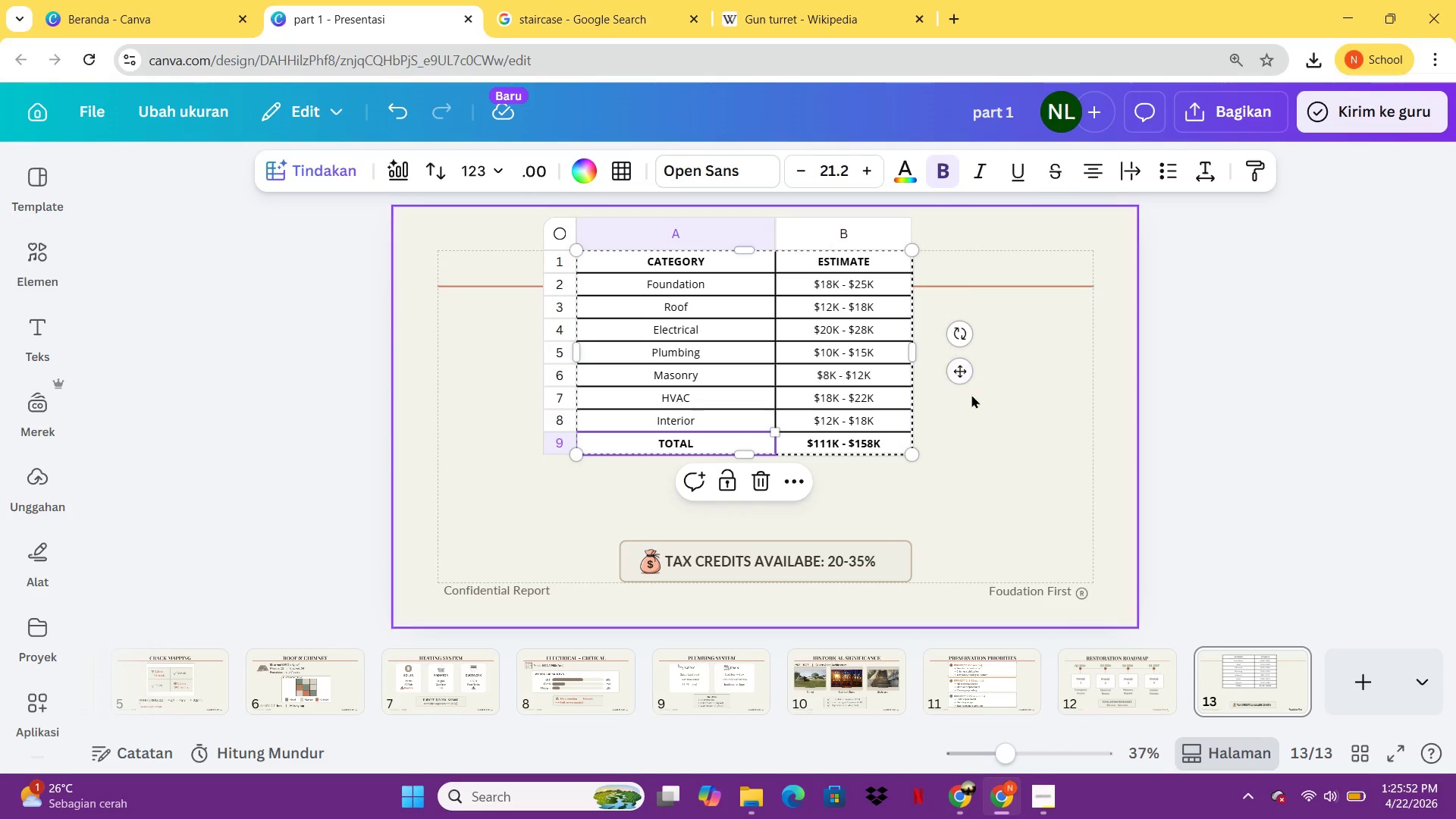 
left_click([971, 394])
 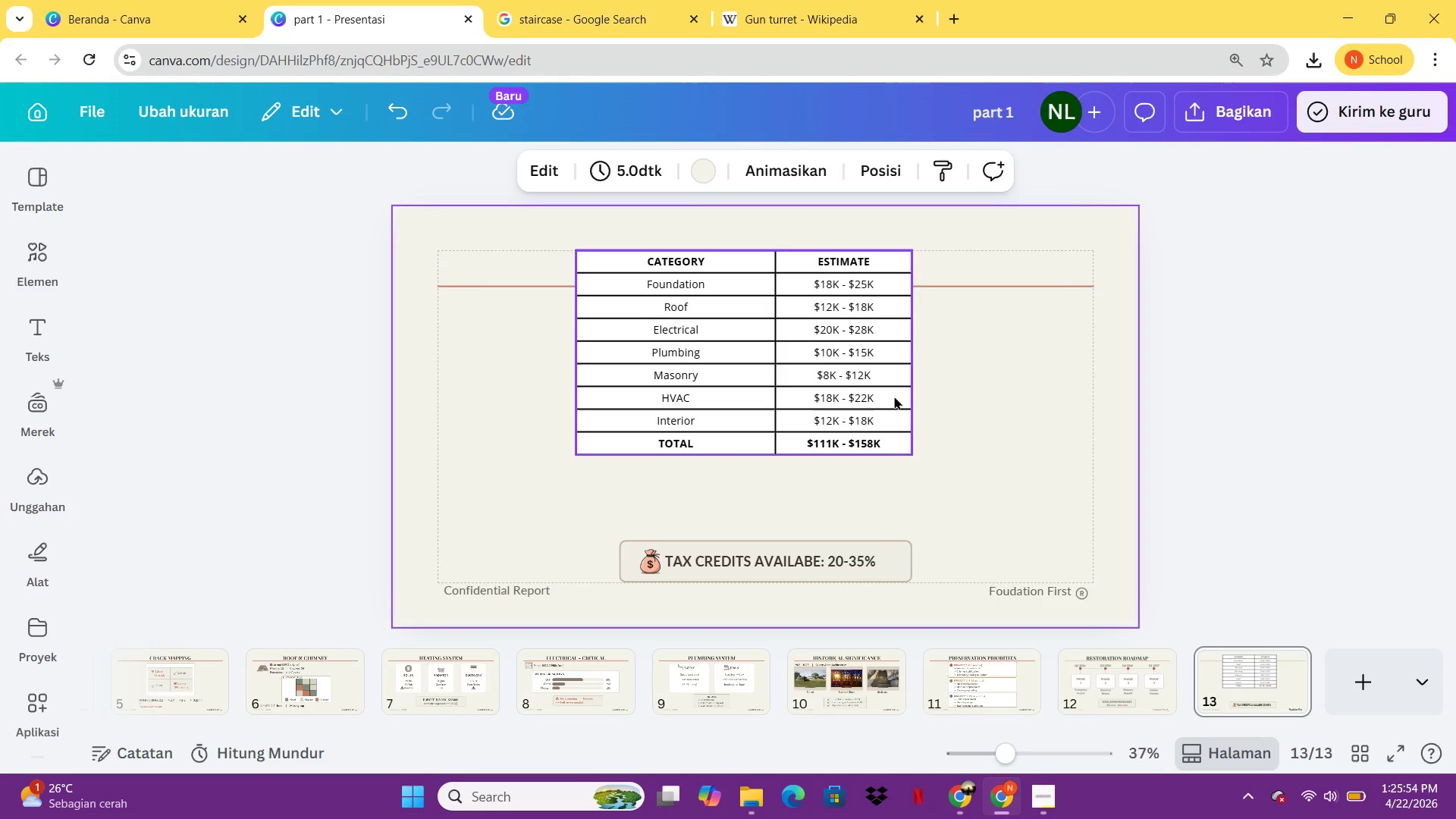 
left_click([872, 406])
 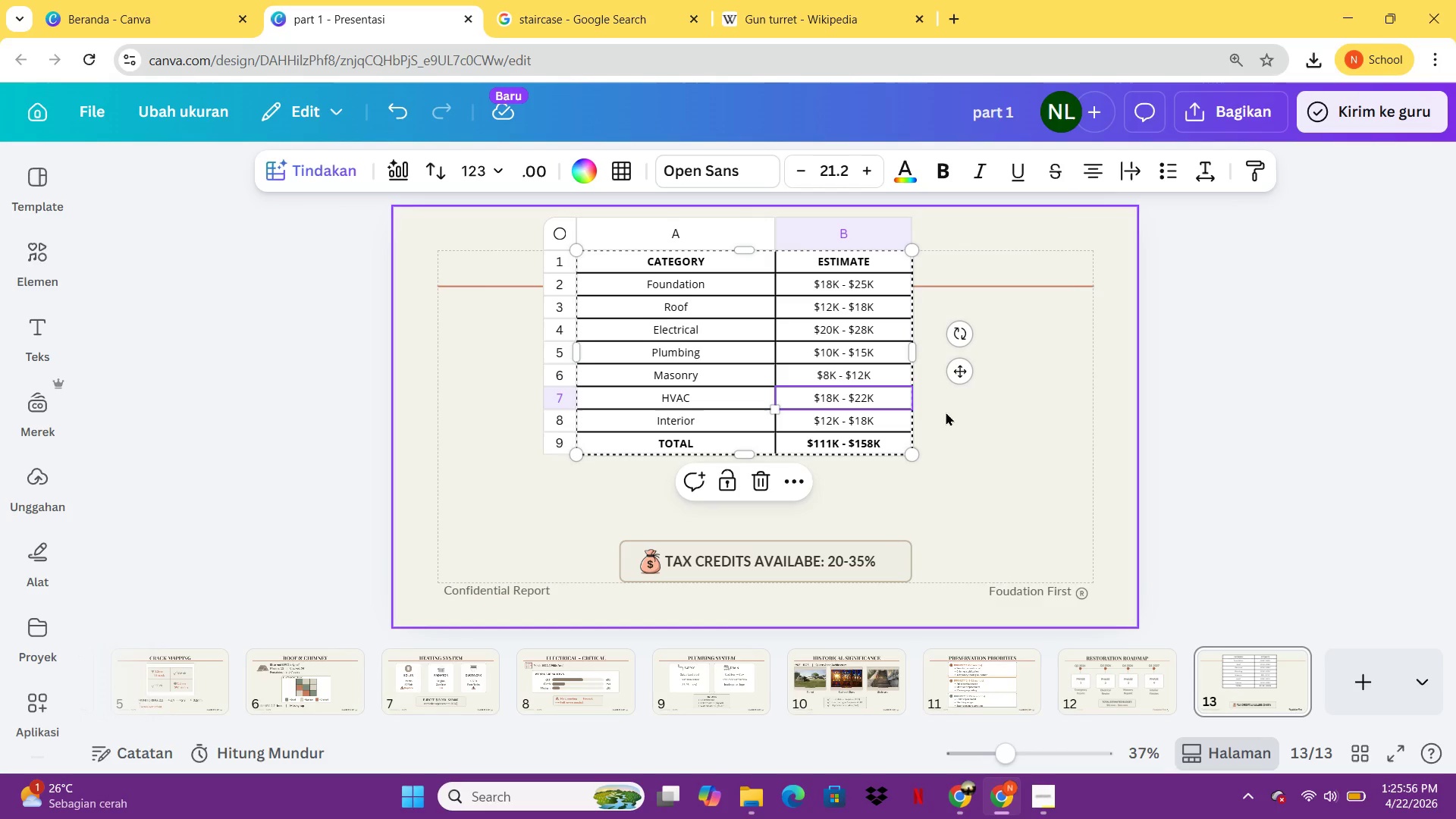 
left_click([967, 366])
 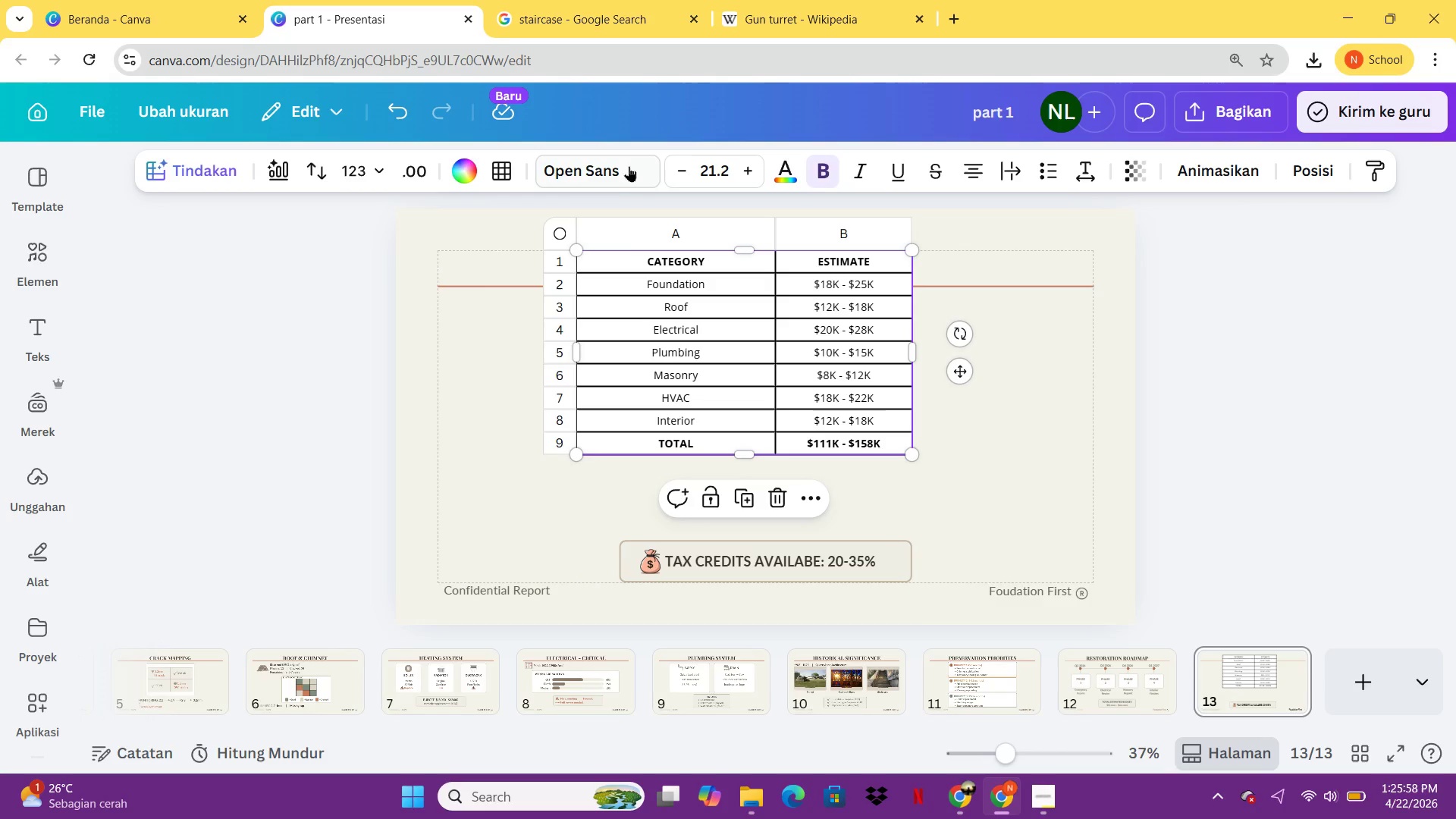 
left_click([616, 163])
 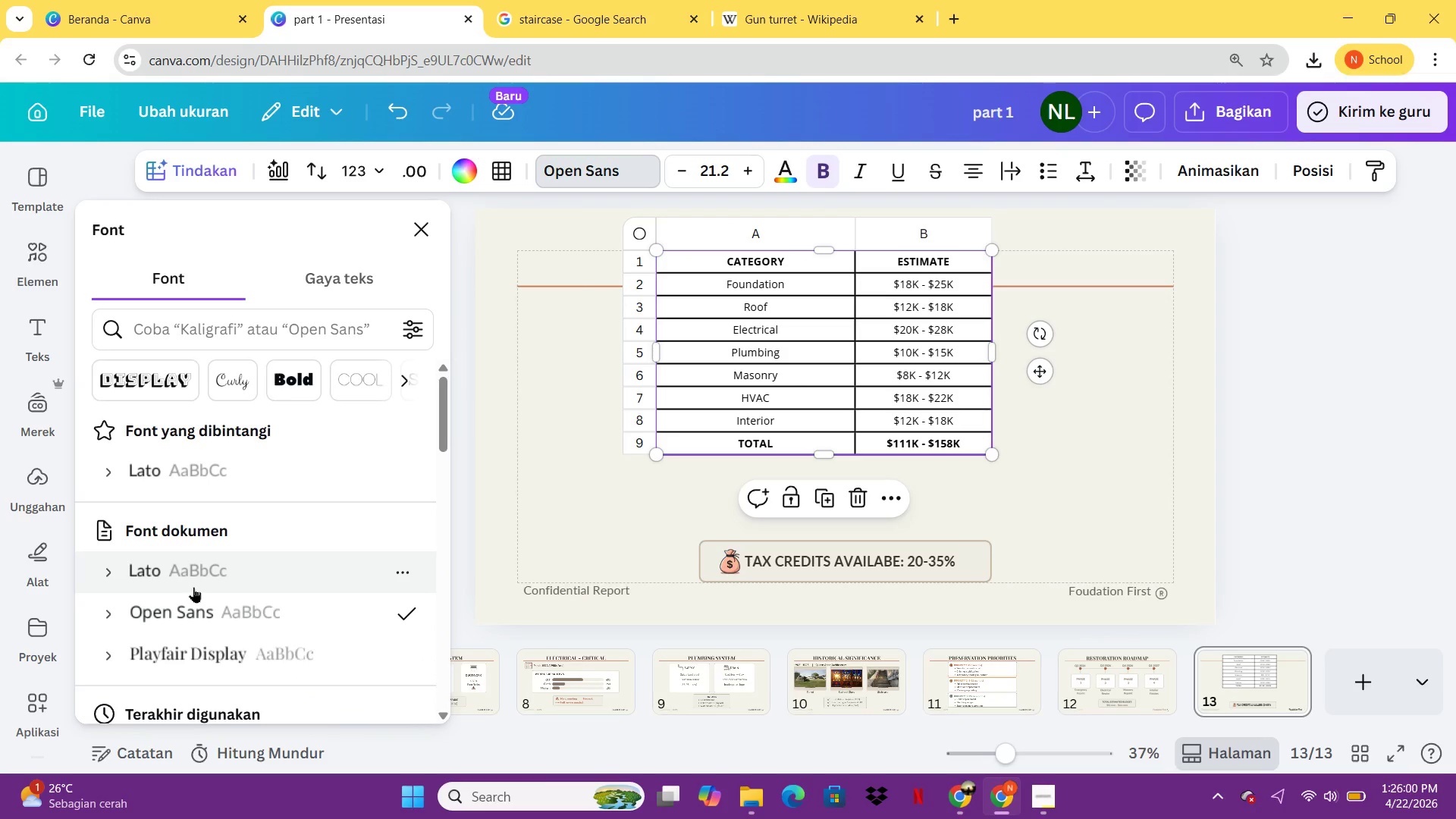 
left_click([193, 587])
 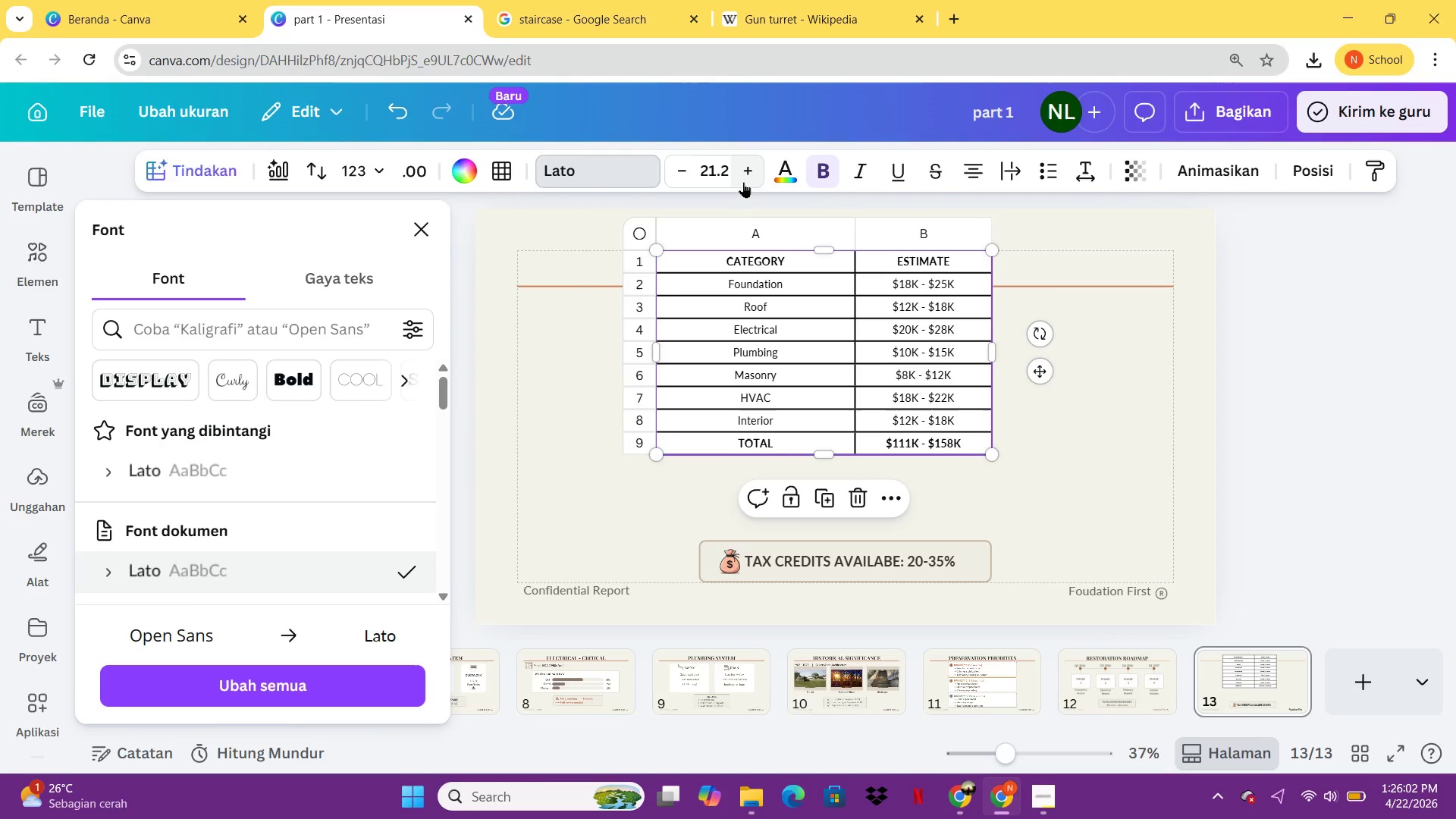 
double_click([745, 176])
 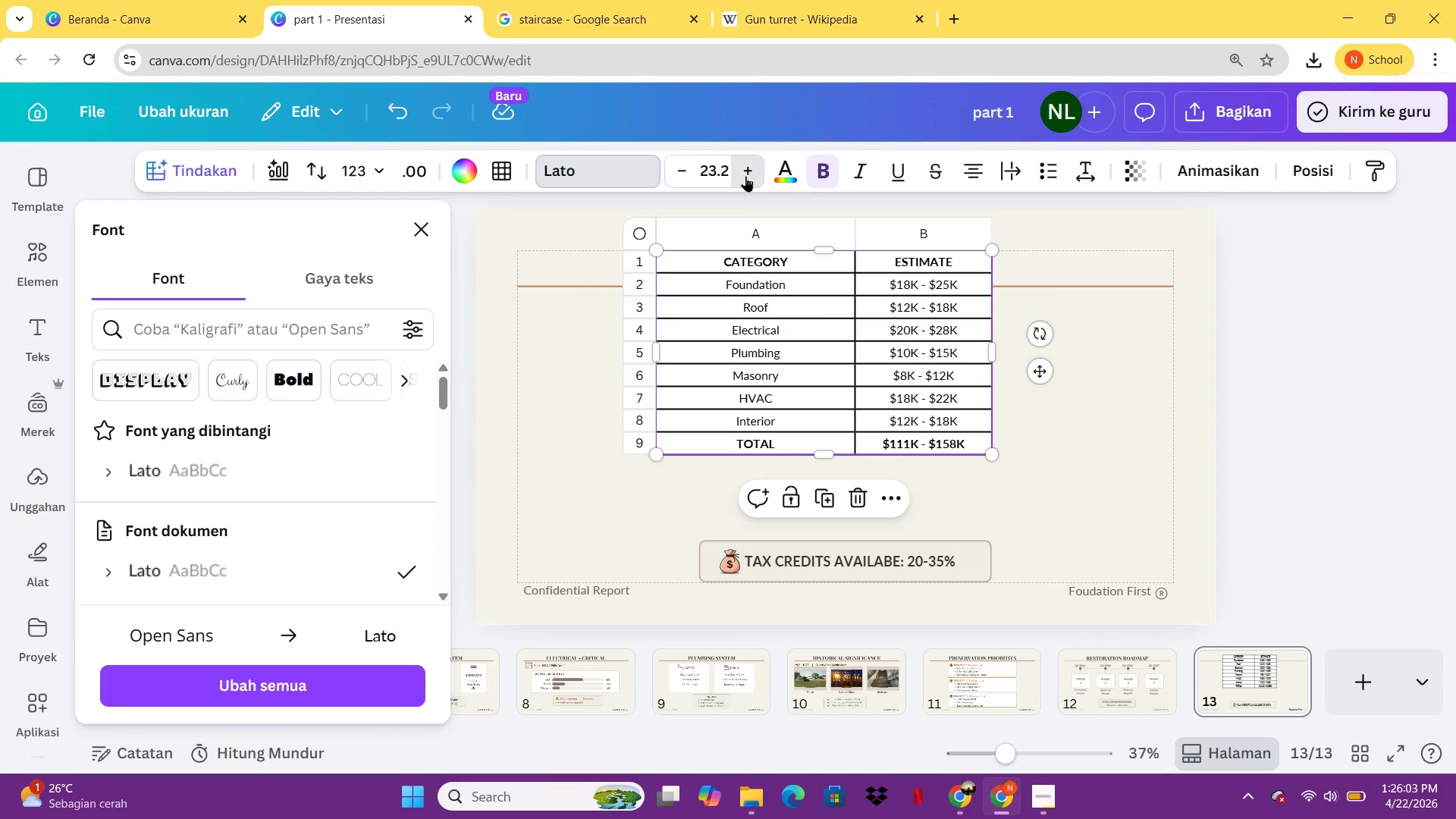 
double_click([745, 176])
 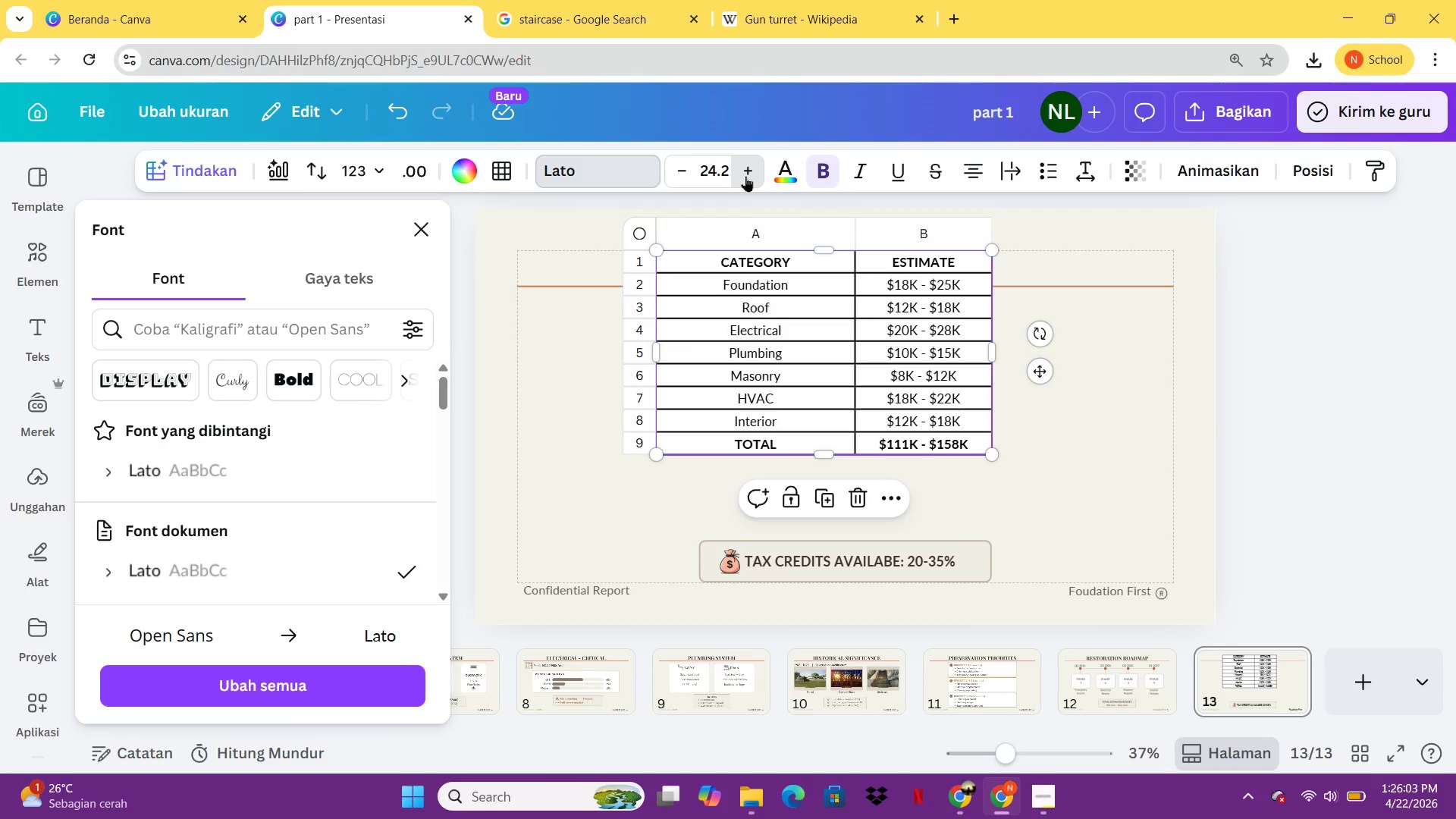 
triple_click([745, 176])
 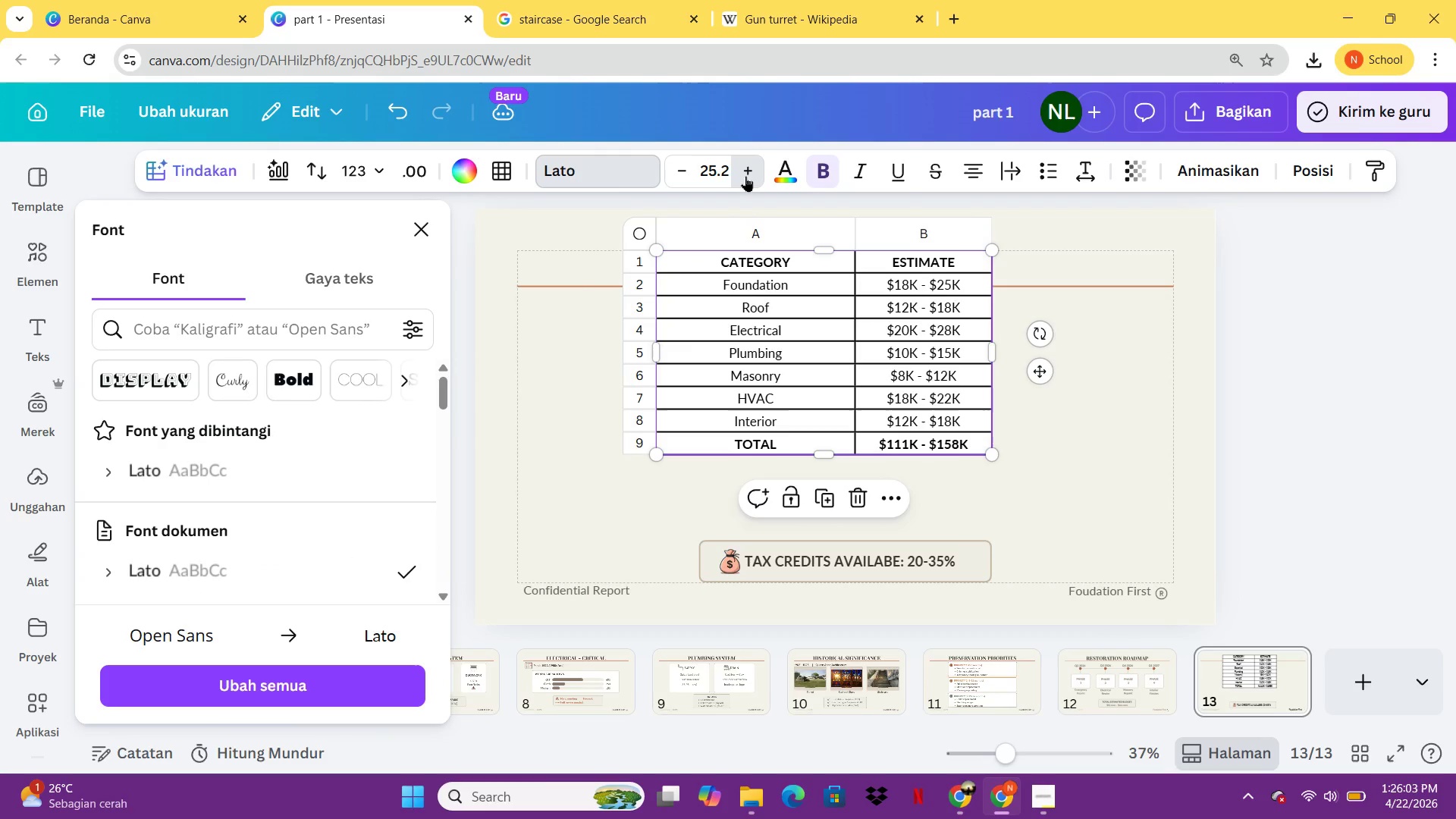 
triple_click([745, 176])
 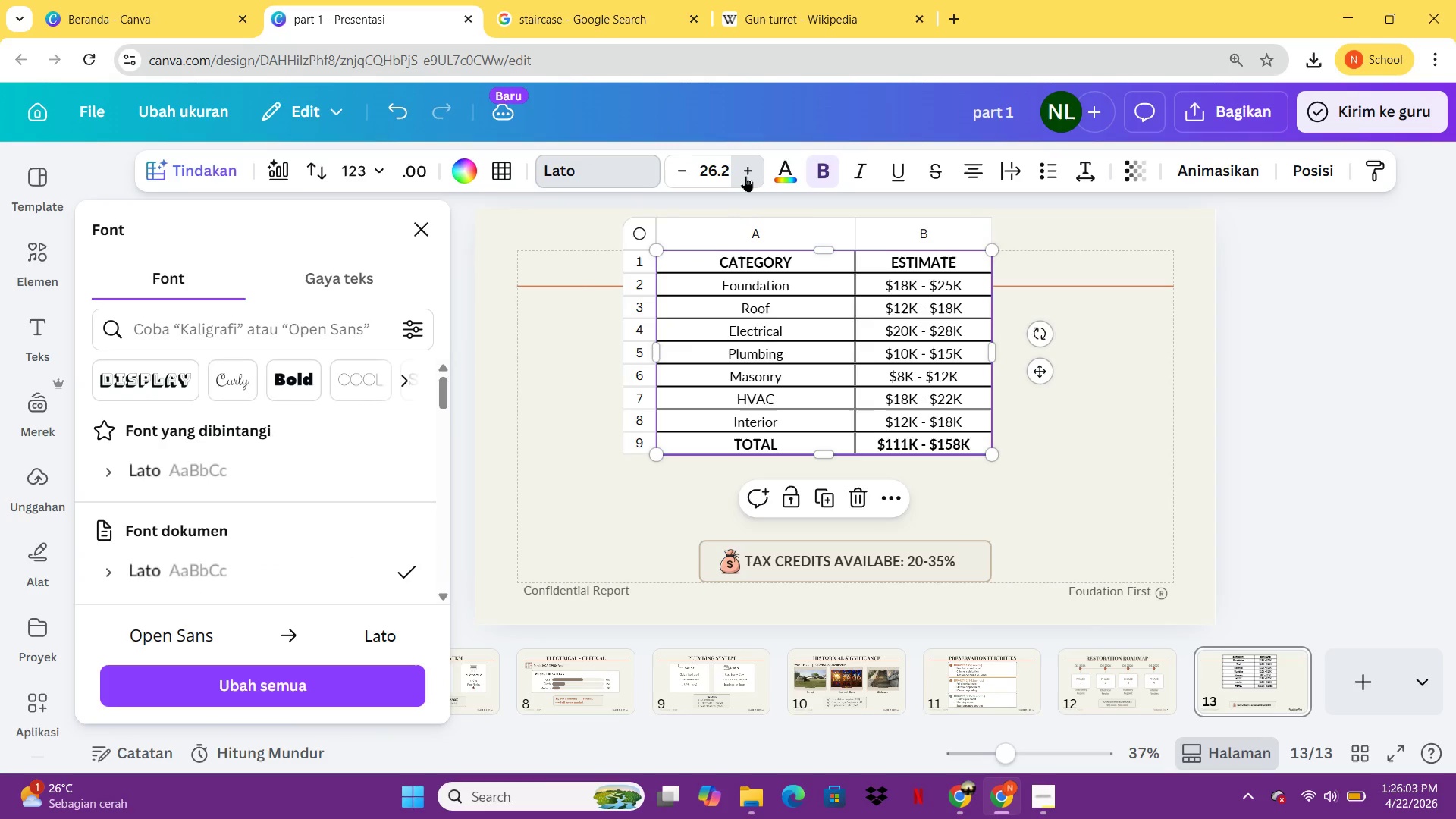 
triple_click([745, 176])
 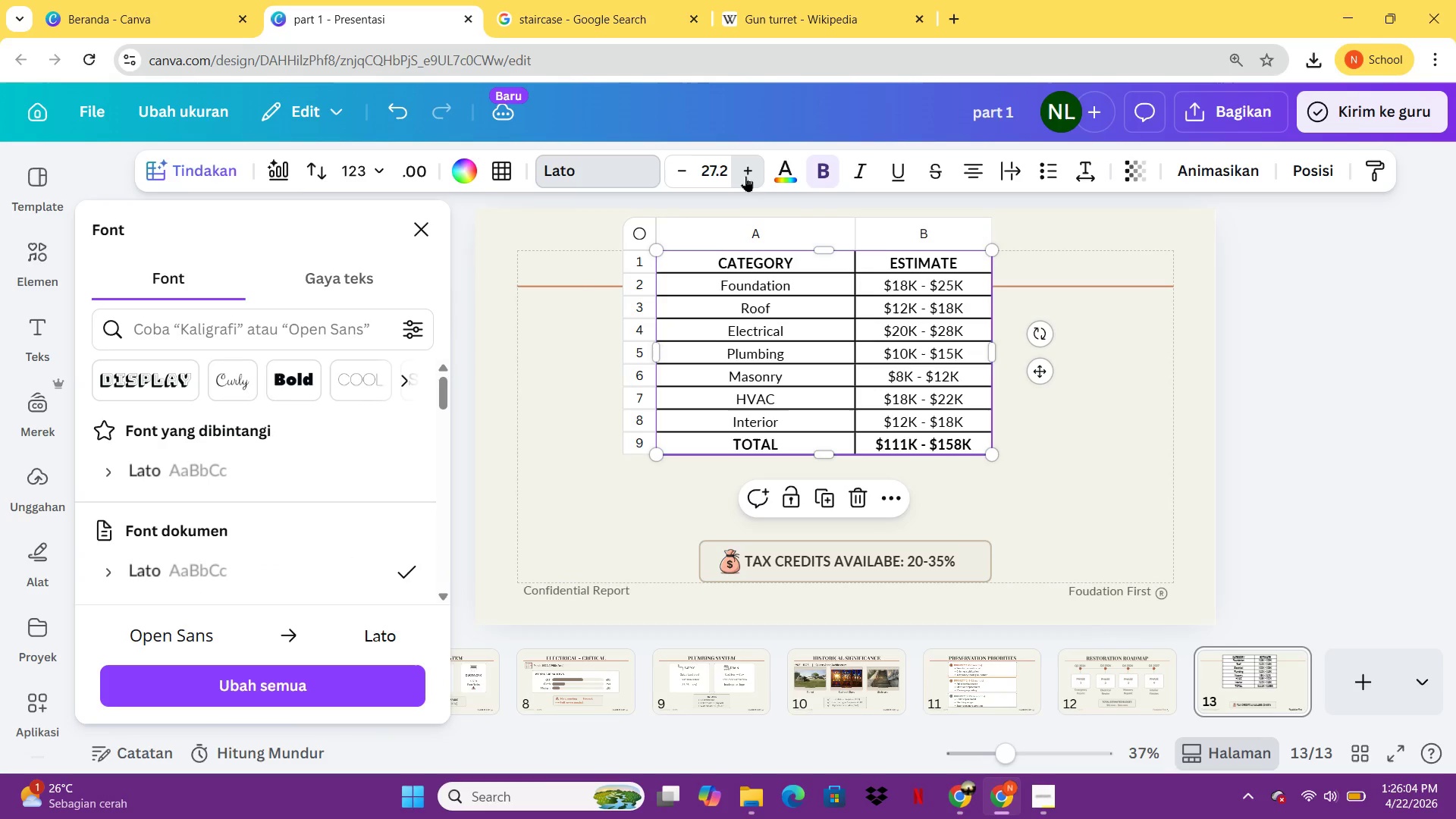 
triple_click([745, 176])
 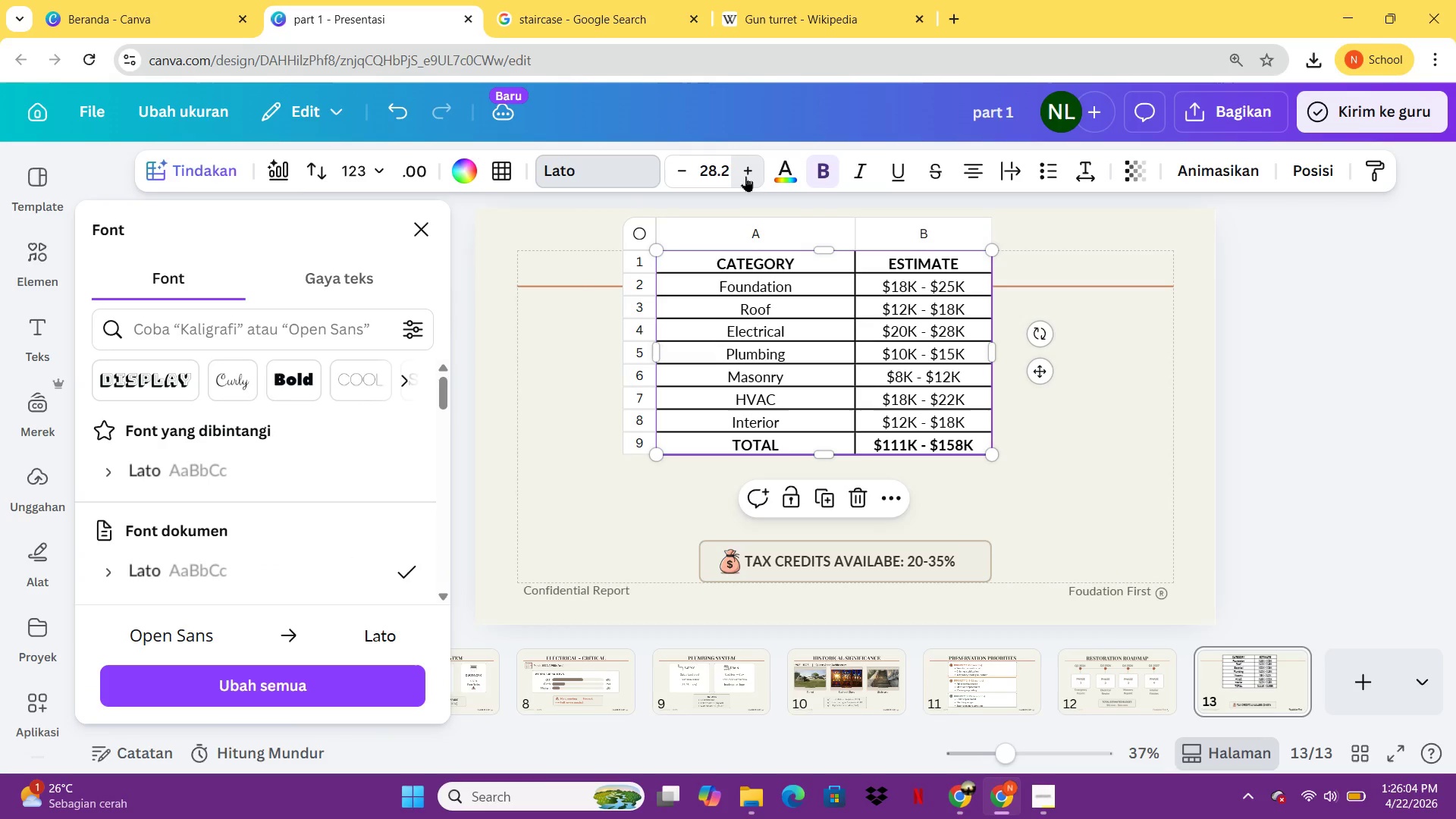 
triple_click([745, 176])
 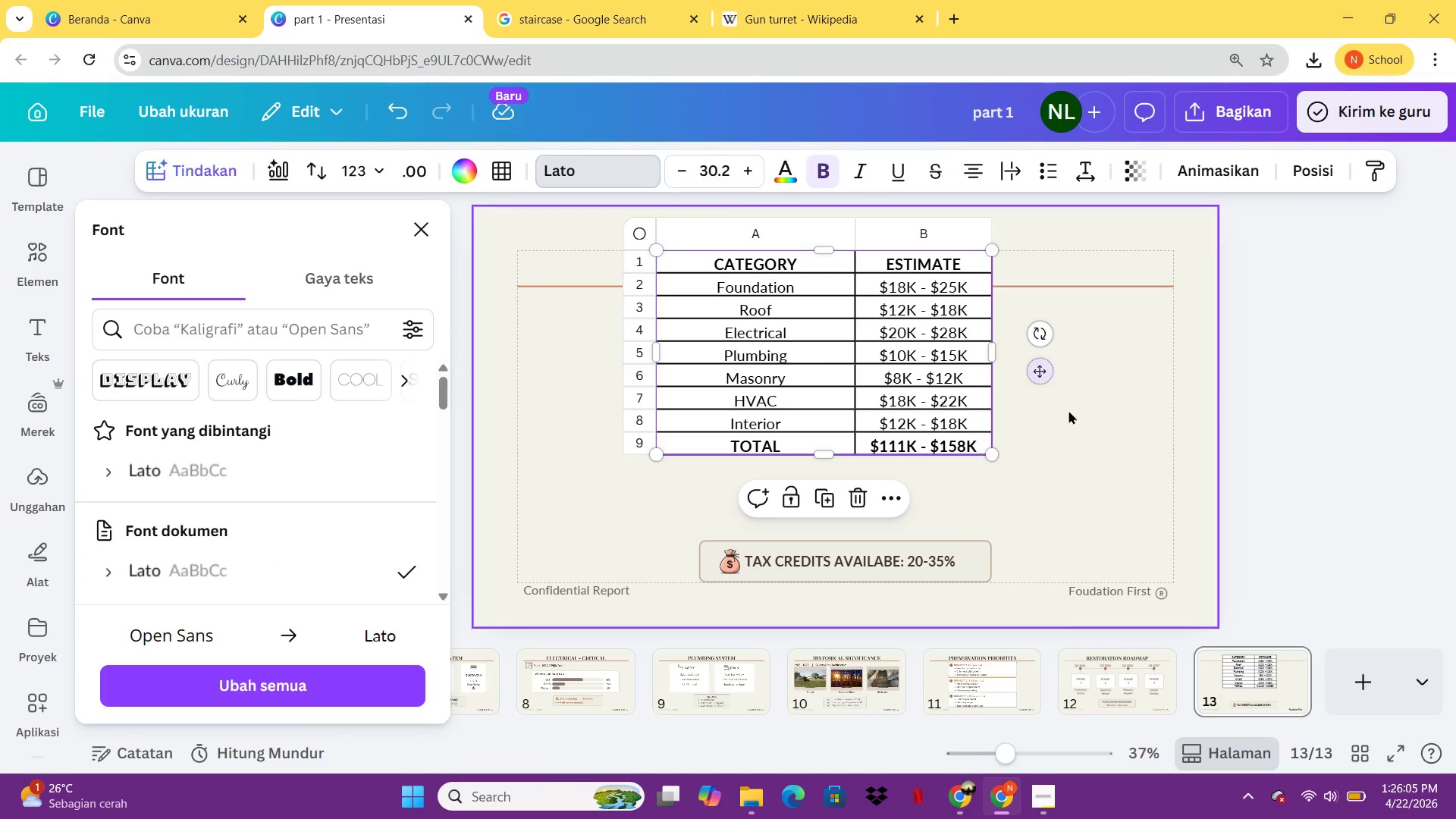 
left_click([1075, 430])
 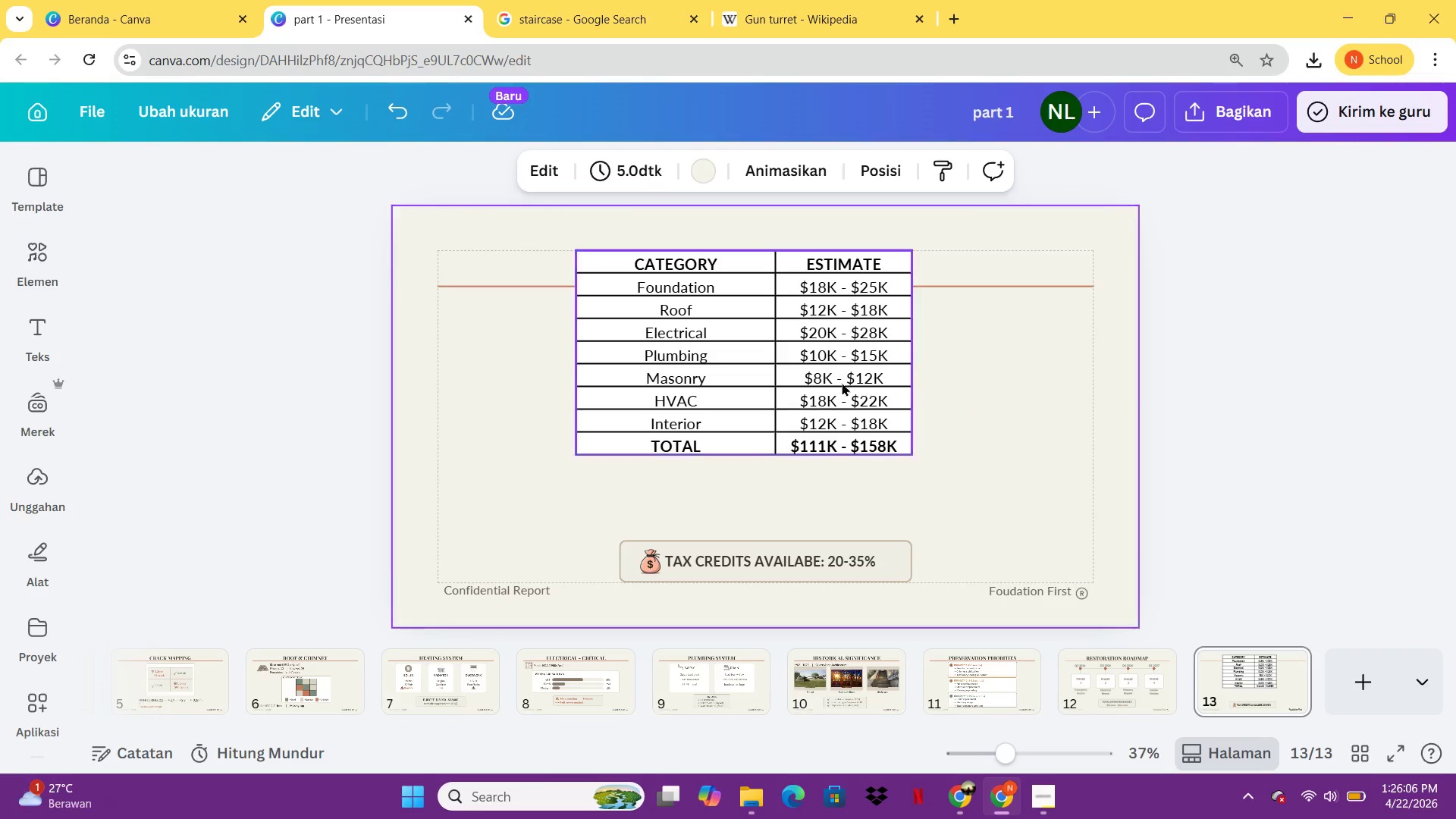 
left_click([839, 382])
 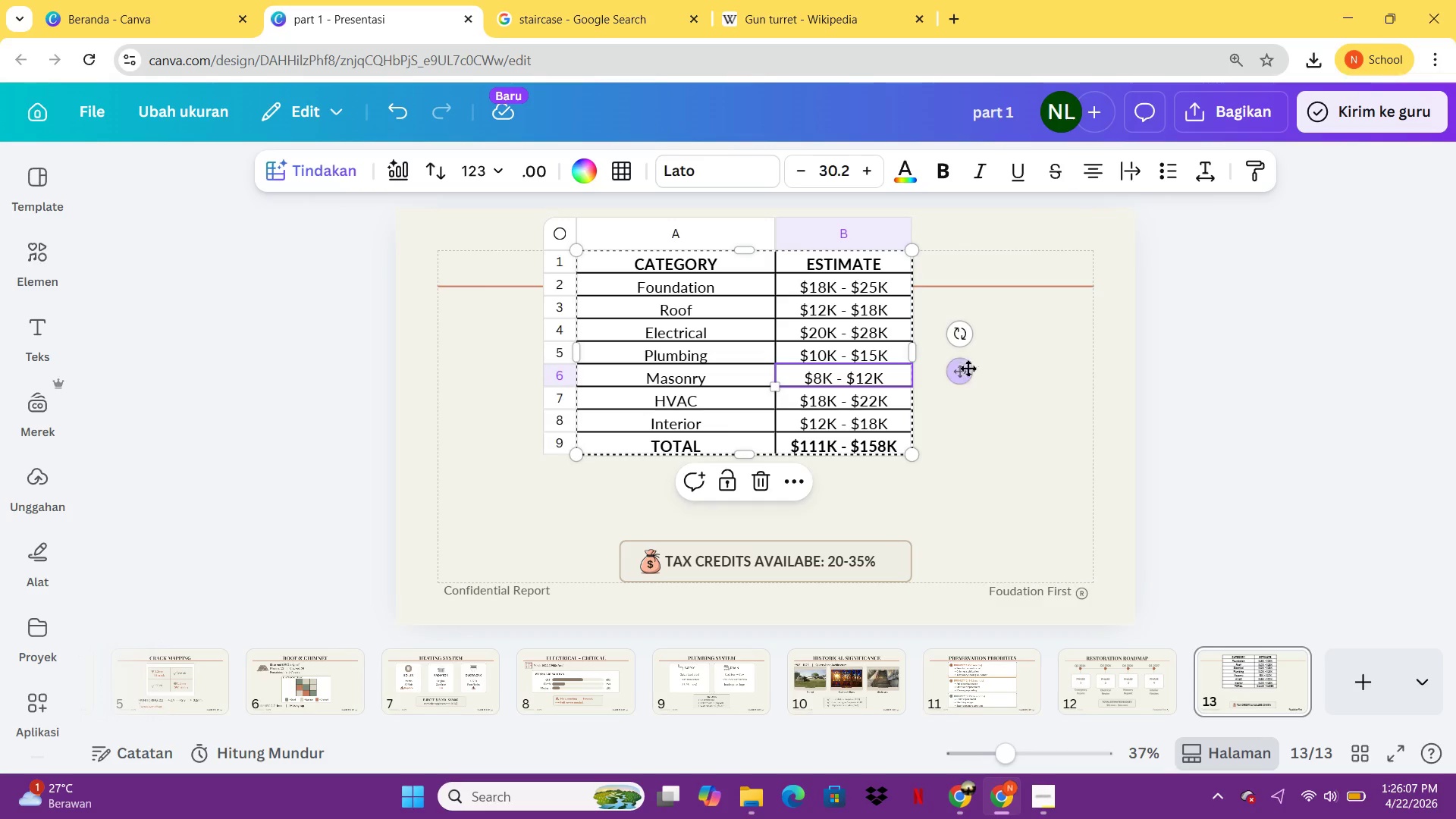 
left_click([968, 368])
 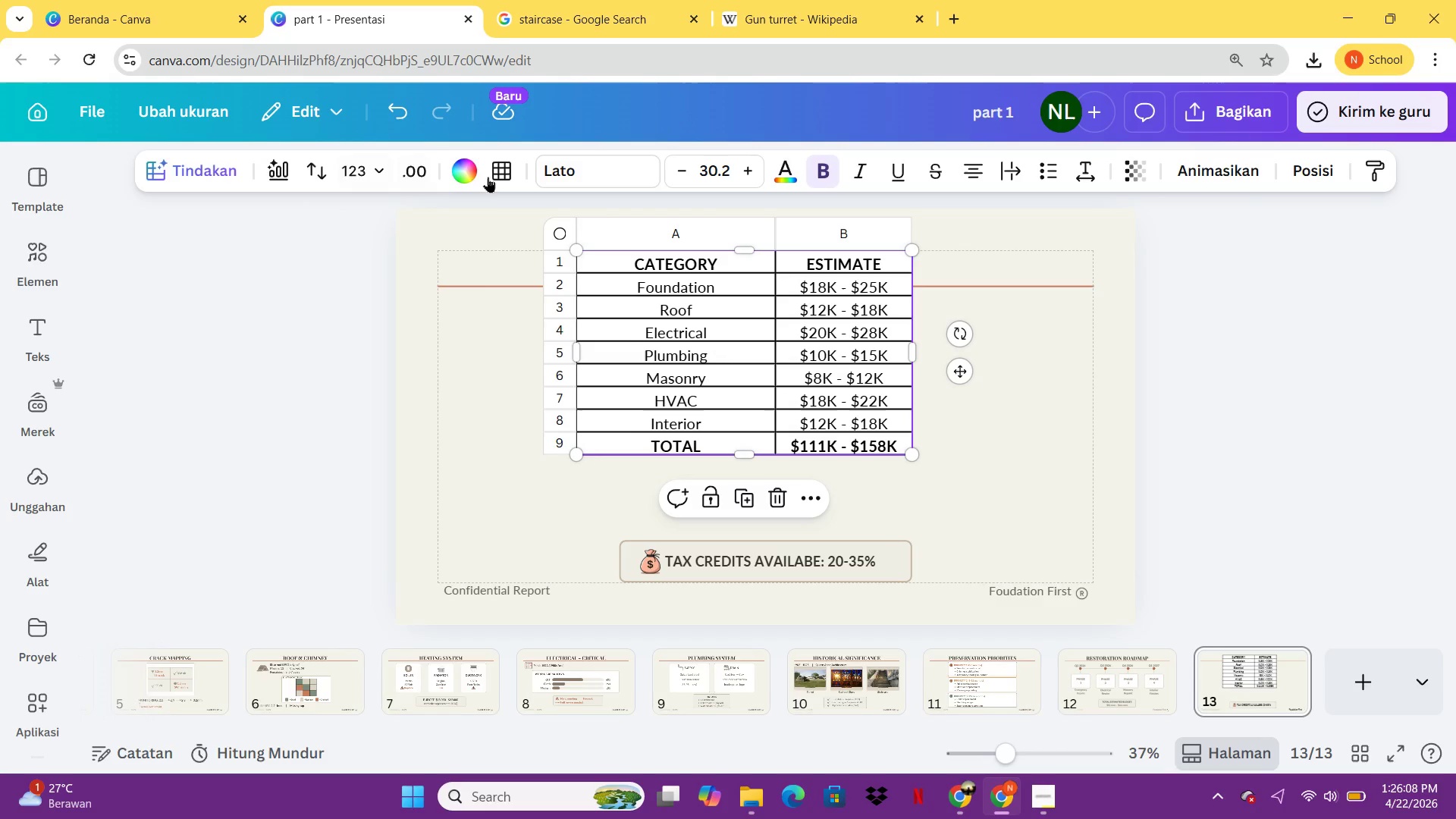 
left_click([506, 176])
 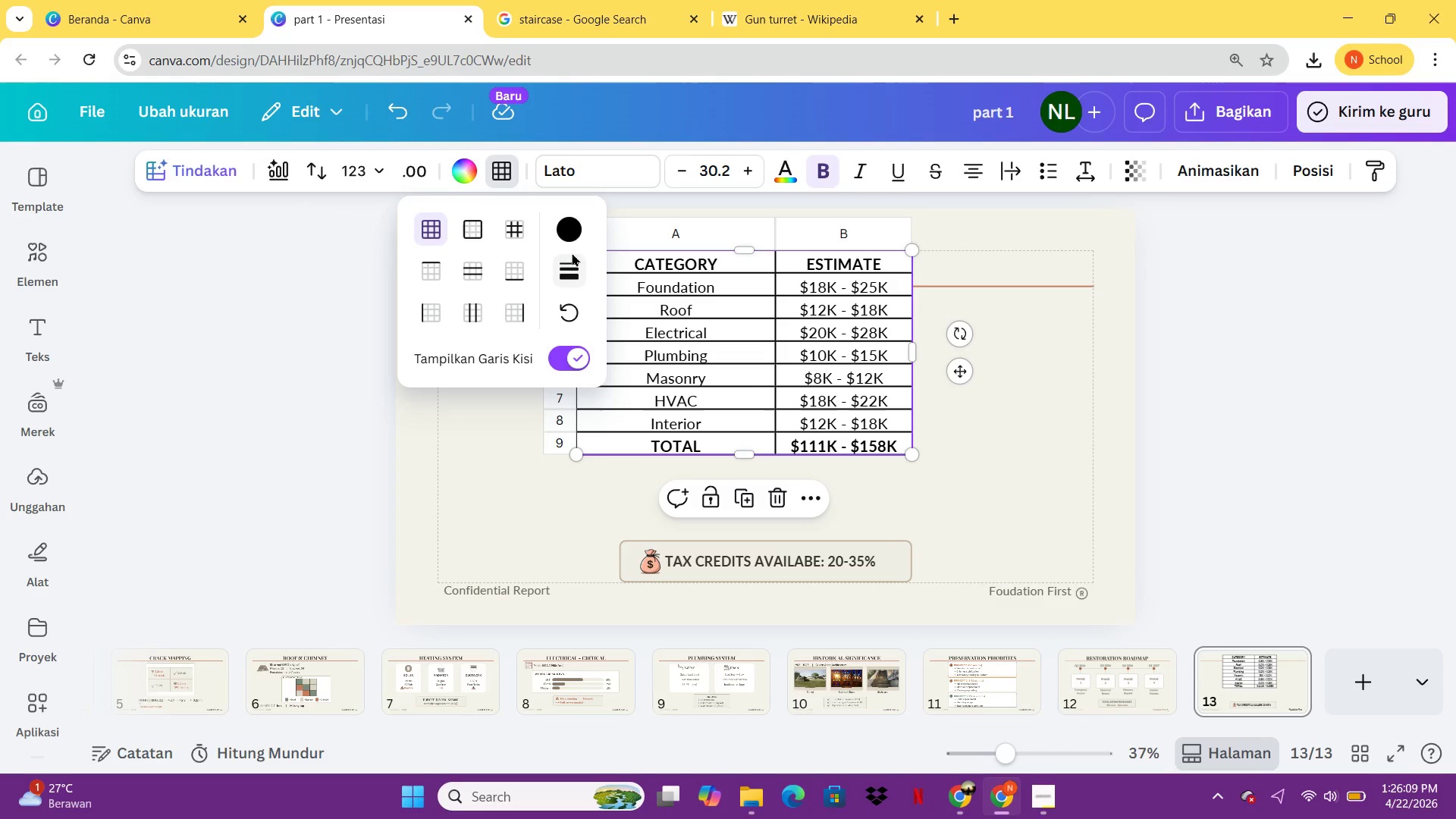 
left_click([585, 228])
 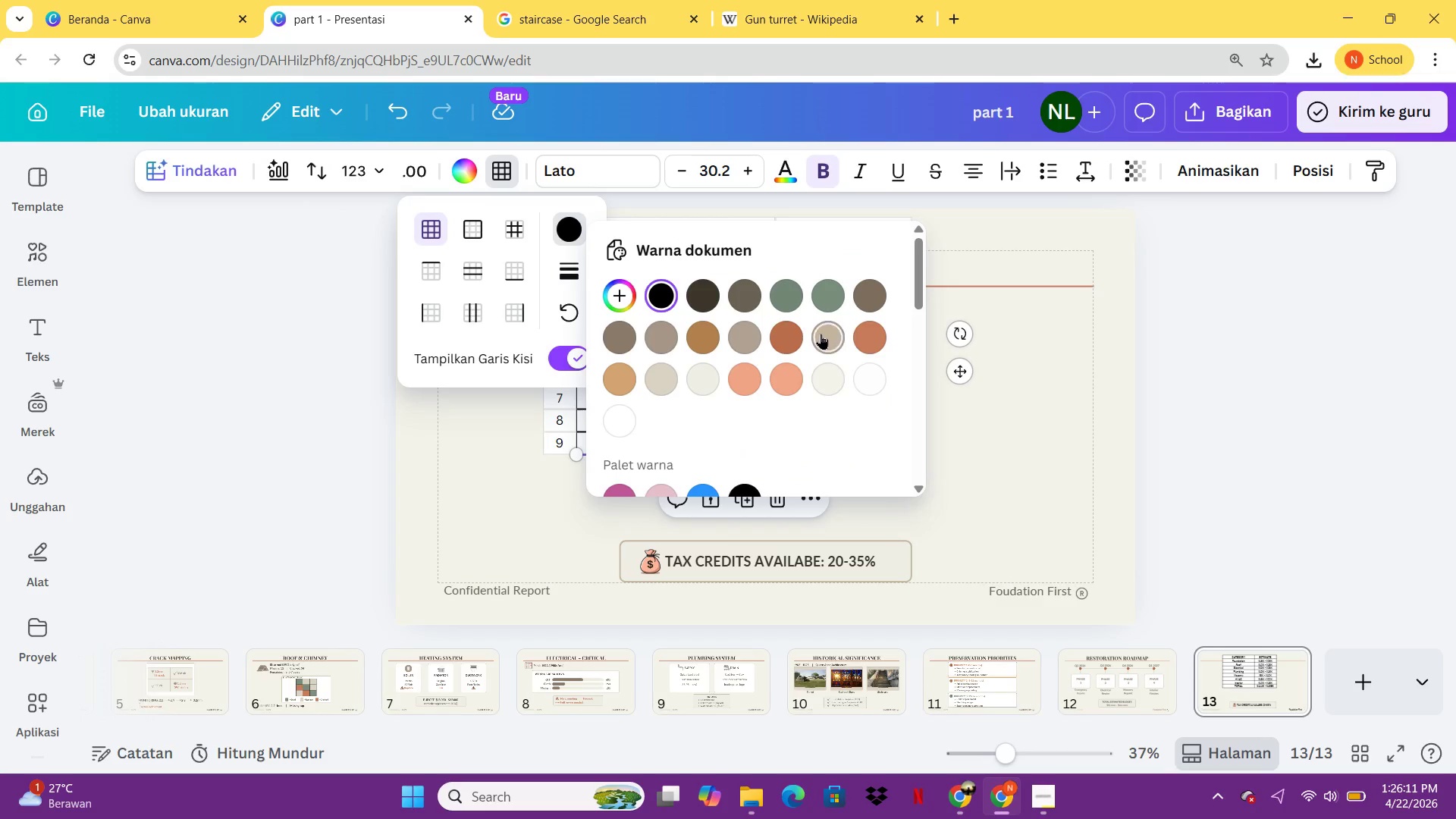 
left_click([822, 334])
 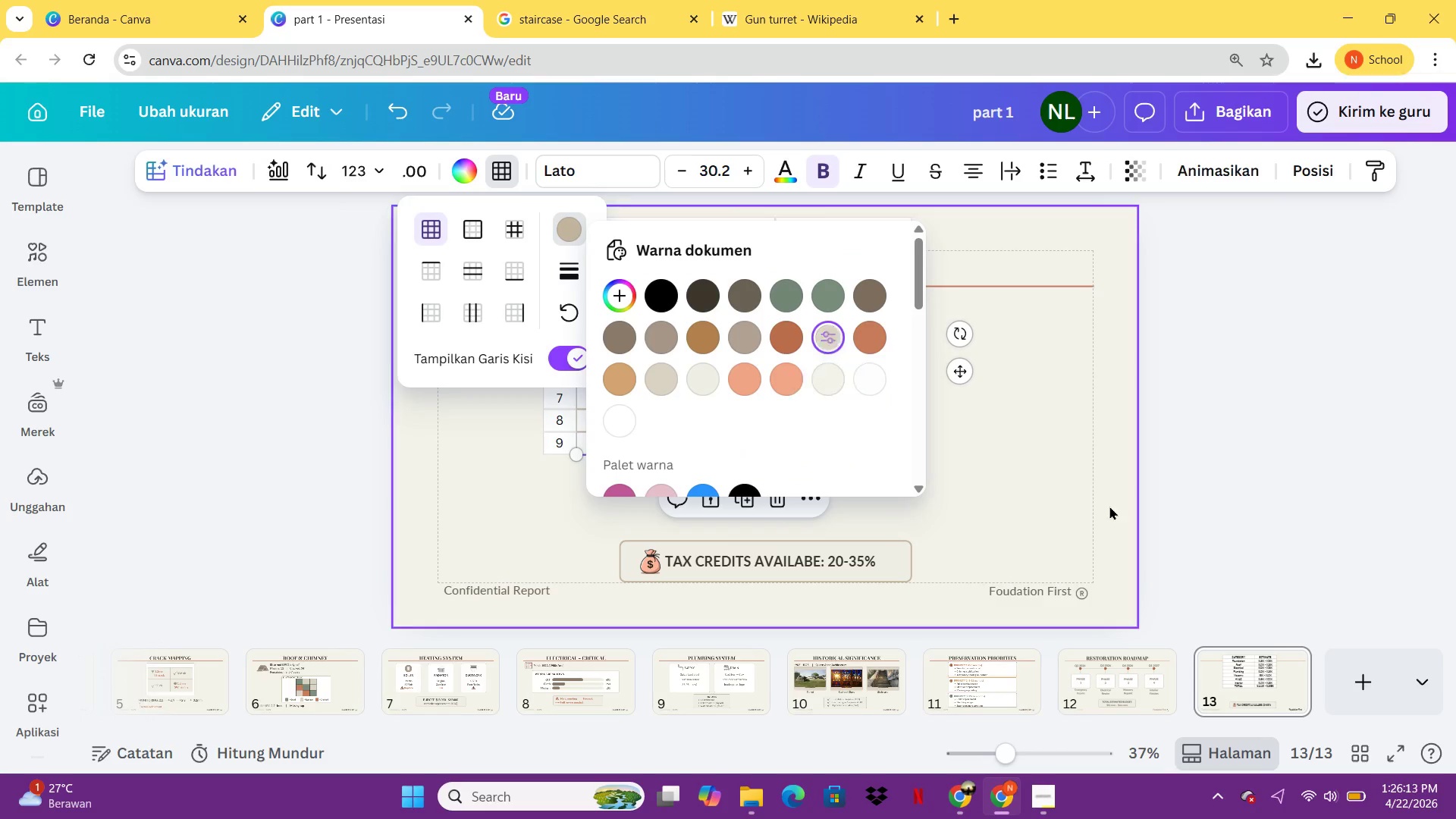 
left_click([1112, 507])
 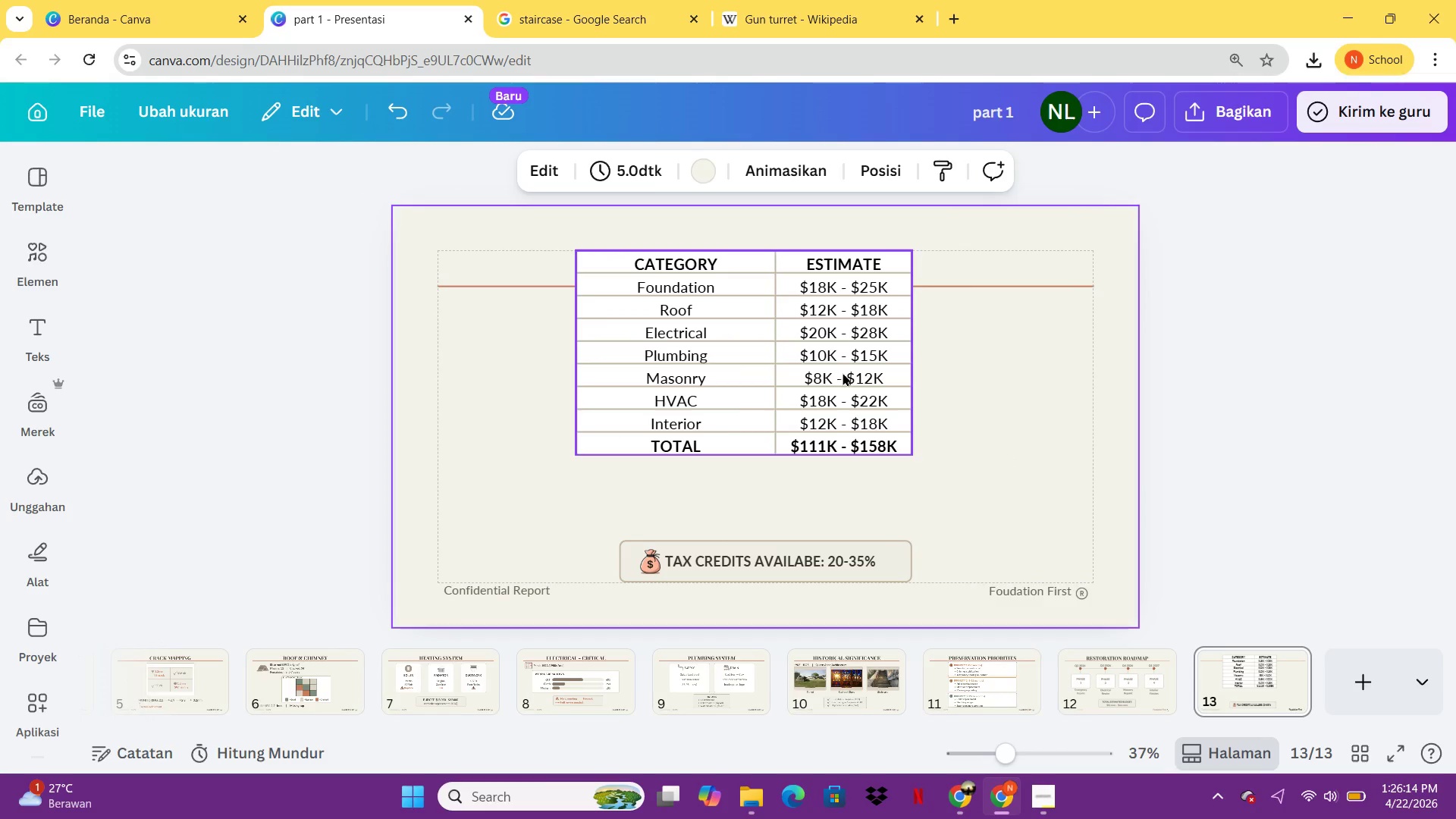 
left_click_drag(start_coordinate=[843, 372], to_coordinate=[861, 426])
 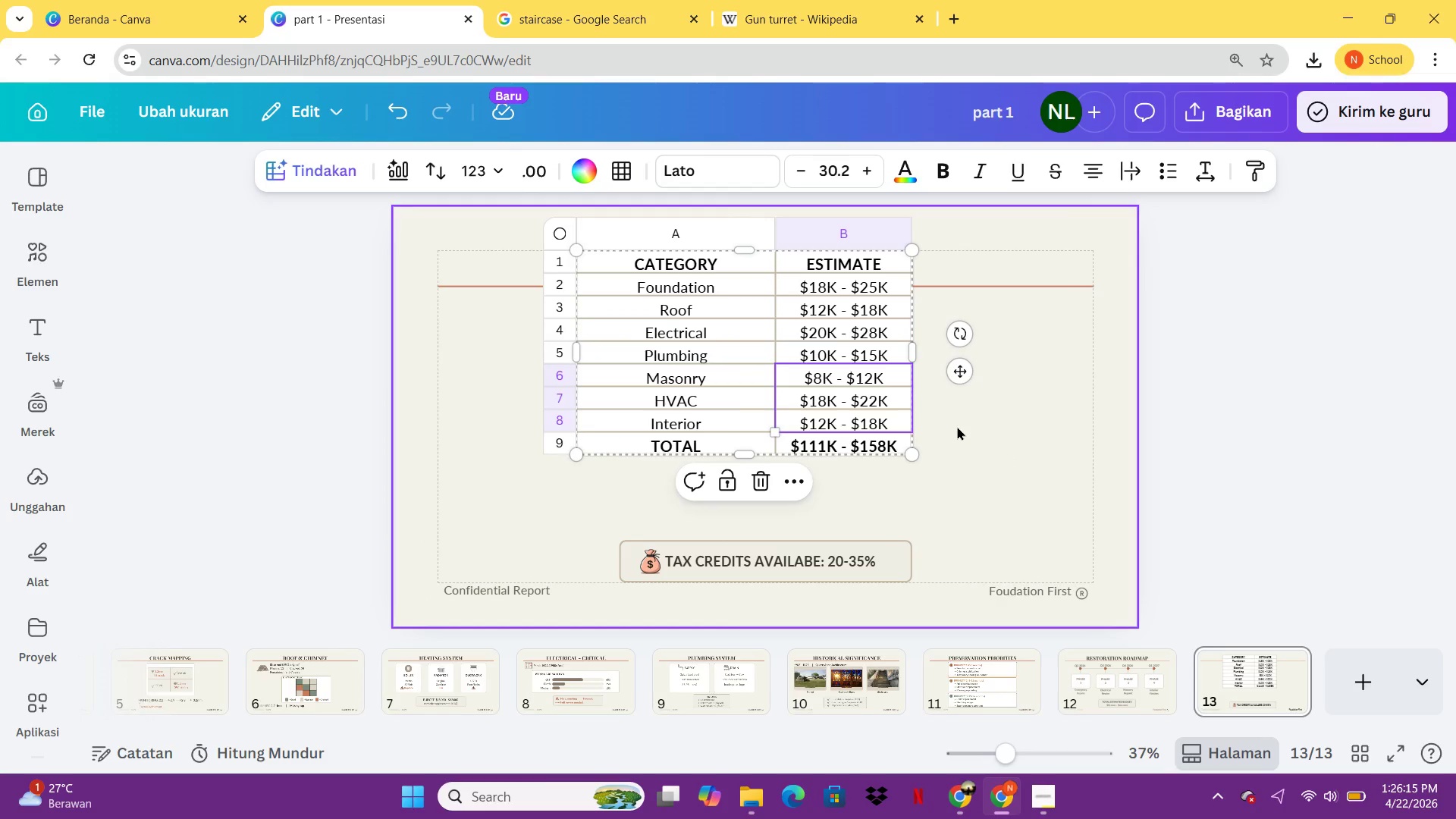 
left_click([957, 426])
 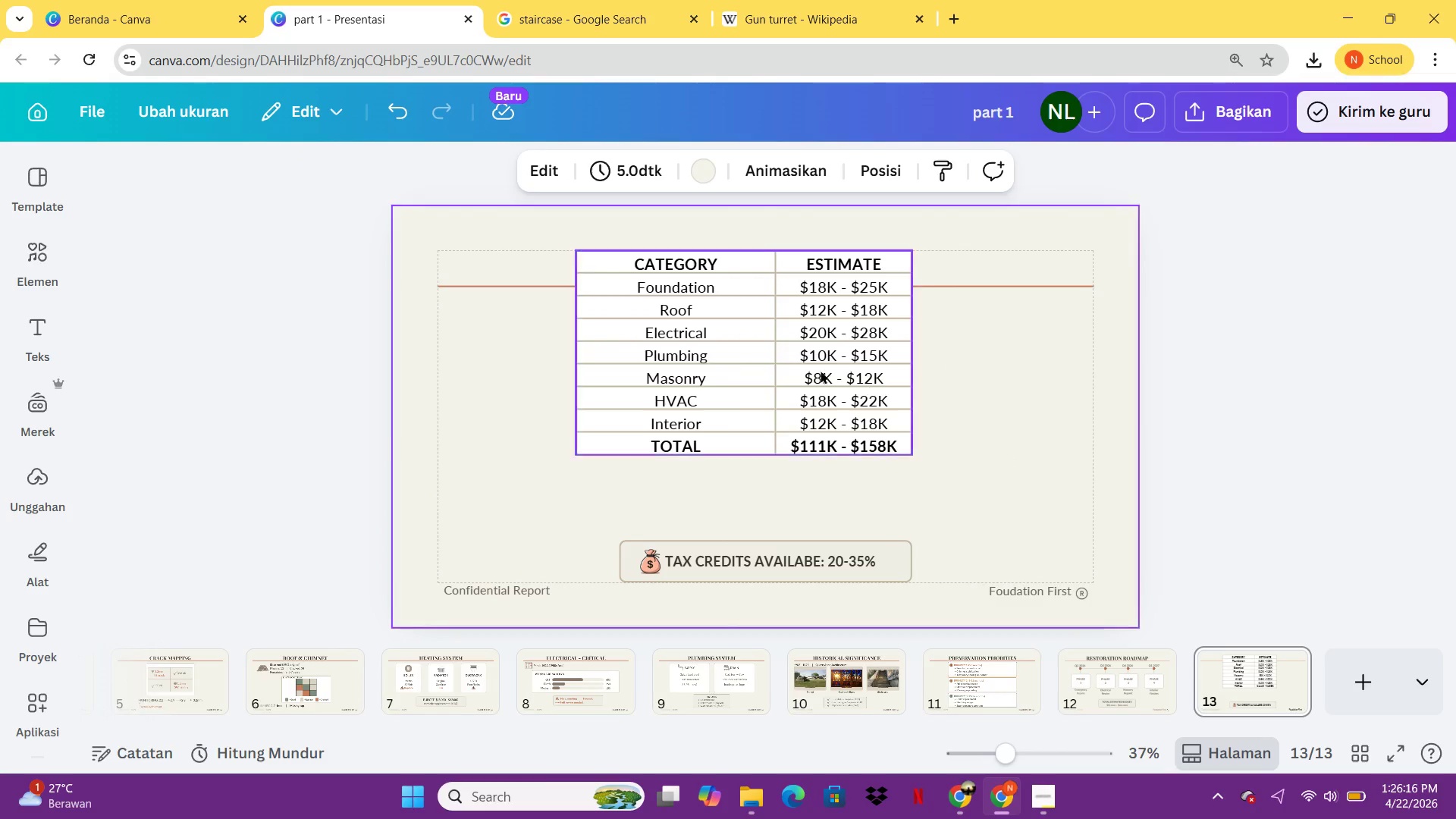 
left_click([814, 369])
 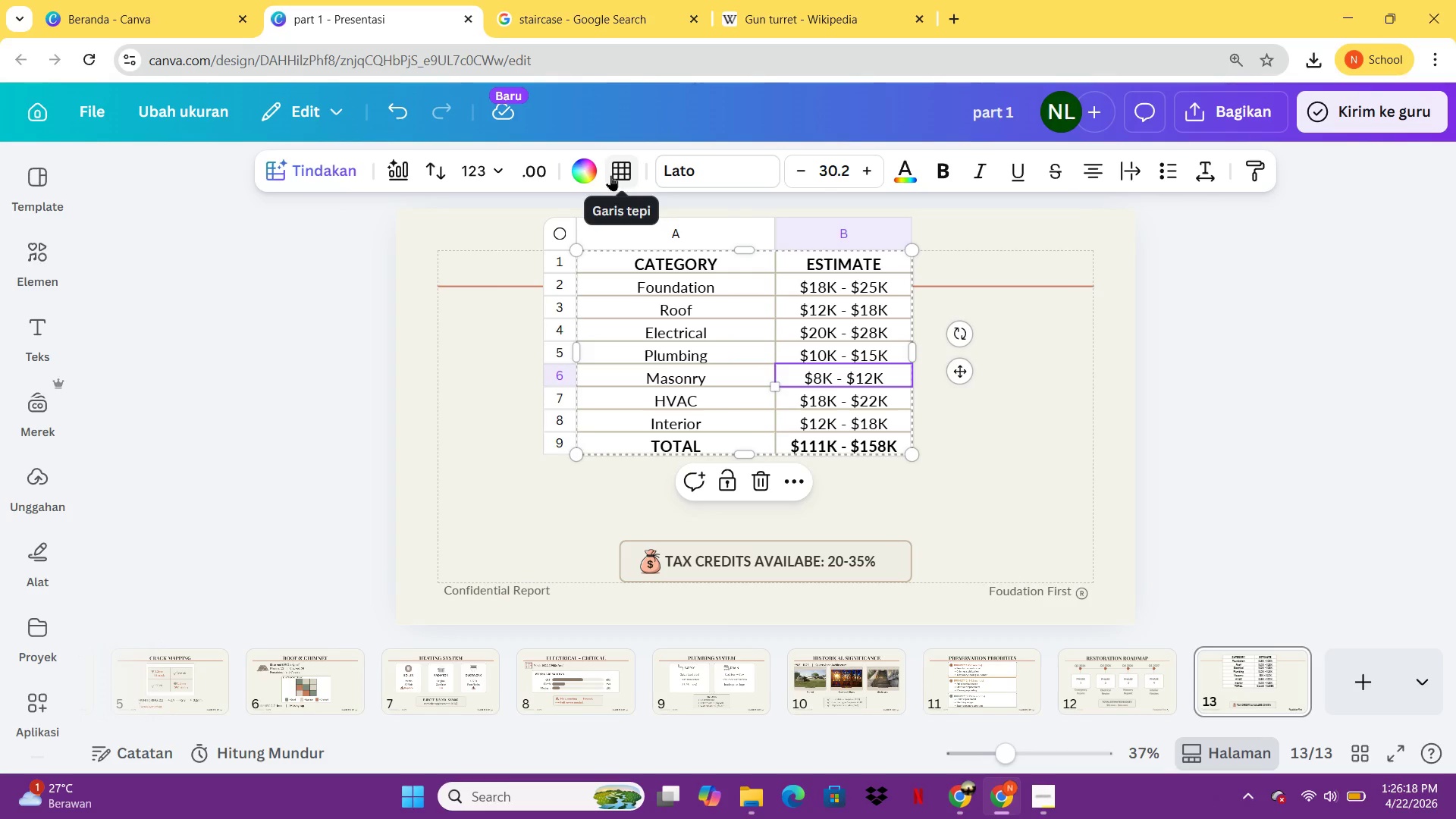 
left_click([610, 175])
 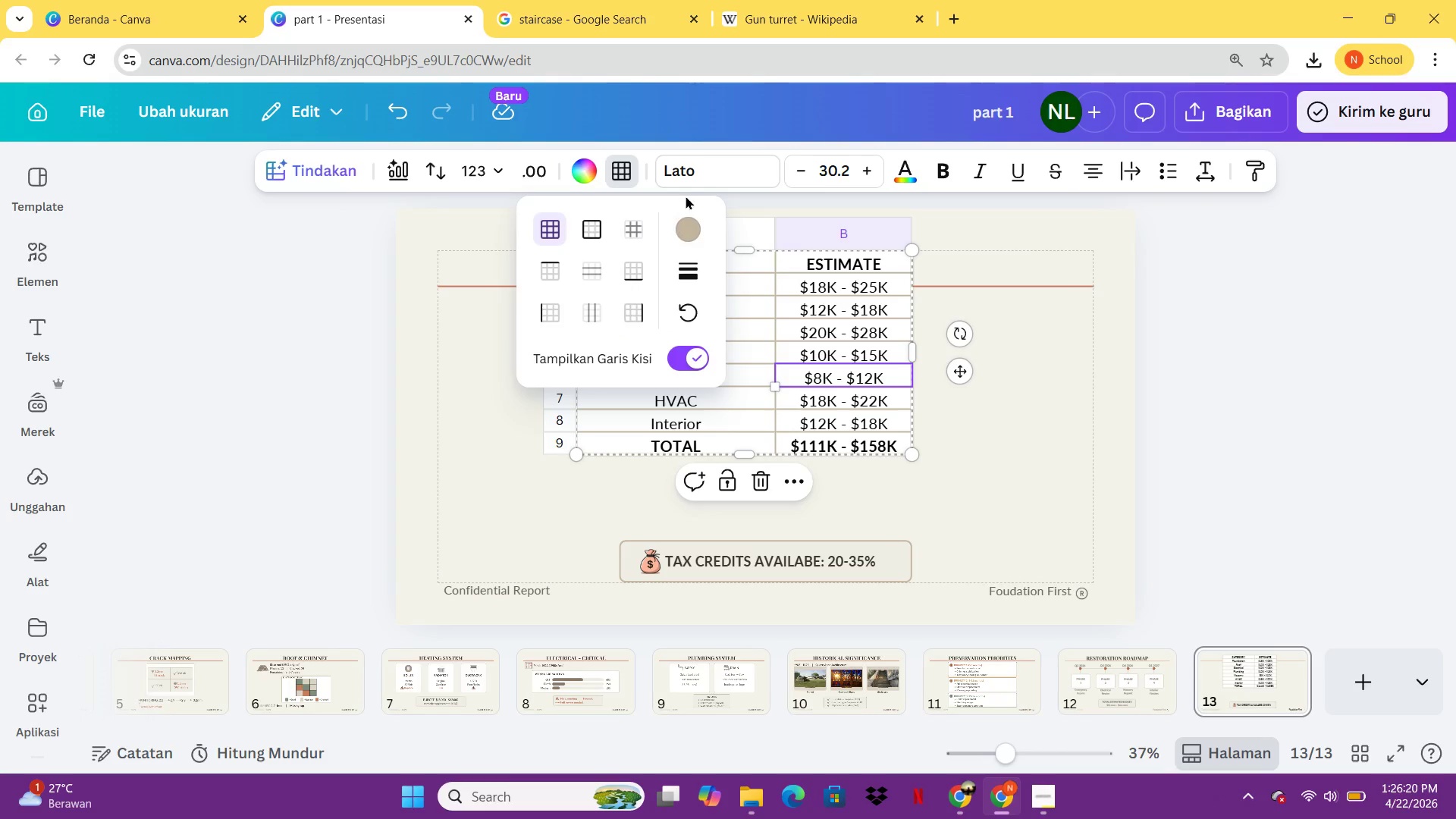 
mouse_move([439, 173])
 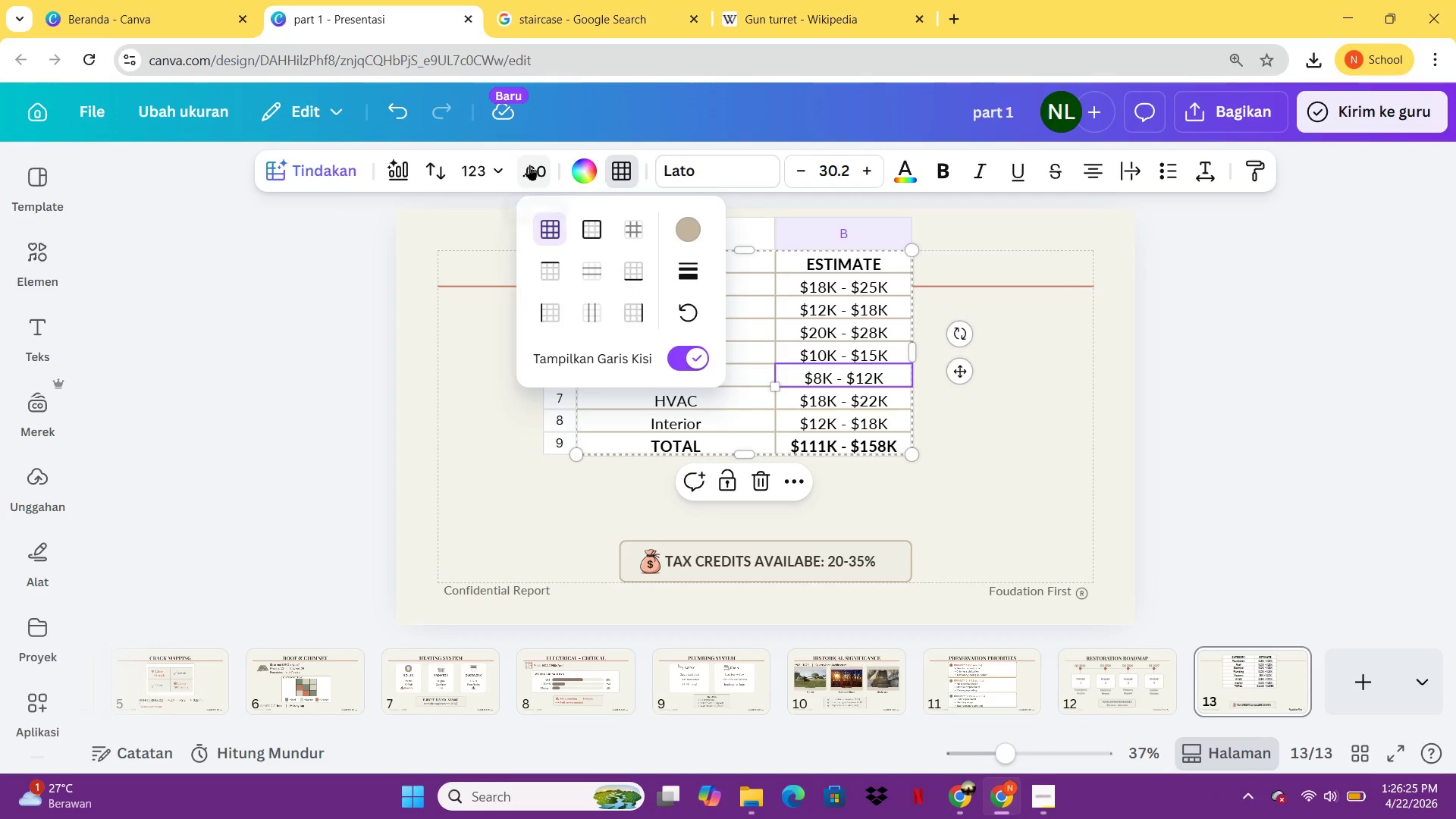 
left_click([402, 171])
 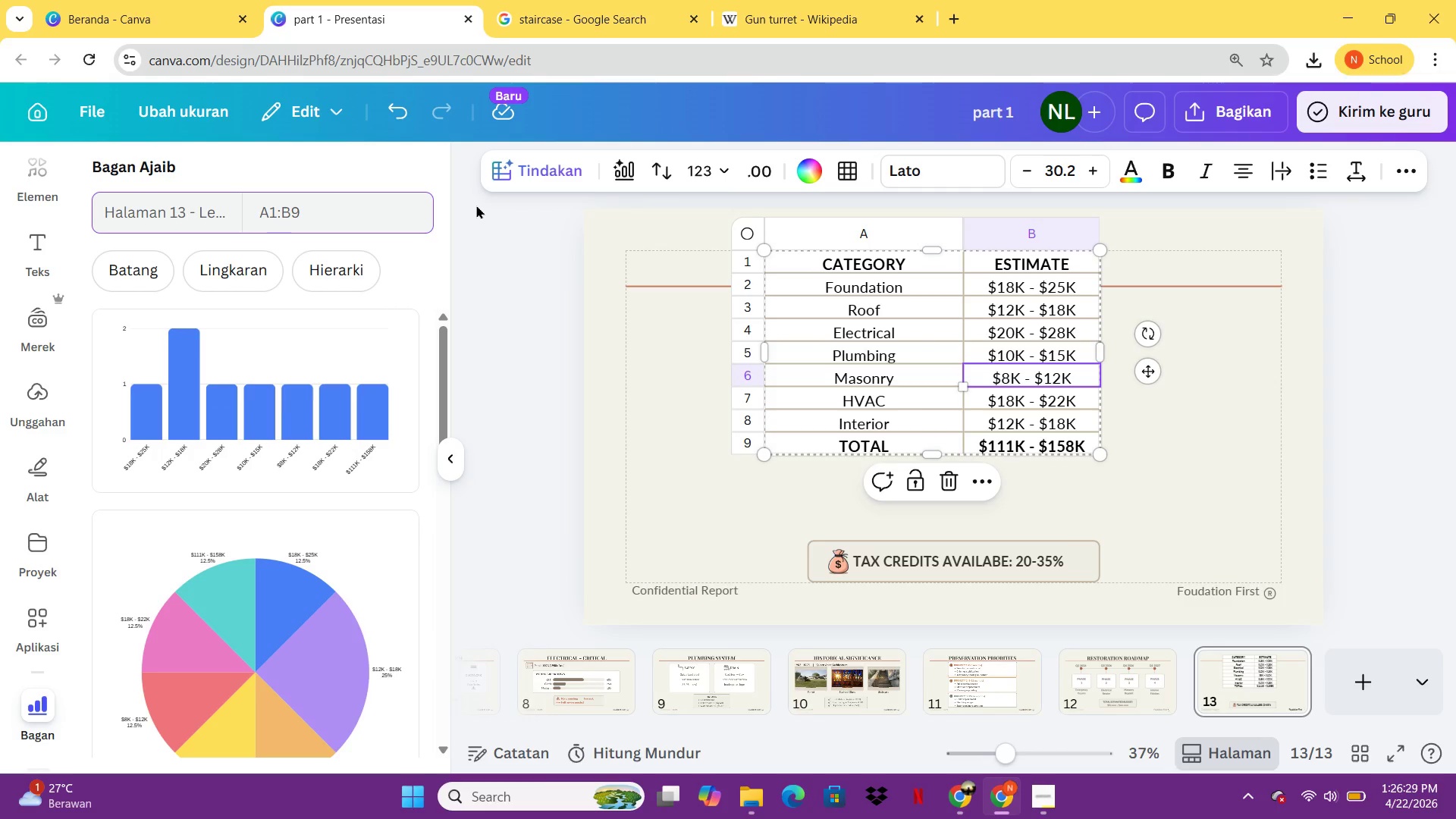 
left_click([463, 463])
 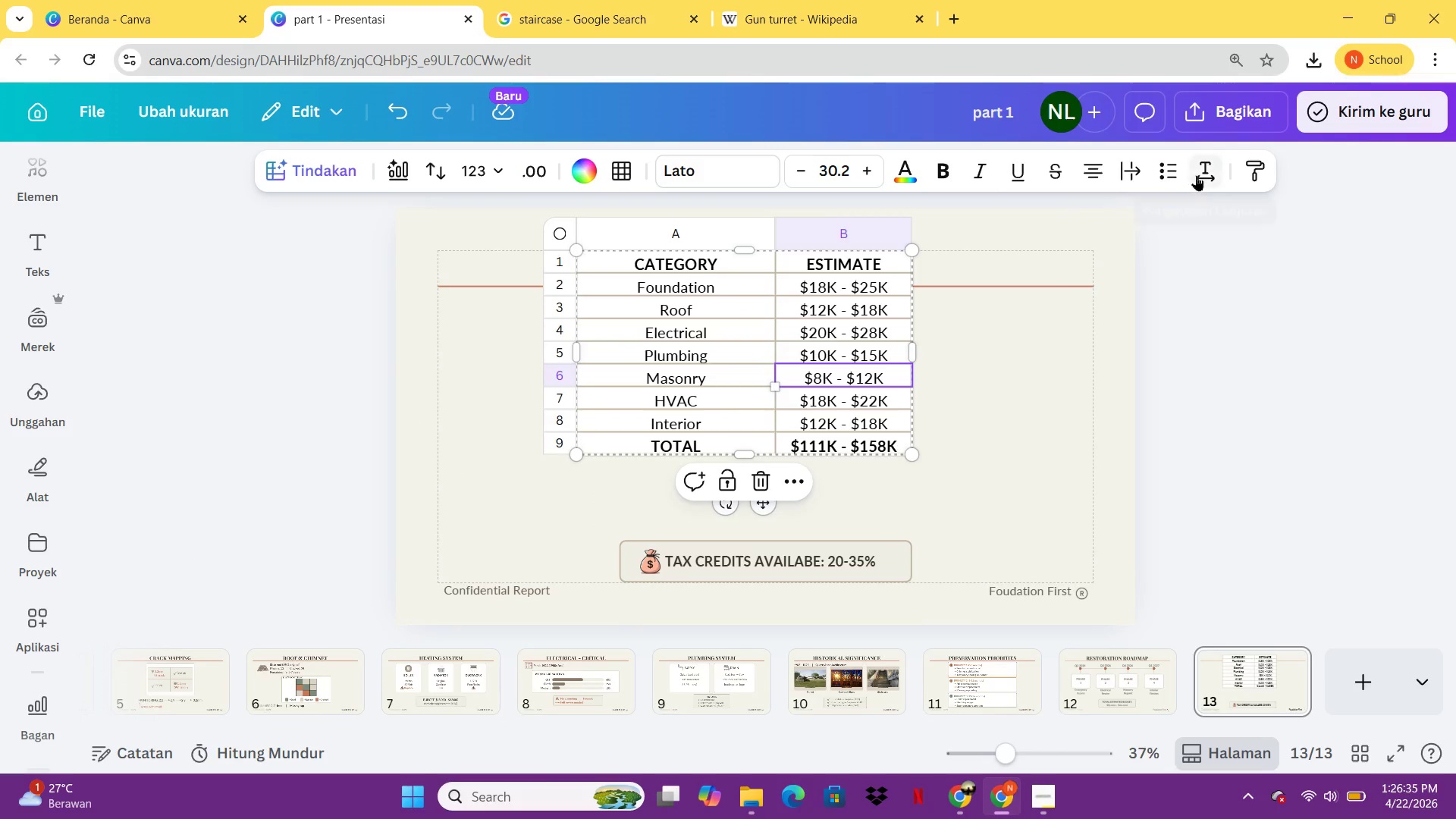 
wait(6.31)
 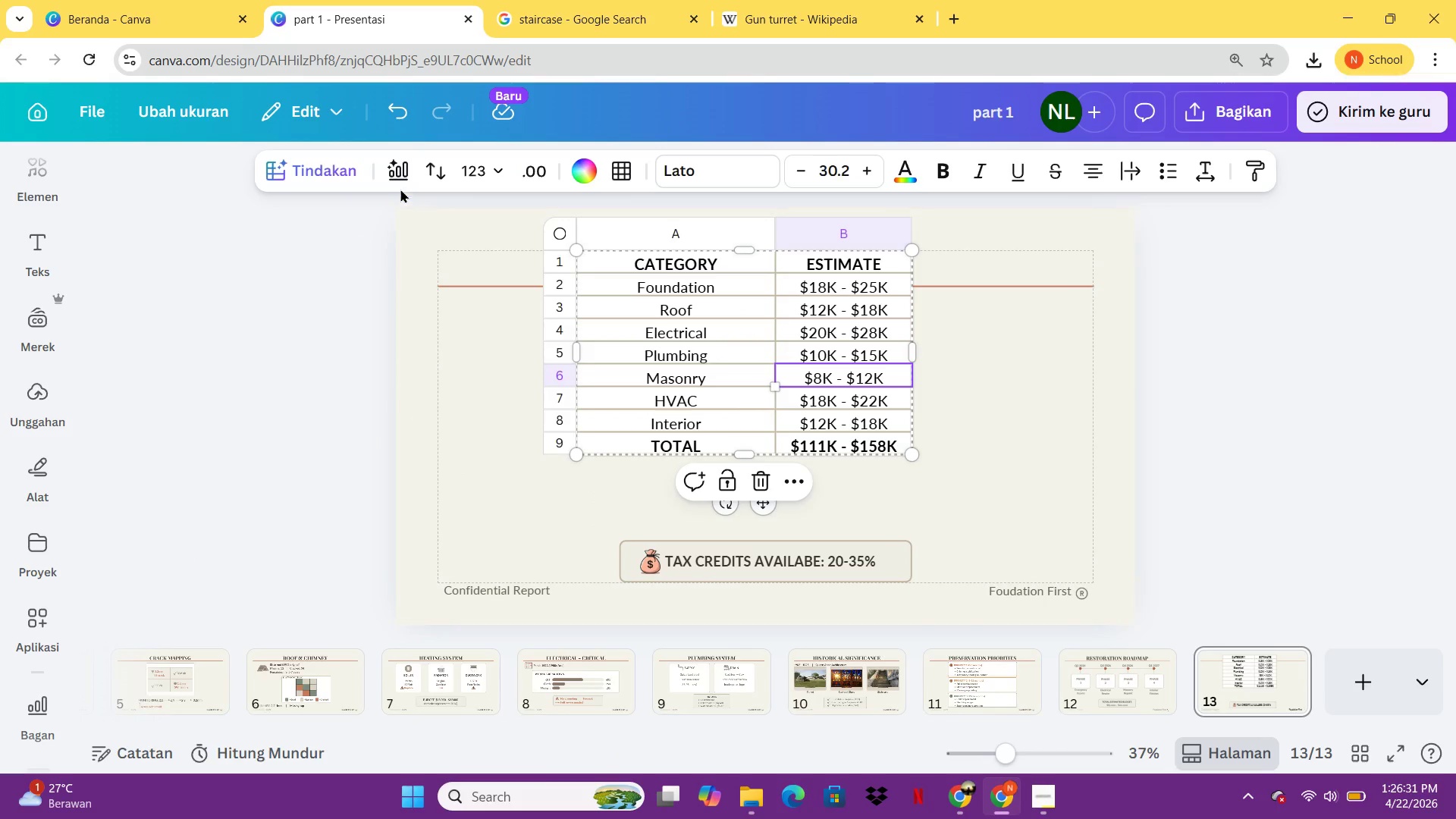 
left_click([990, 364])
 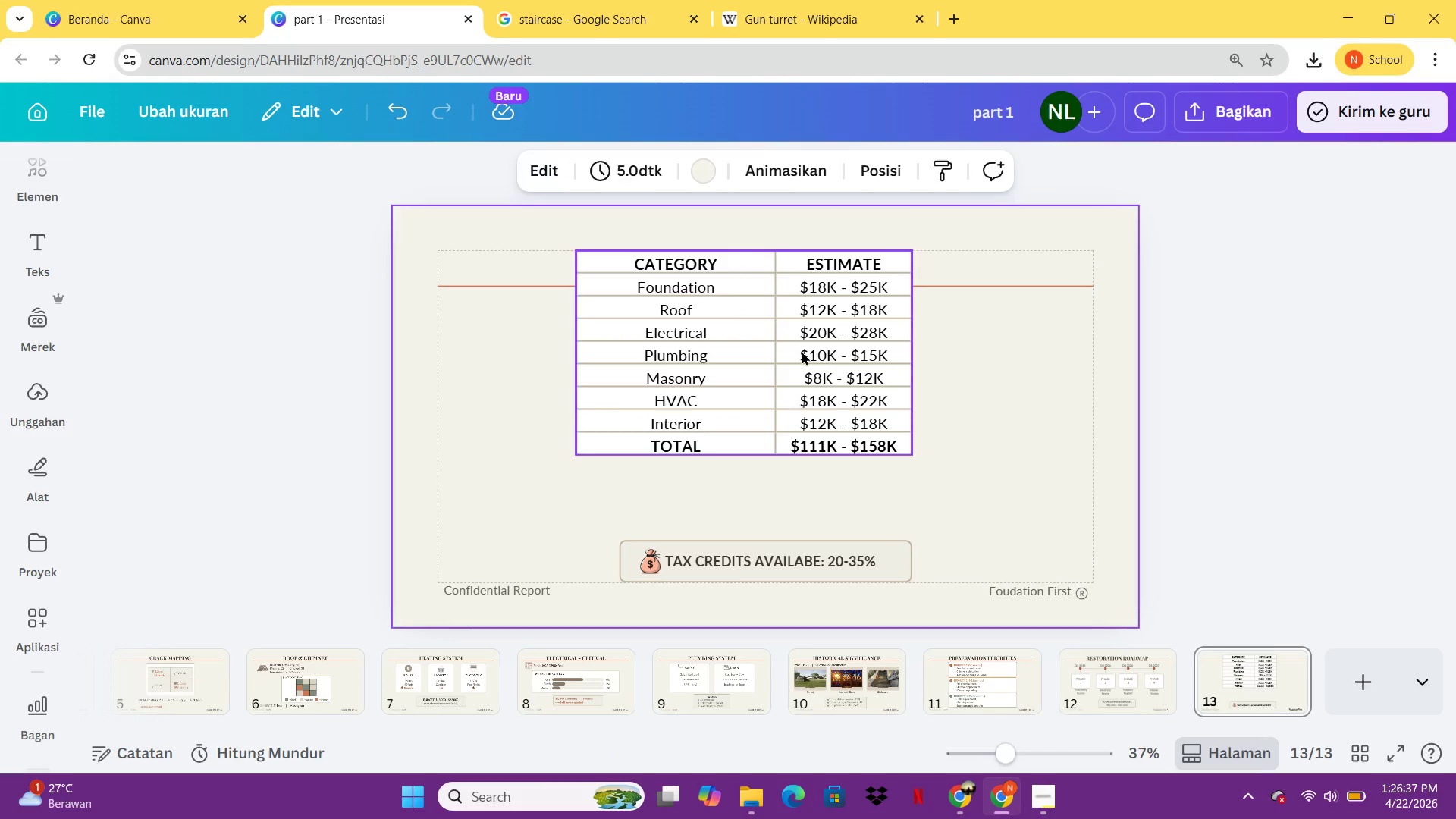 
left_click_drag(start_coordinate=[802, 351], to_coordinate=[807, 399])
 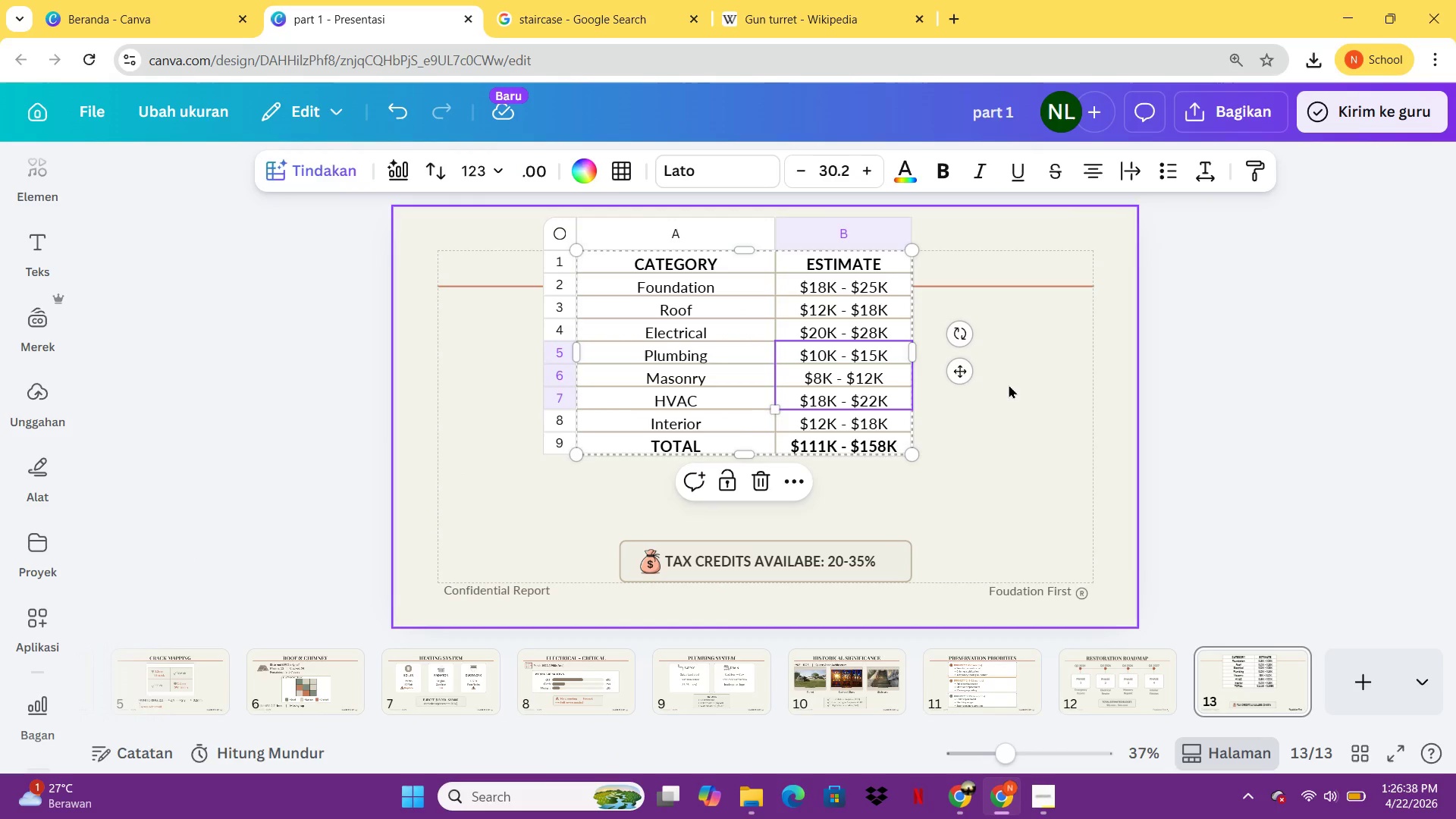 
left_click([1009, 384])
 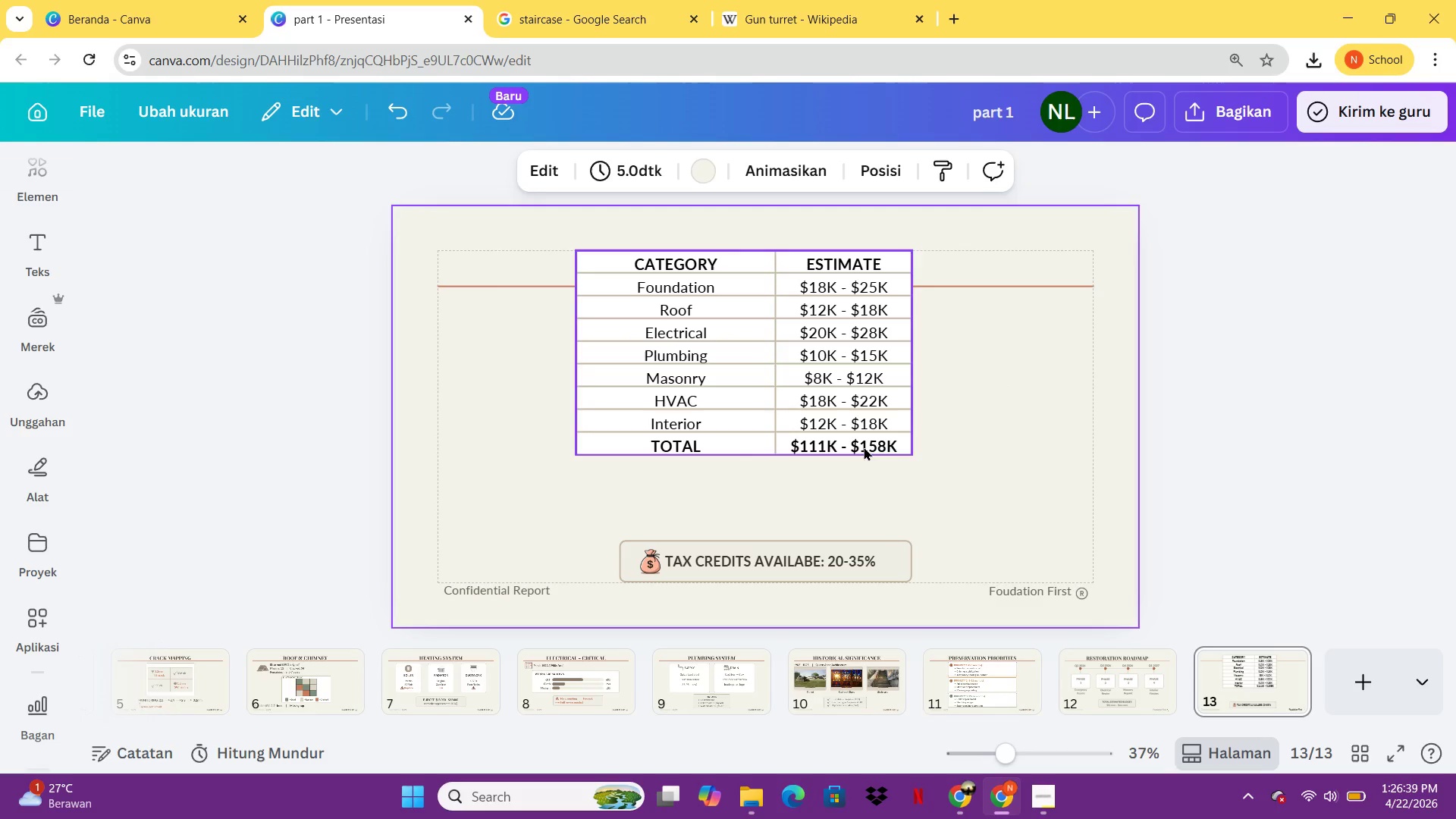 
left_click([864, 442])
 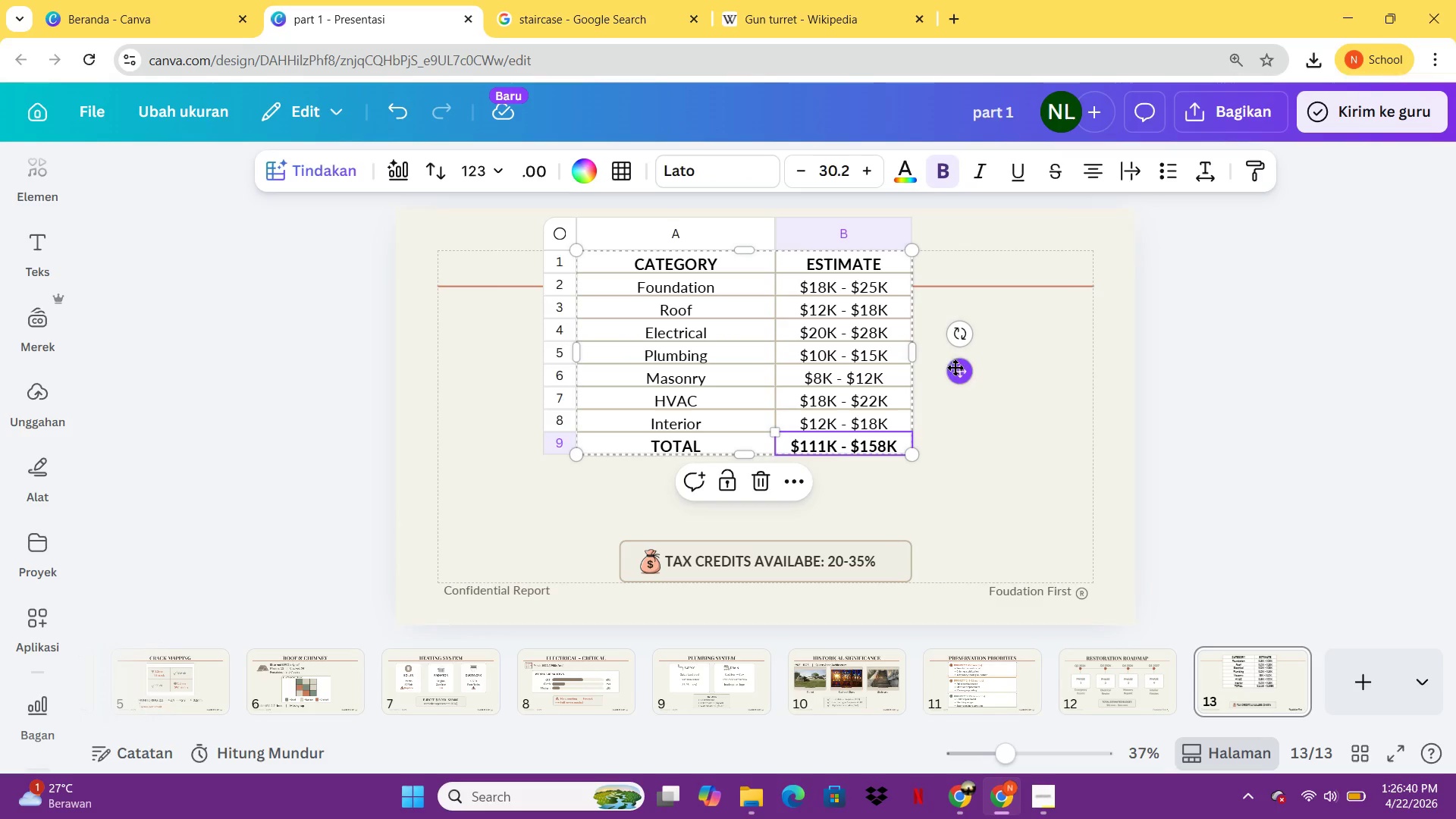 
left_click_drag(start_coordinate=[955, 367], to_coordinate=[982, 422])
 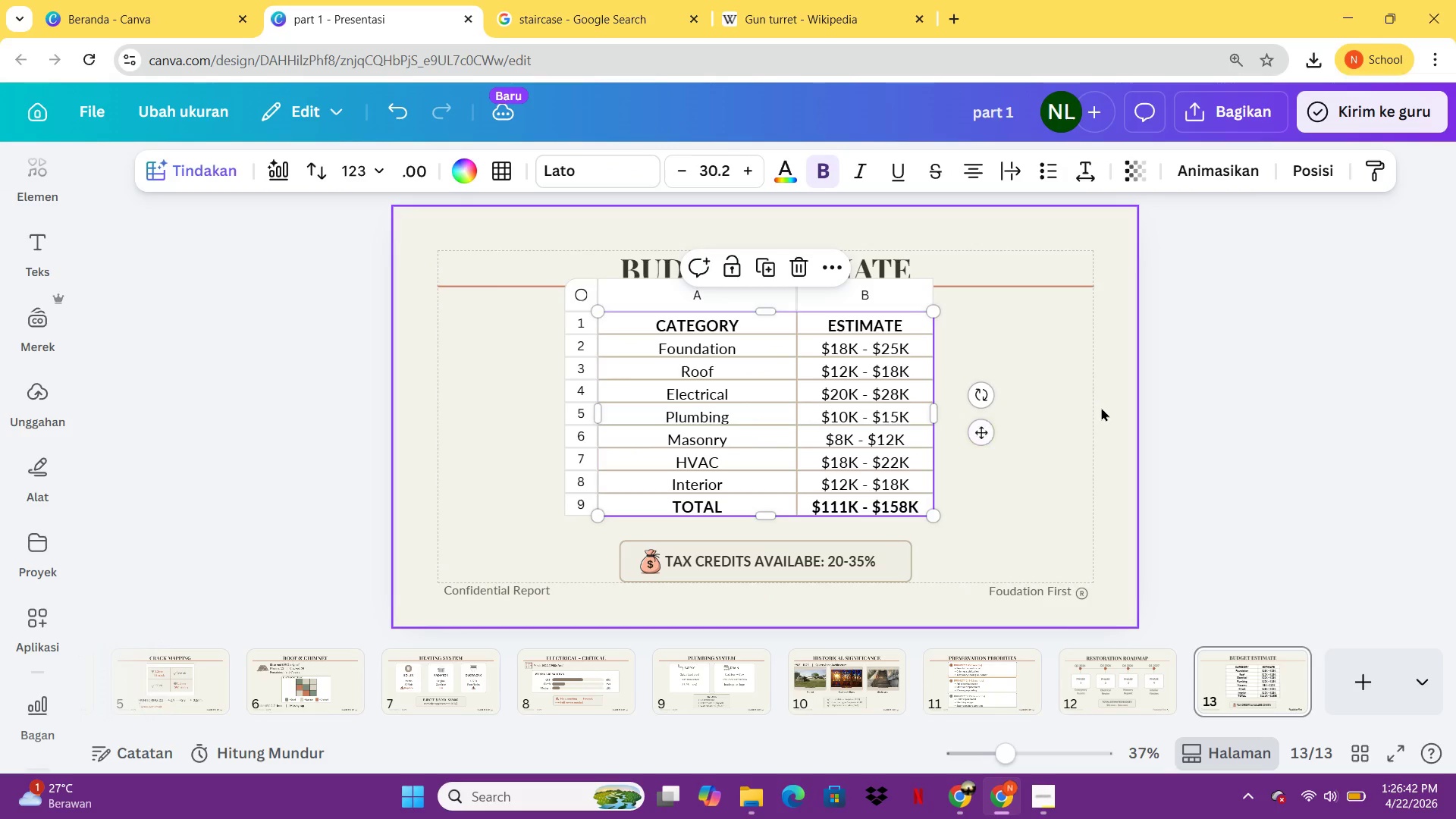 
left_click([1101, 407])
 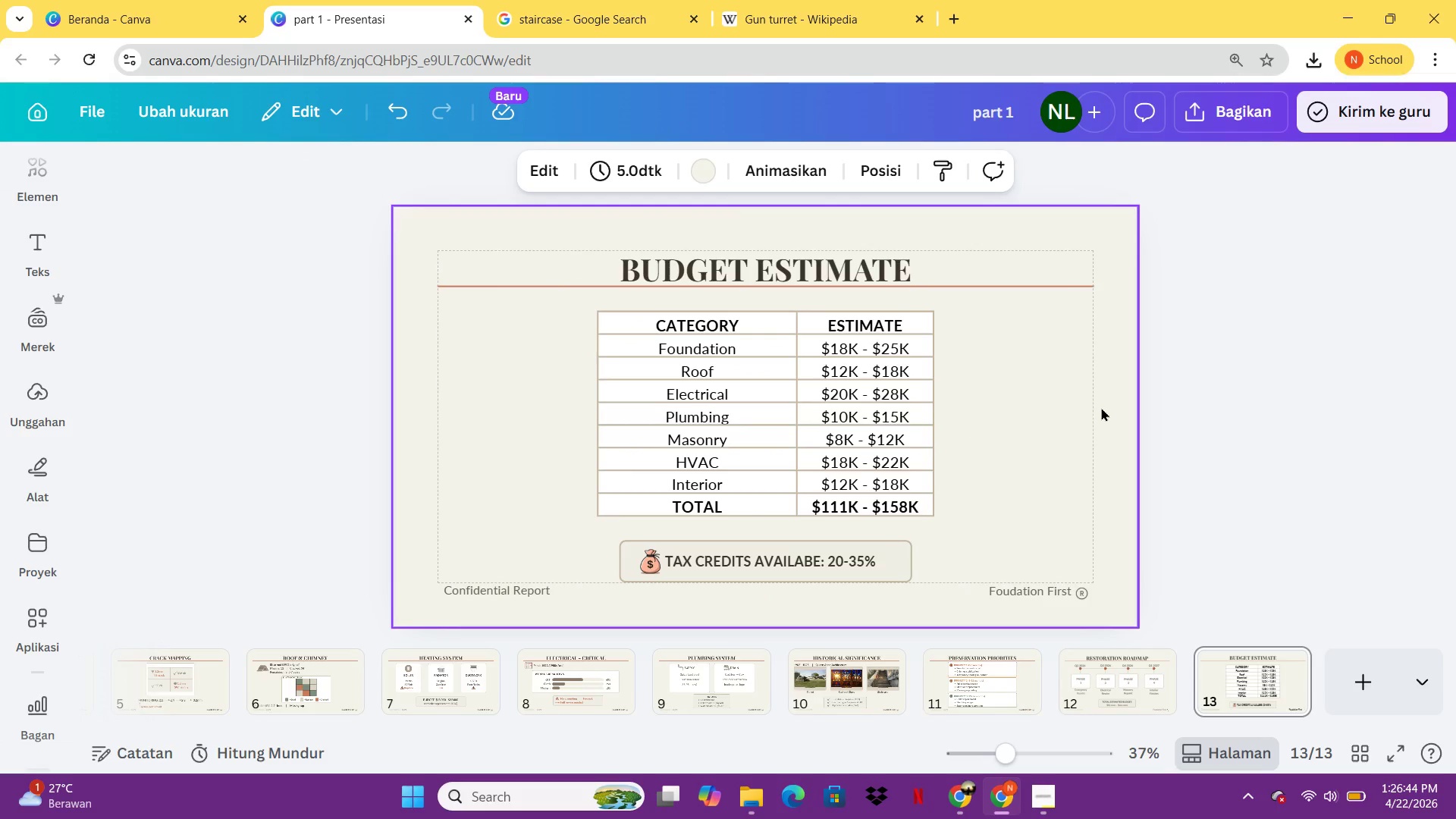 
left_click([927, 412])
 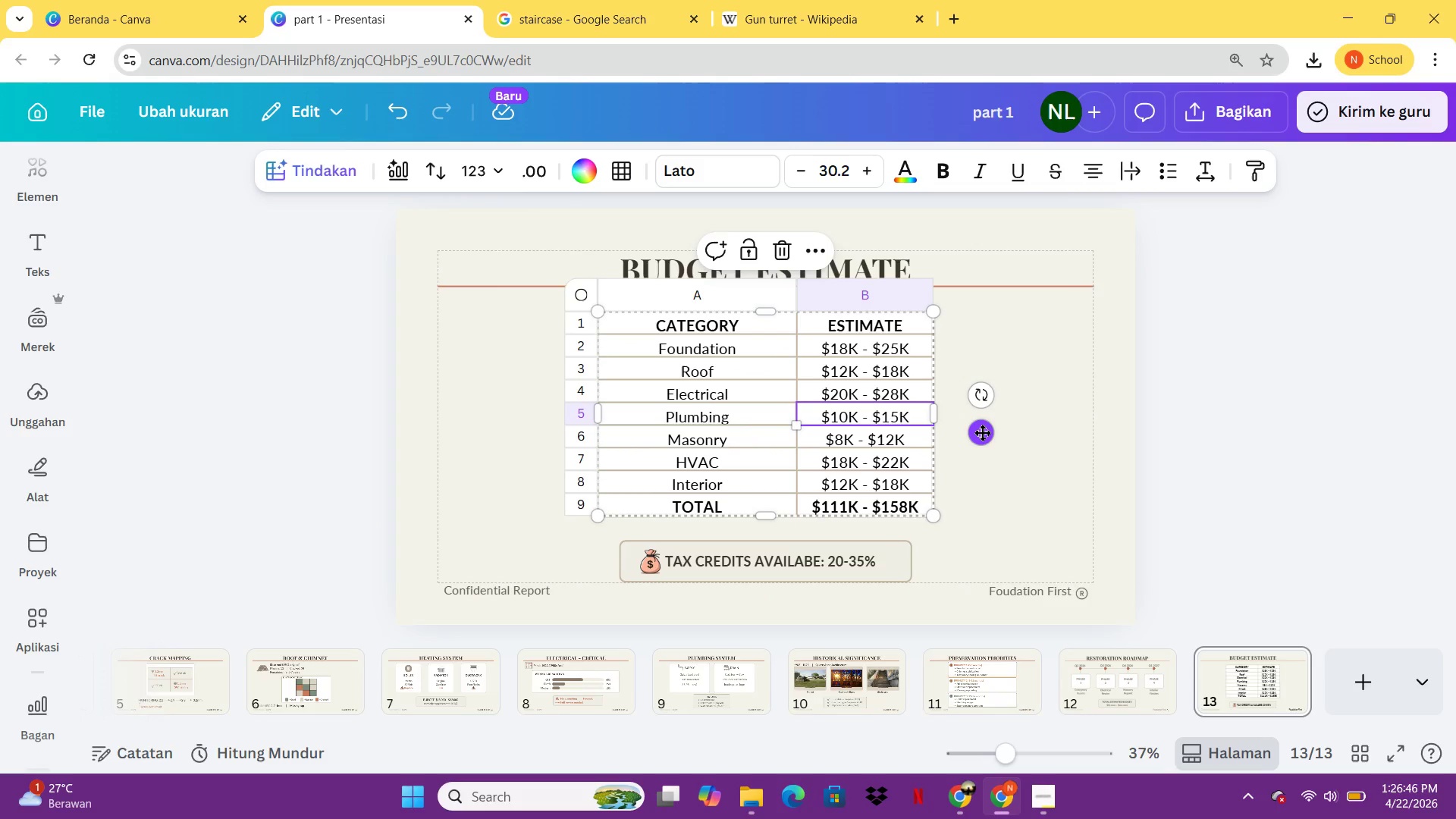 
left_click_drag(start_coordinate=[982, 432], to_coordinate=[987, 437])
 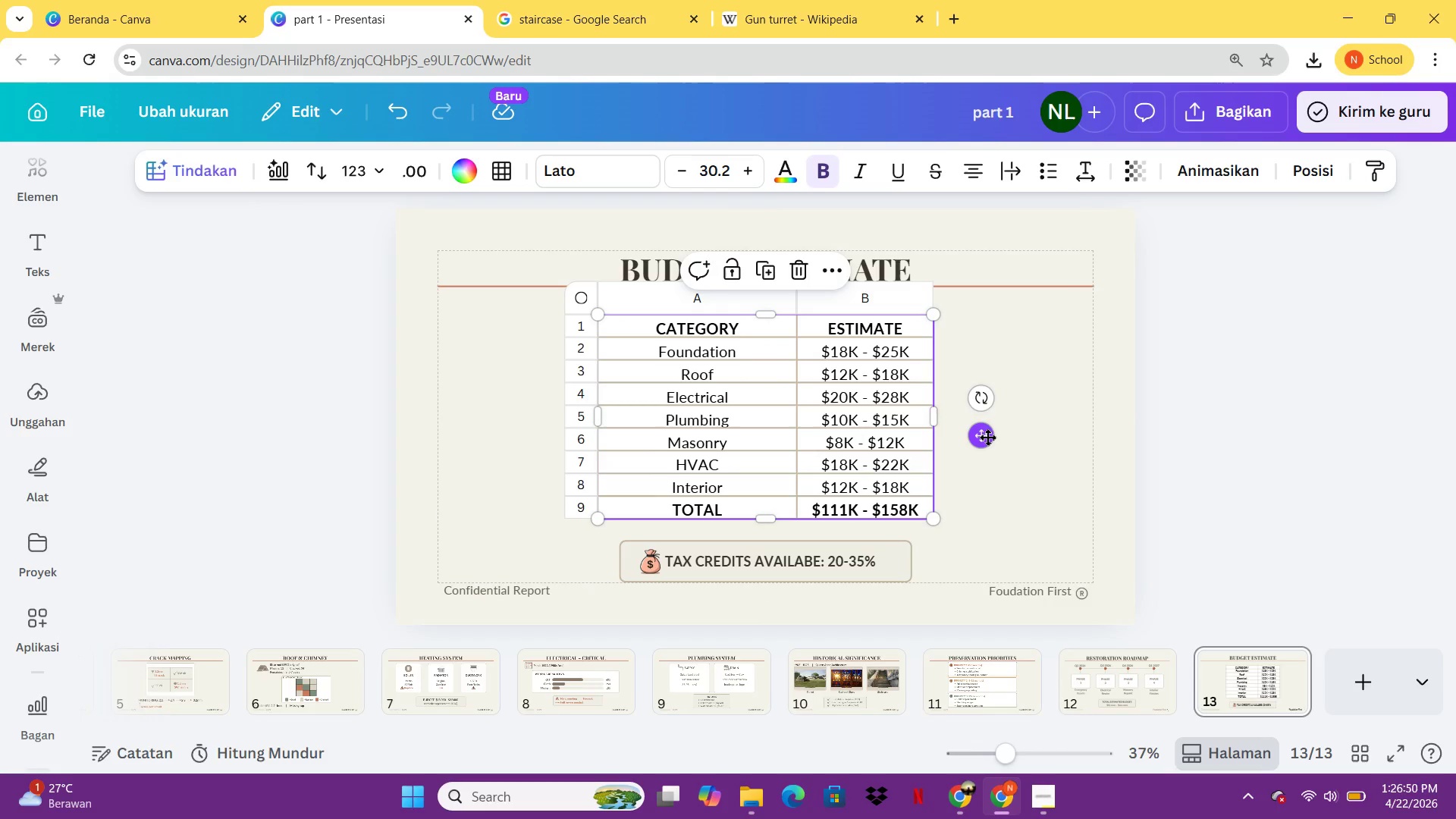 
left_click([987, 437])
 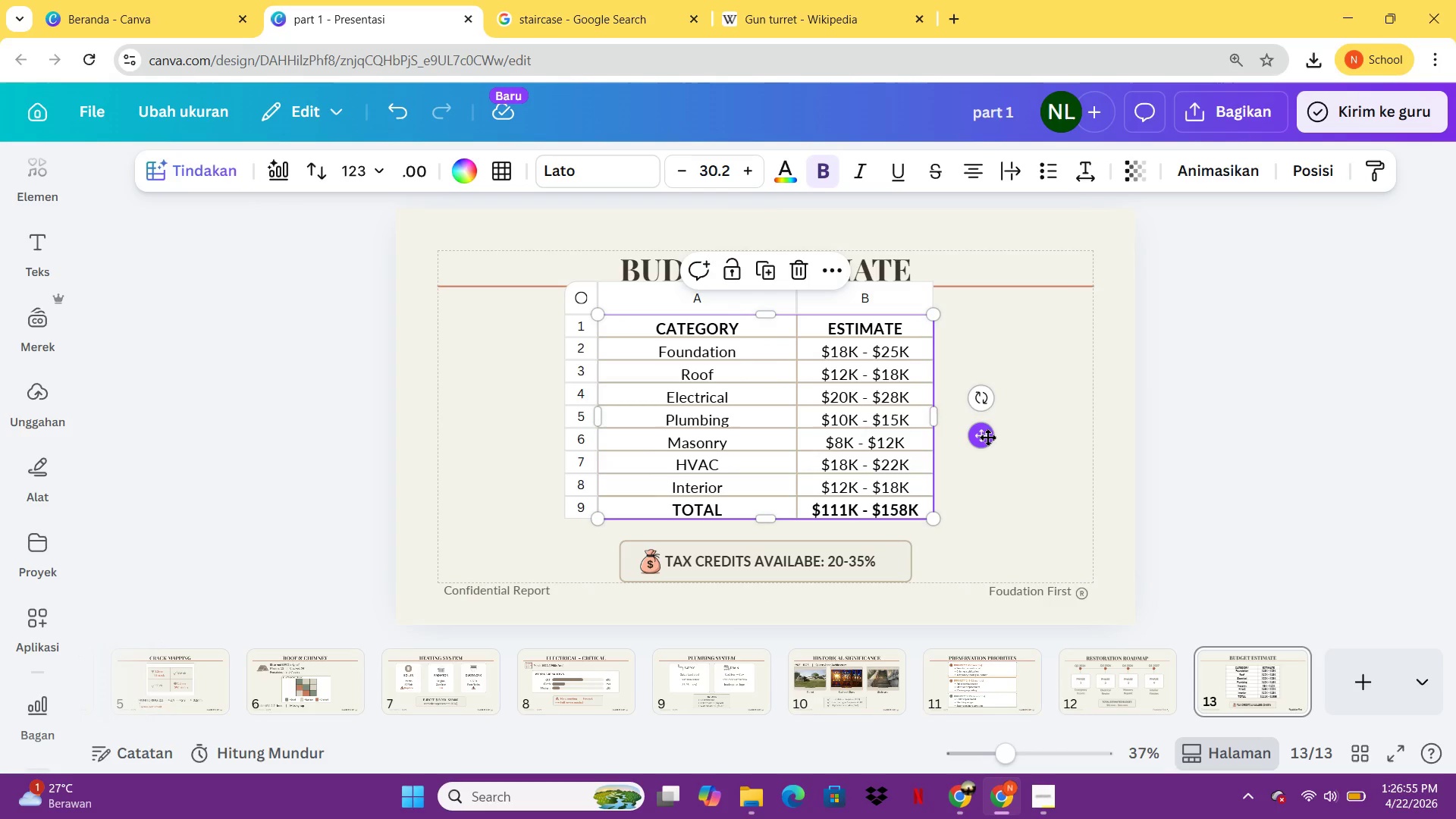 
wait(6.28)
 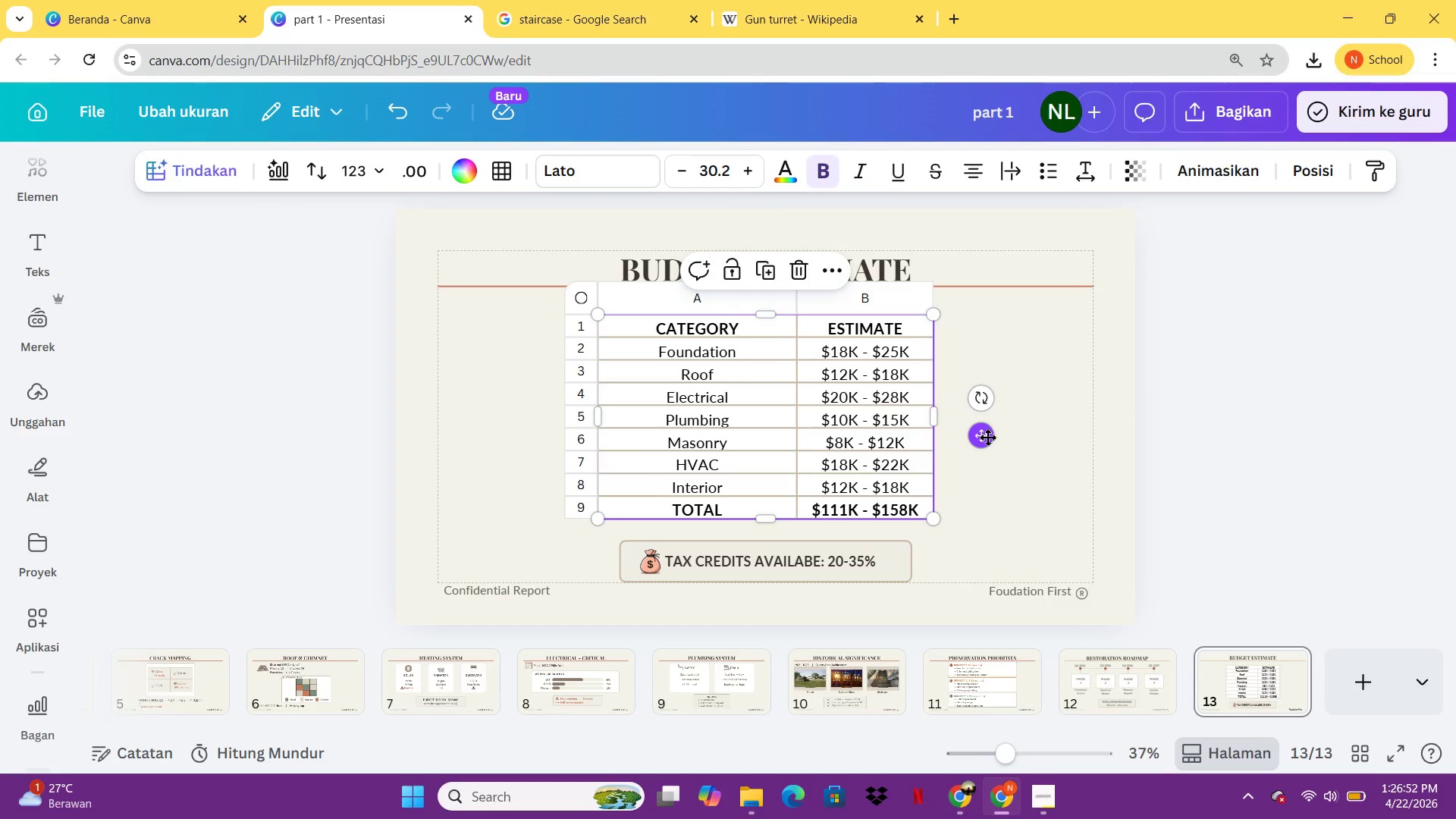 
left_click([748, 328])
 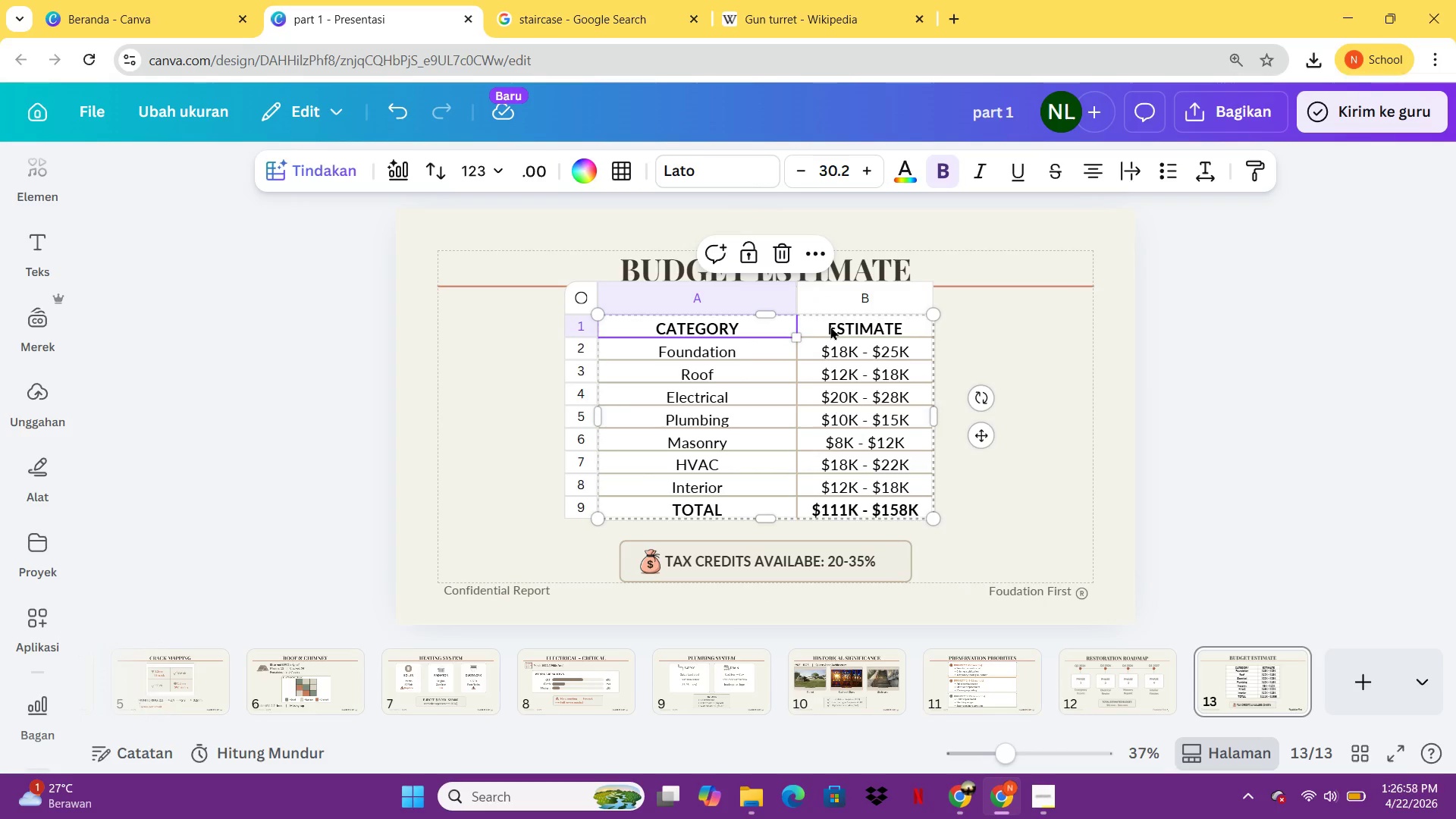 
hold_key(key=ShiftLeft, duration=0.55)
left_click([830, 326])
 